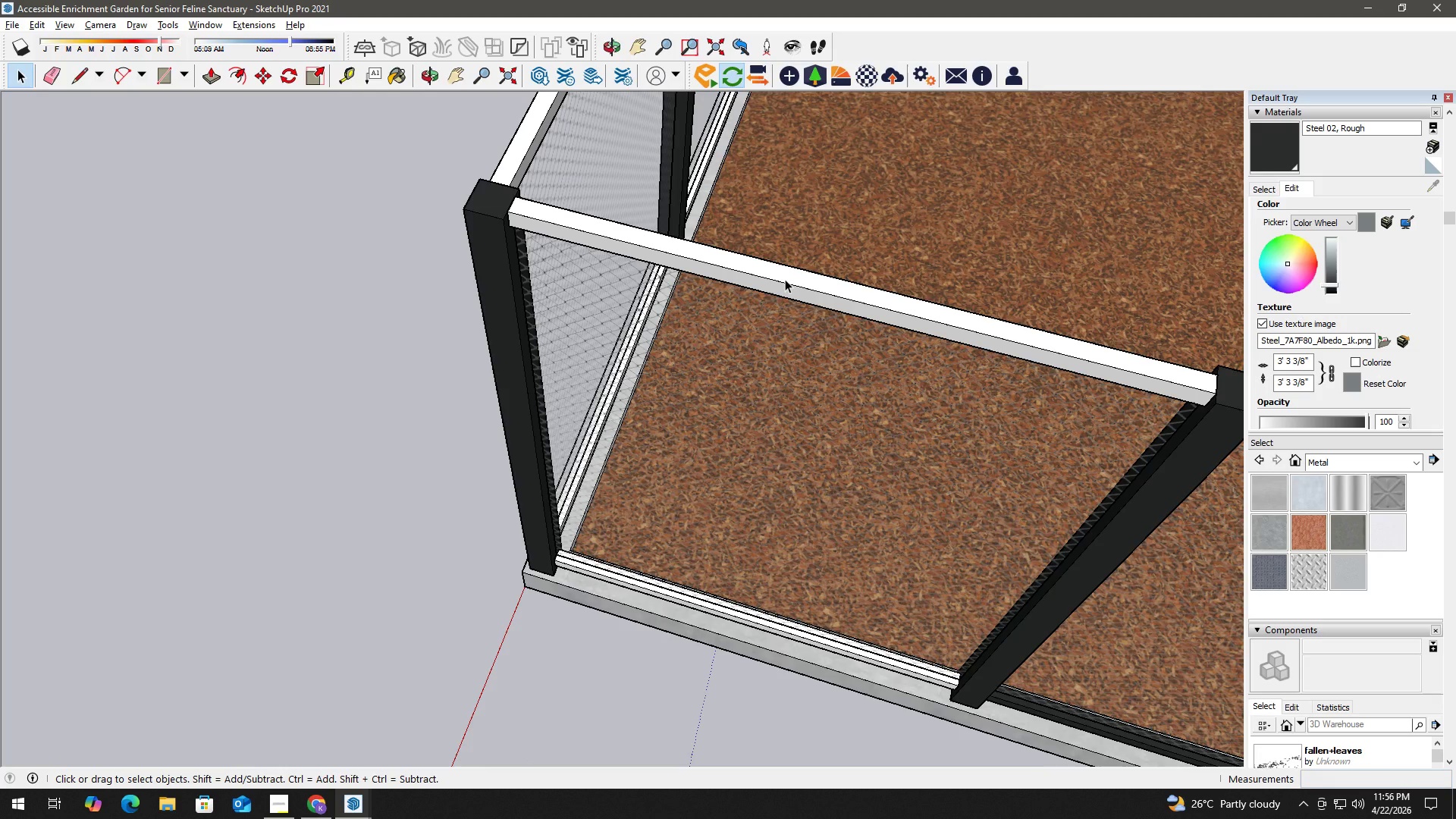 
left_click([785, 279])
 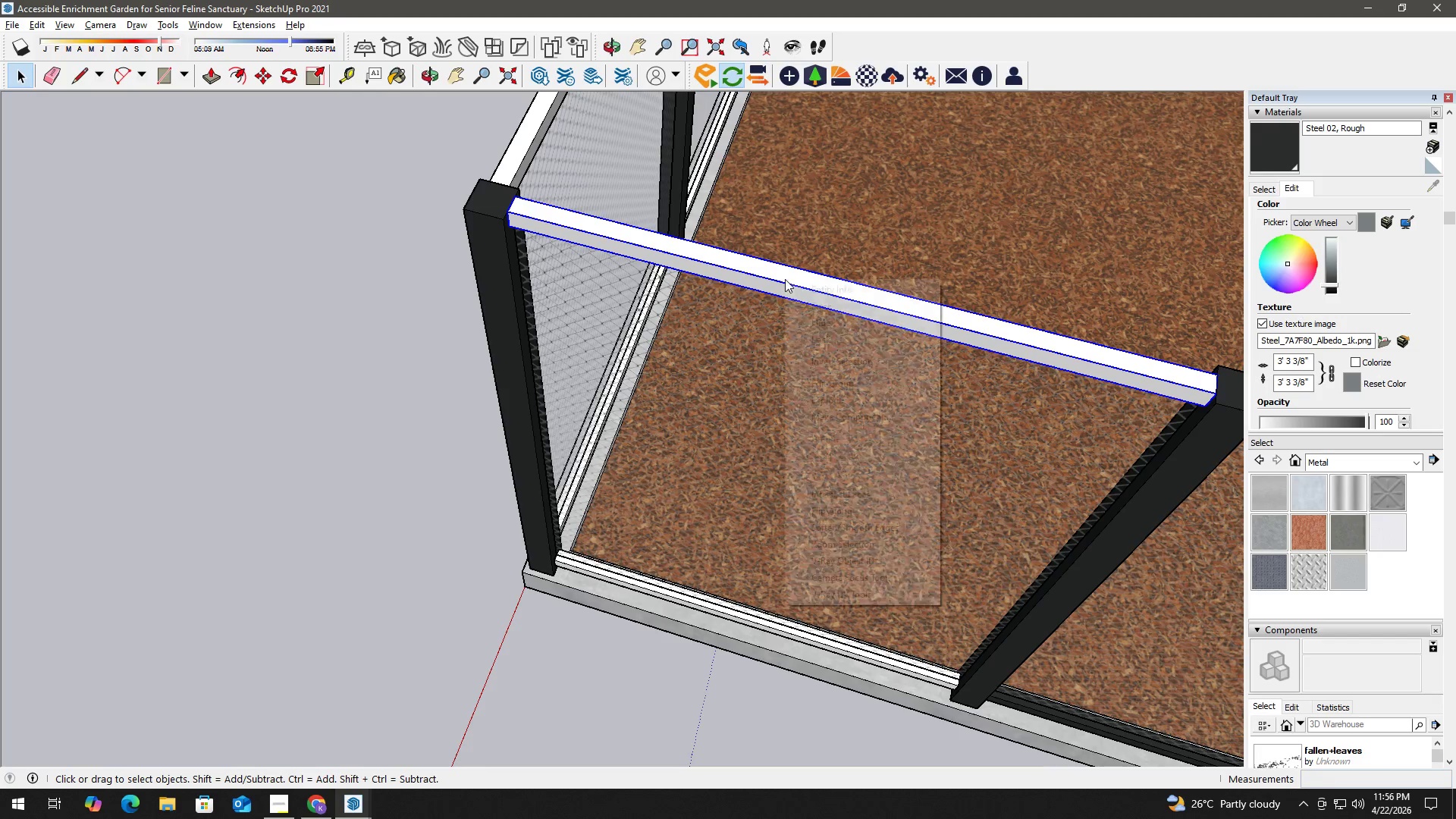 
right_click([785, 279])
 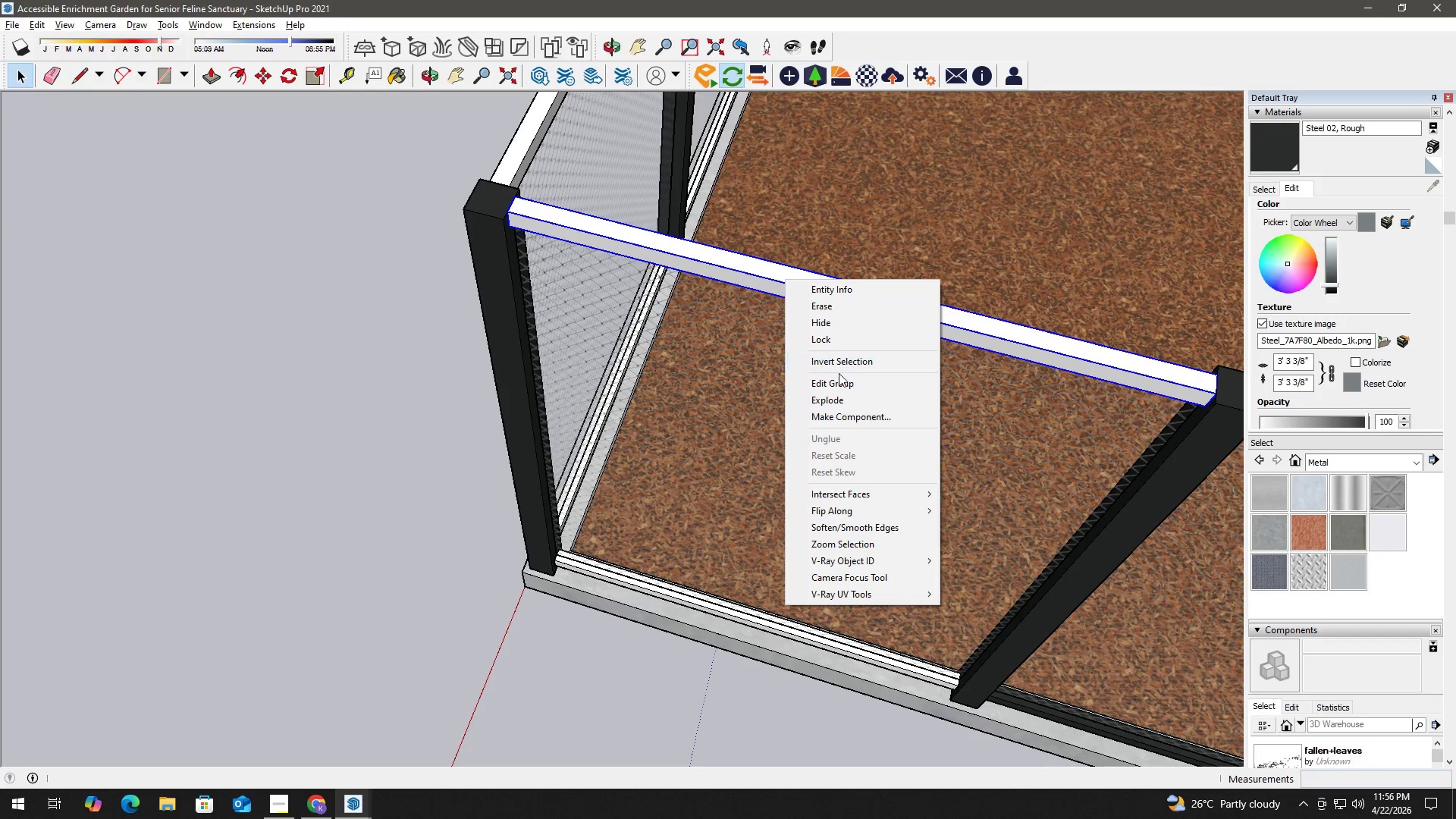 
left_click([843, 384])
 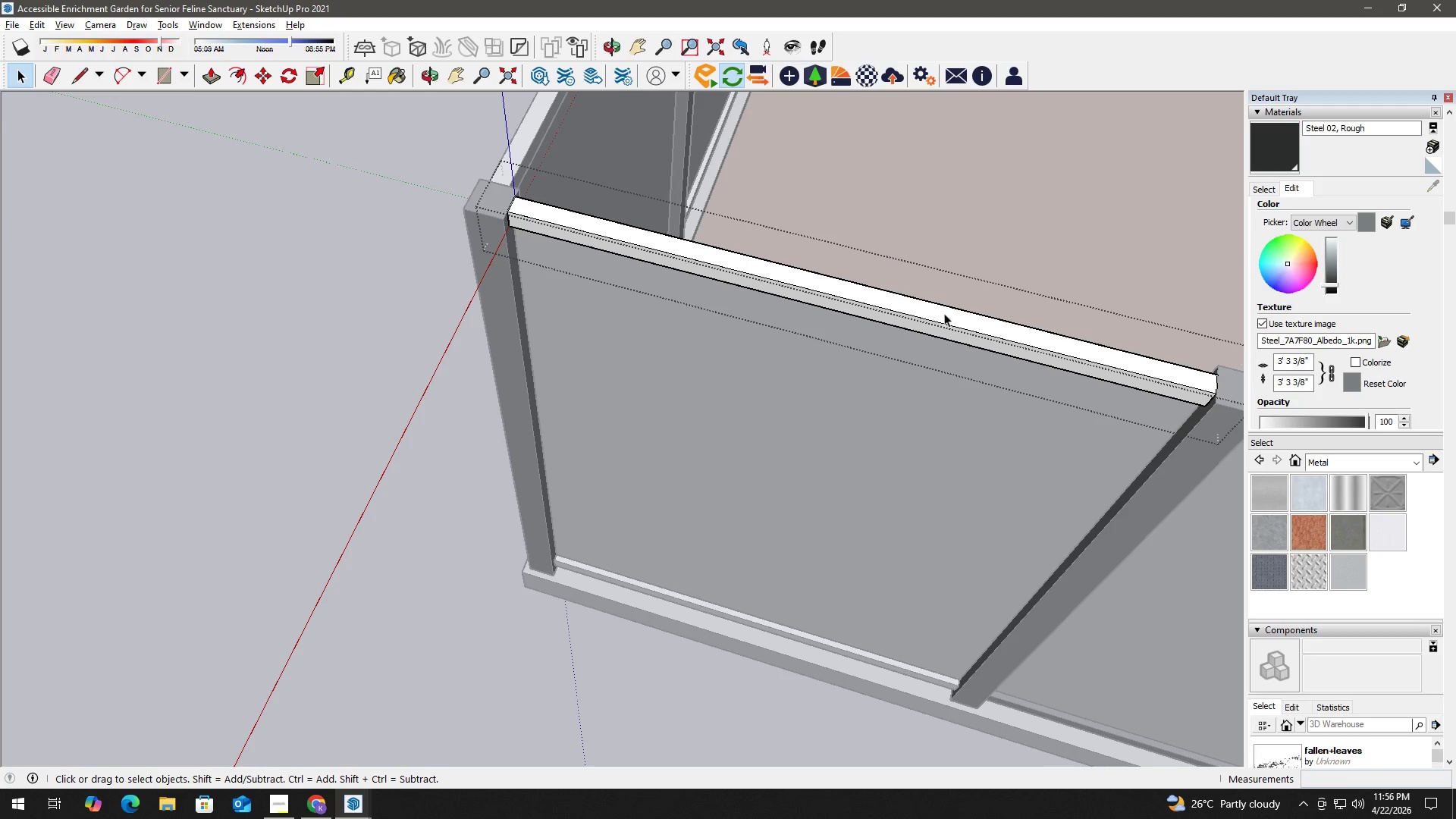 
left_click([946, 311])
 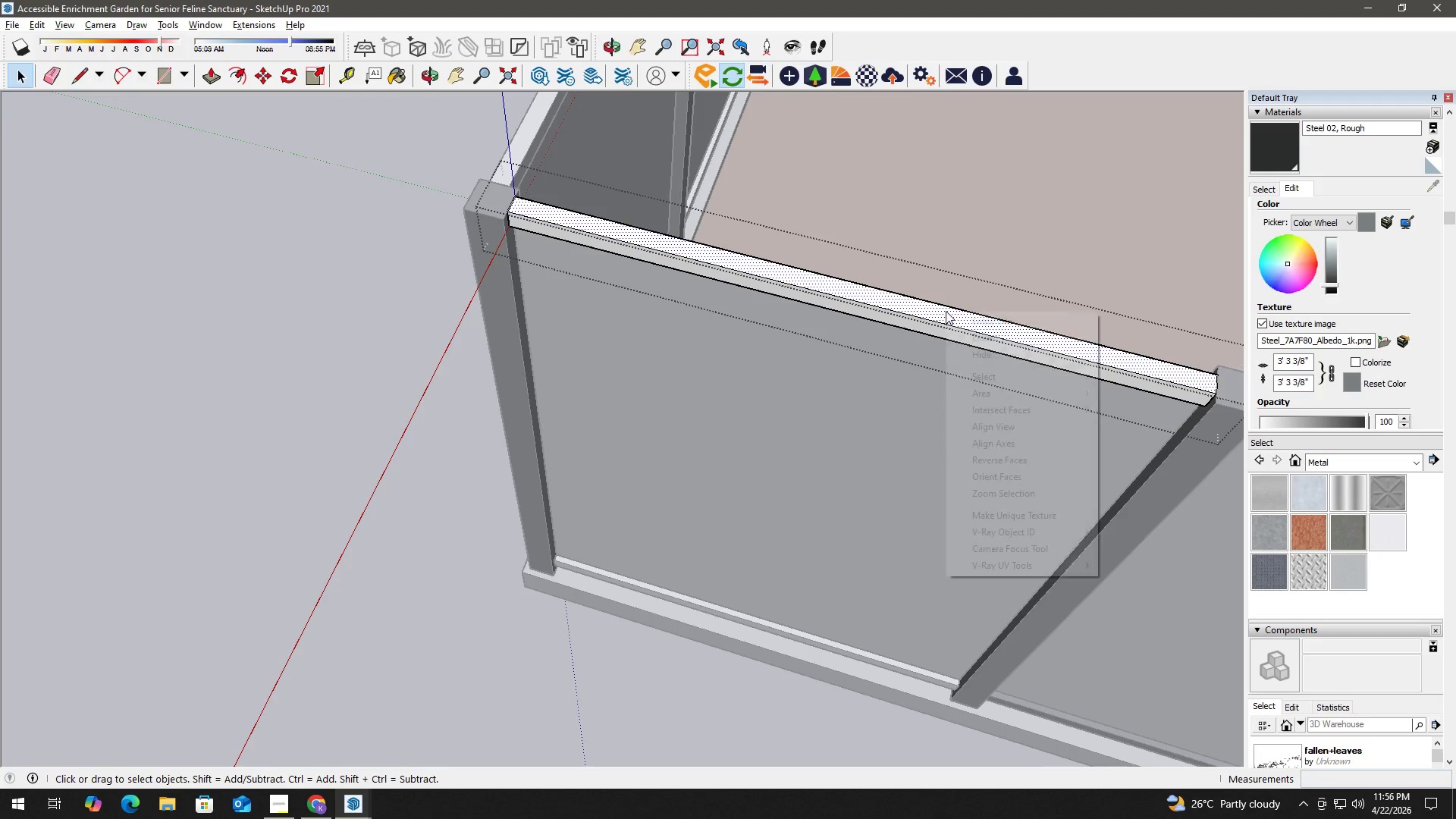 
right_click([946, 311])
 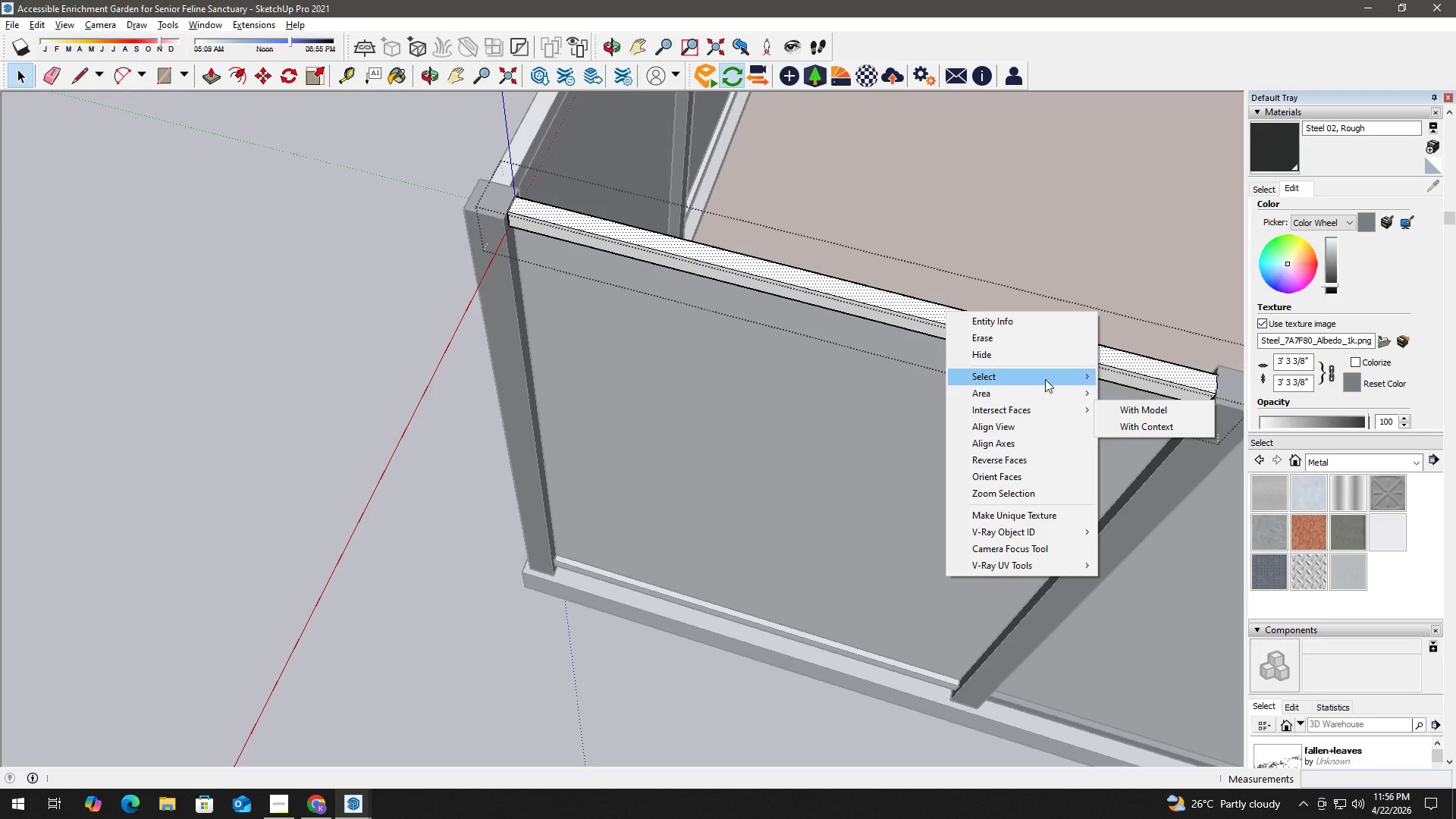 
left_click([1151, 411])
 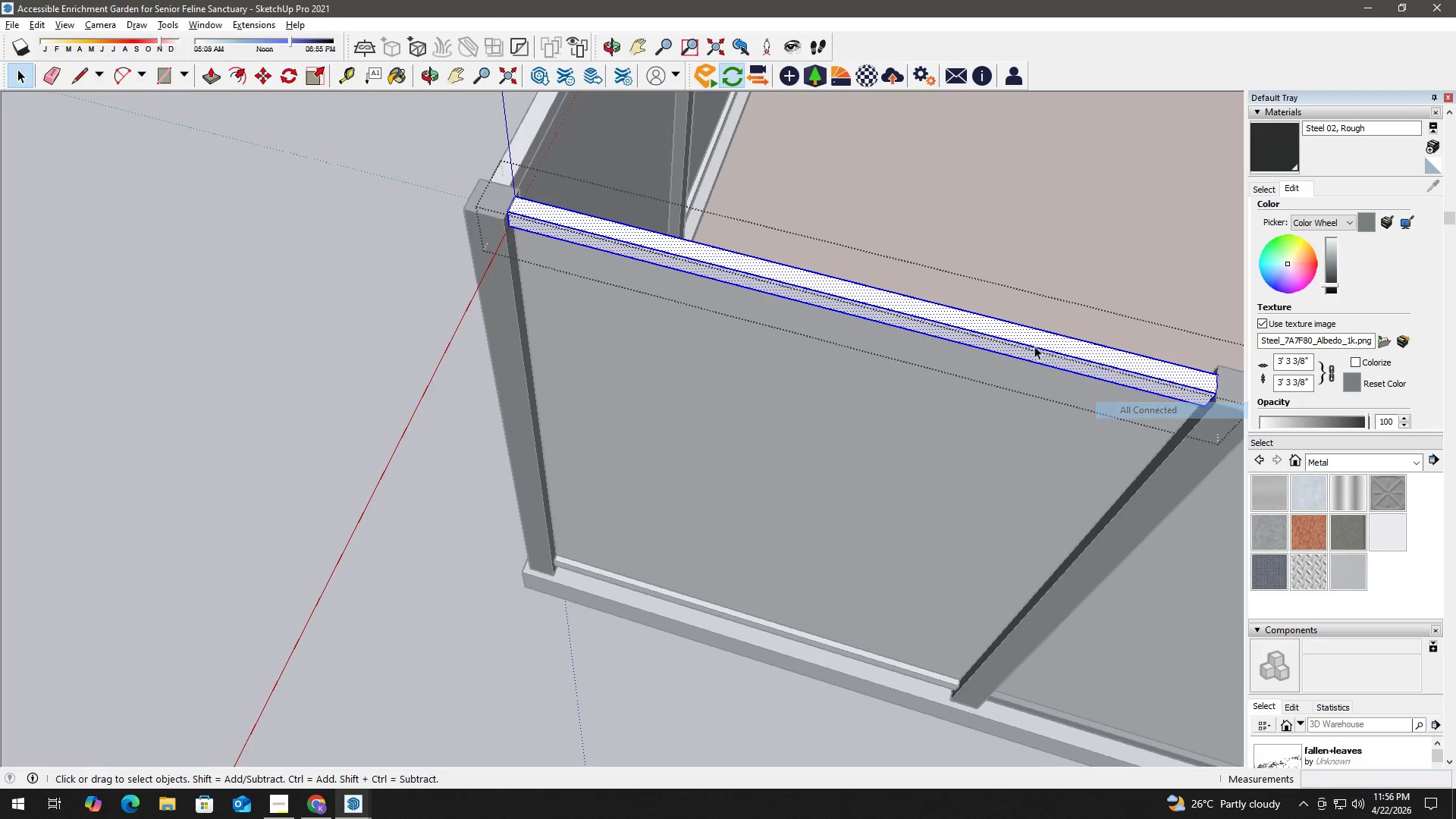 
key(B)
 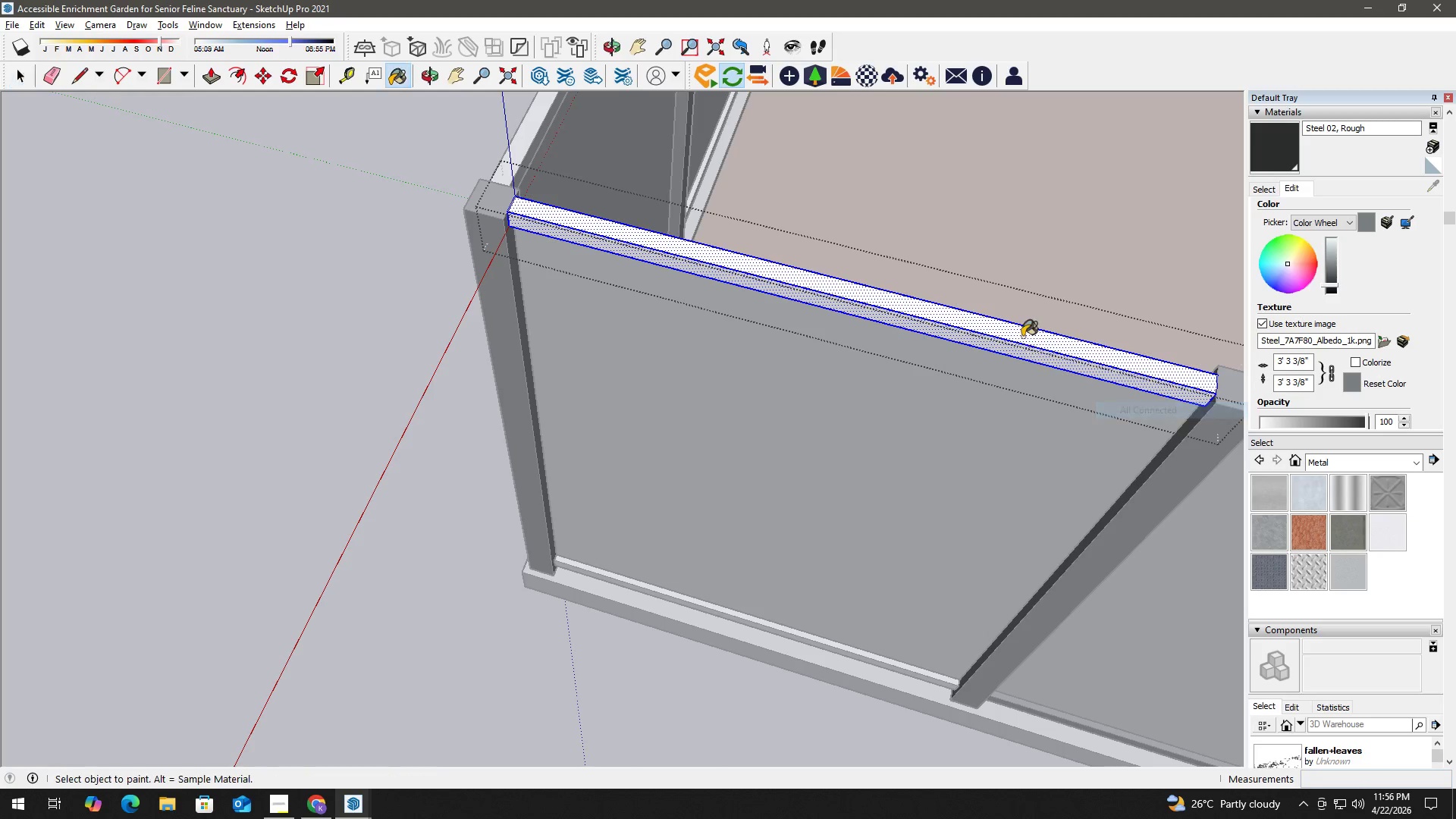 
double_click([1020, 334])
 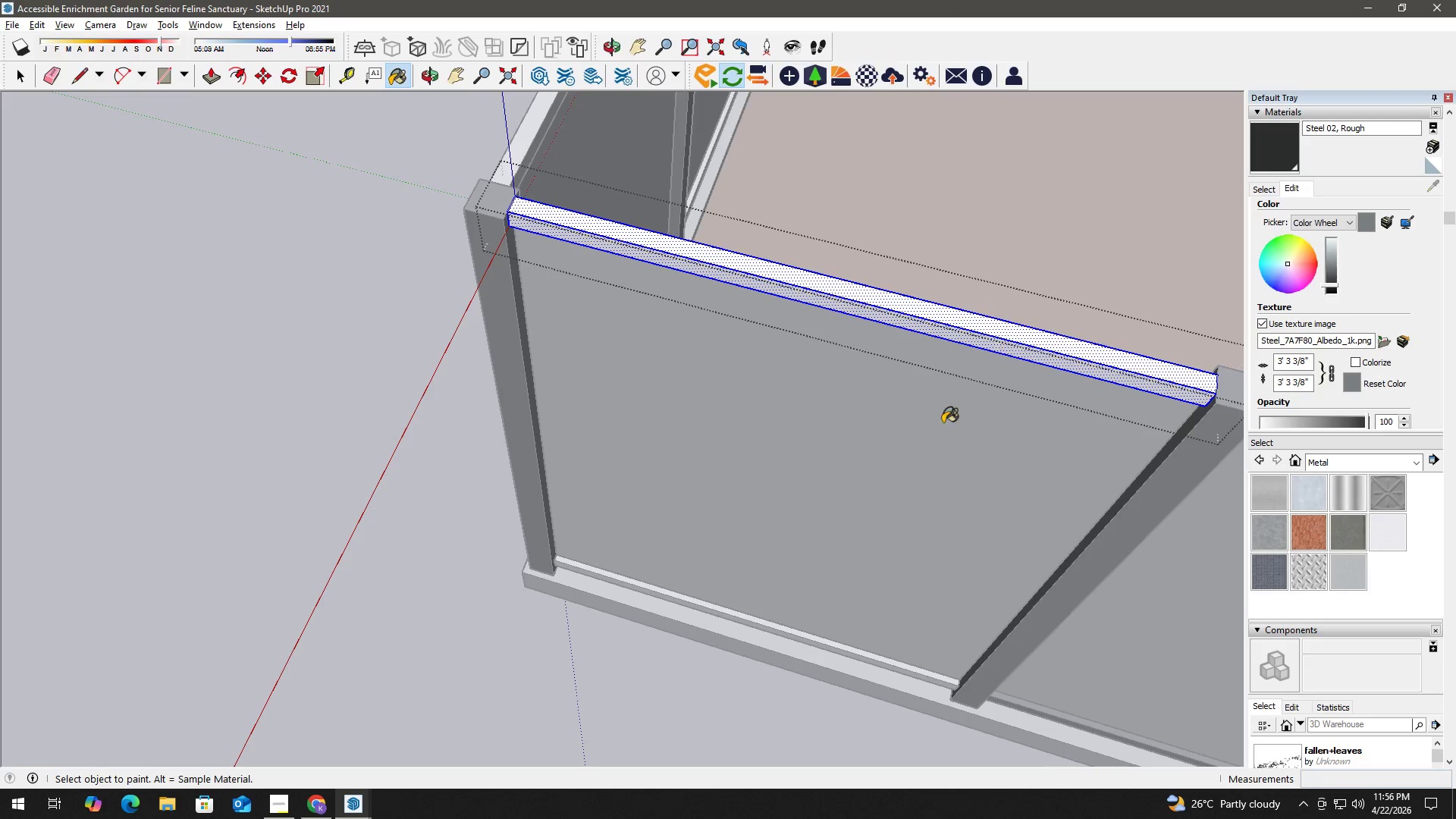 
key(Space)
 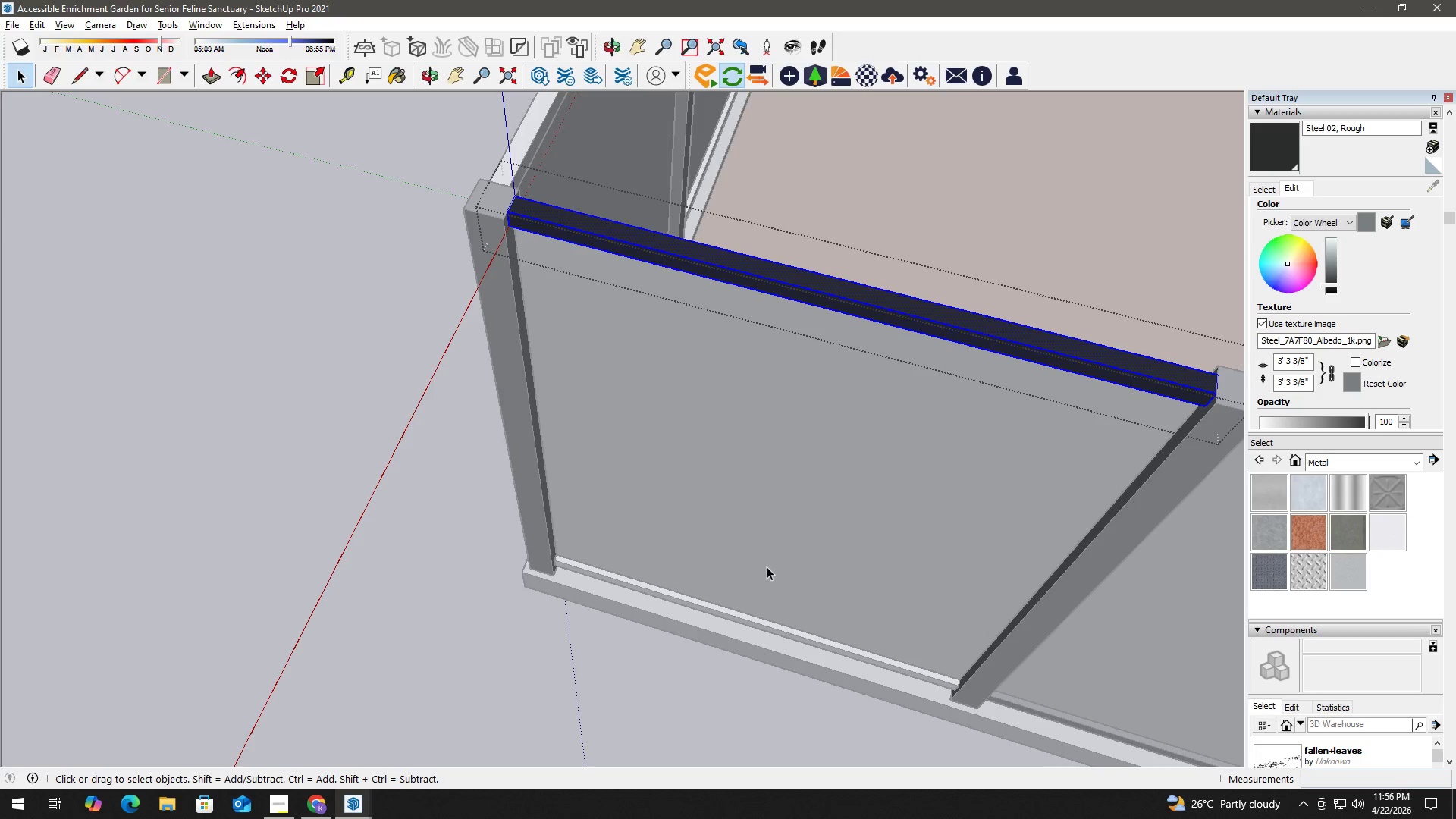 
key(Escape)
 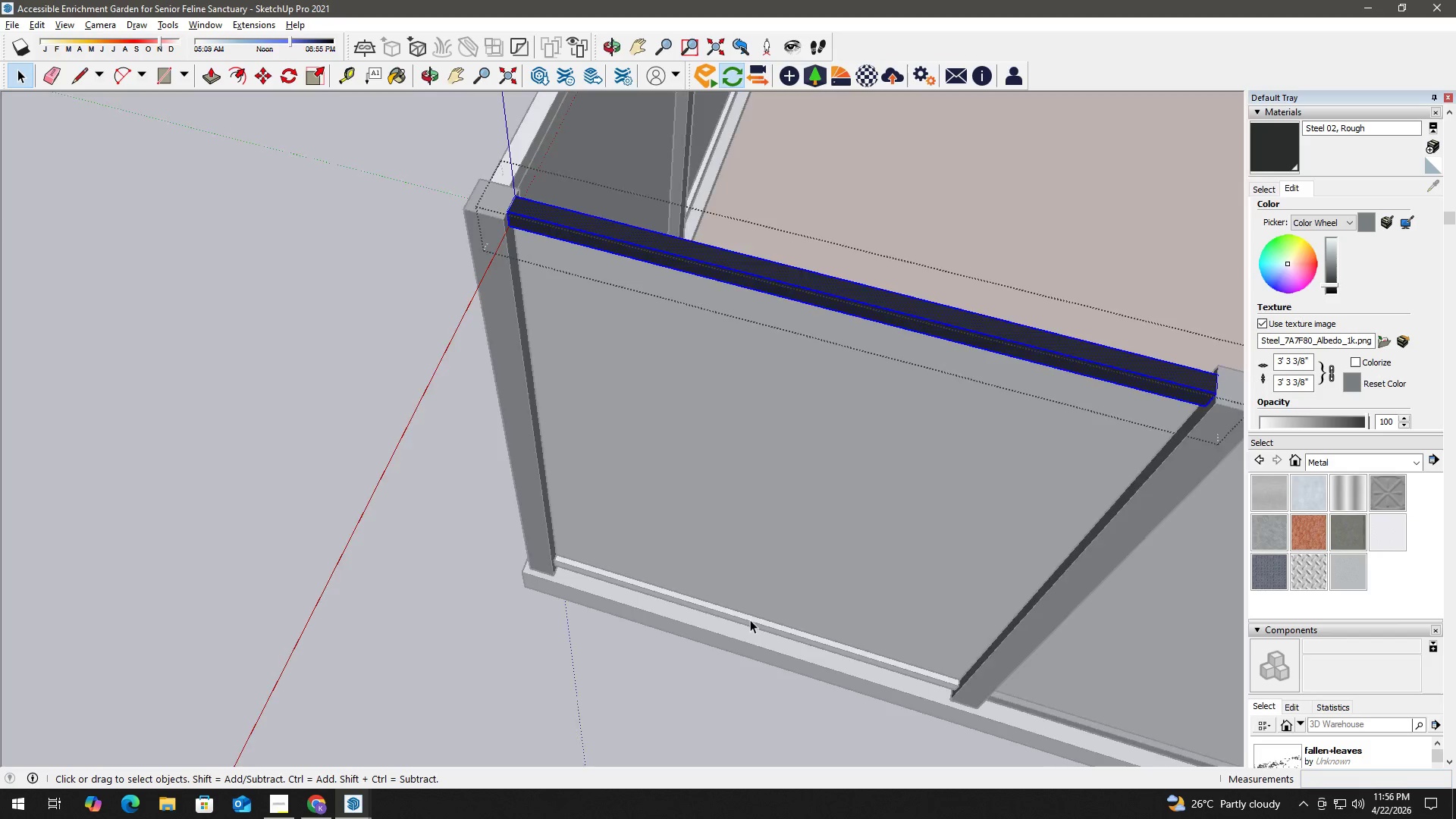 
left_click([750, 620])
 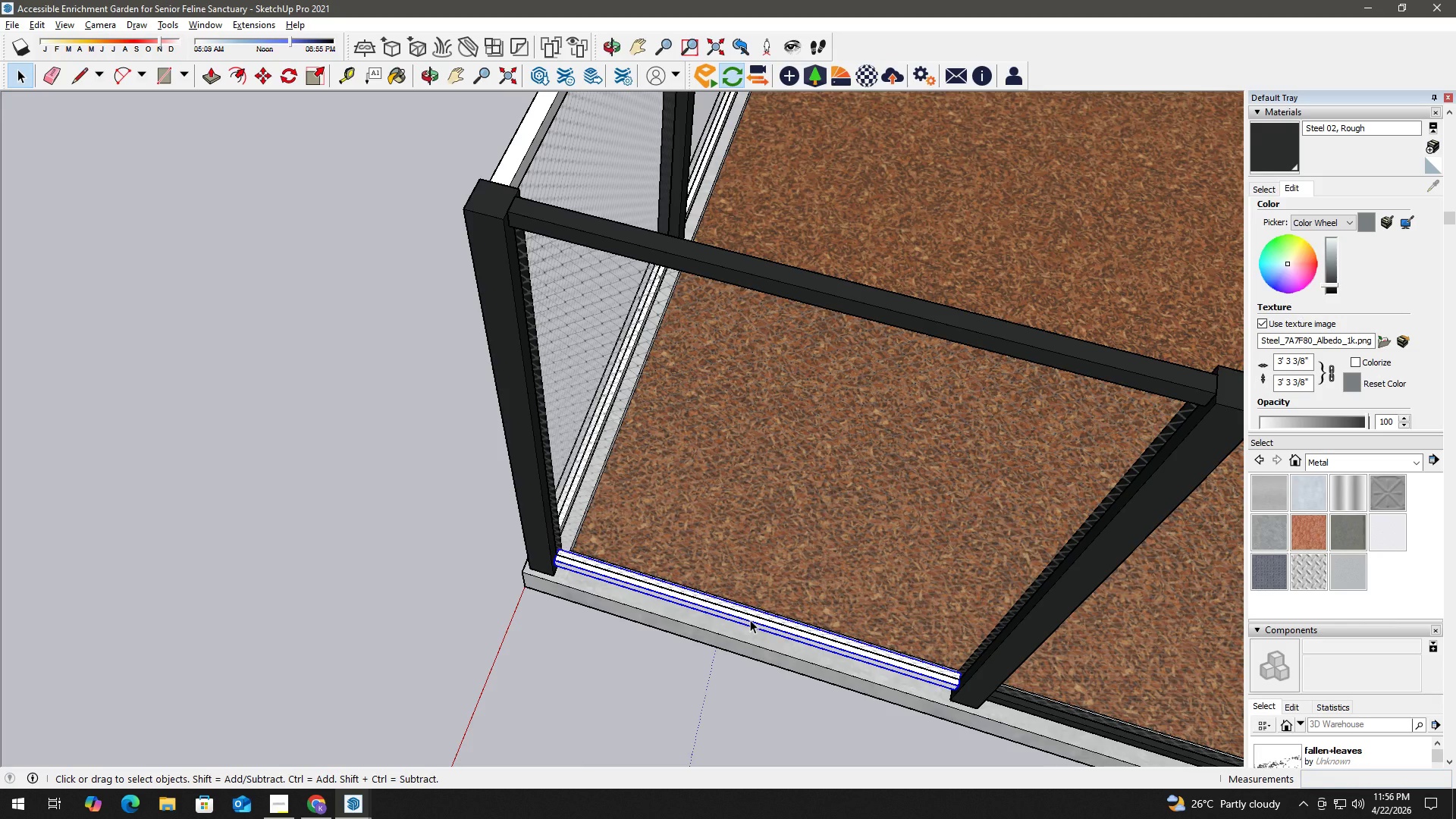 
left_click([750, 620])
 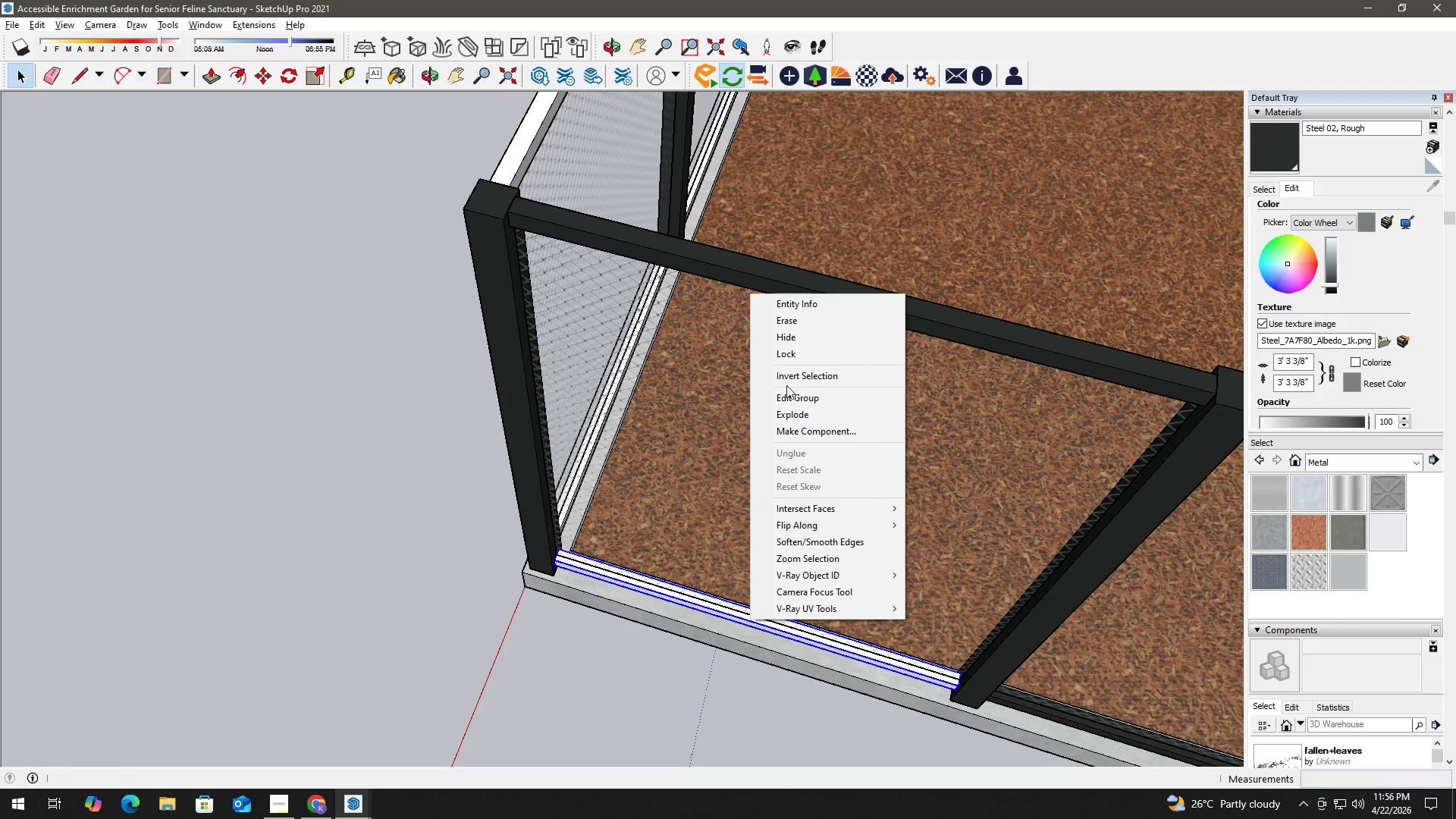 
left_click([797, 398])
 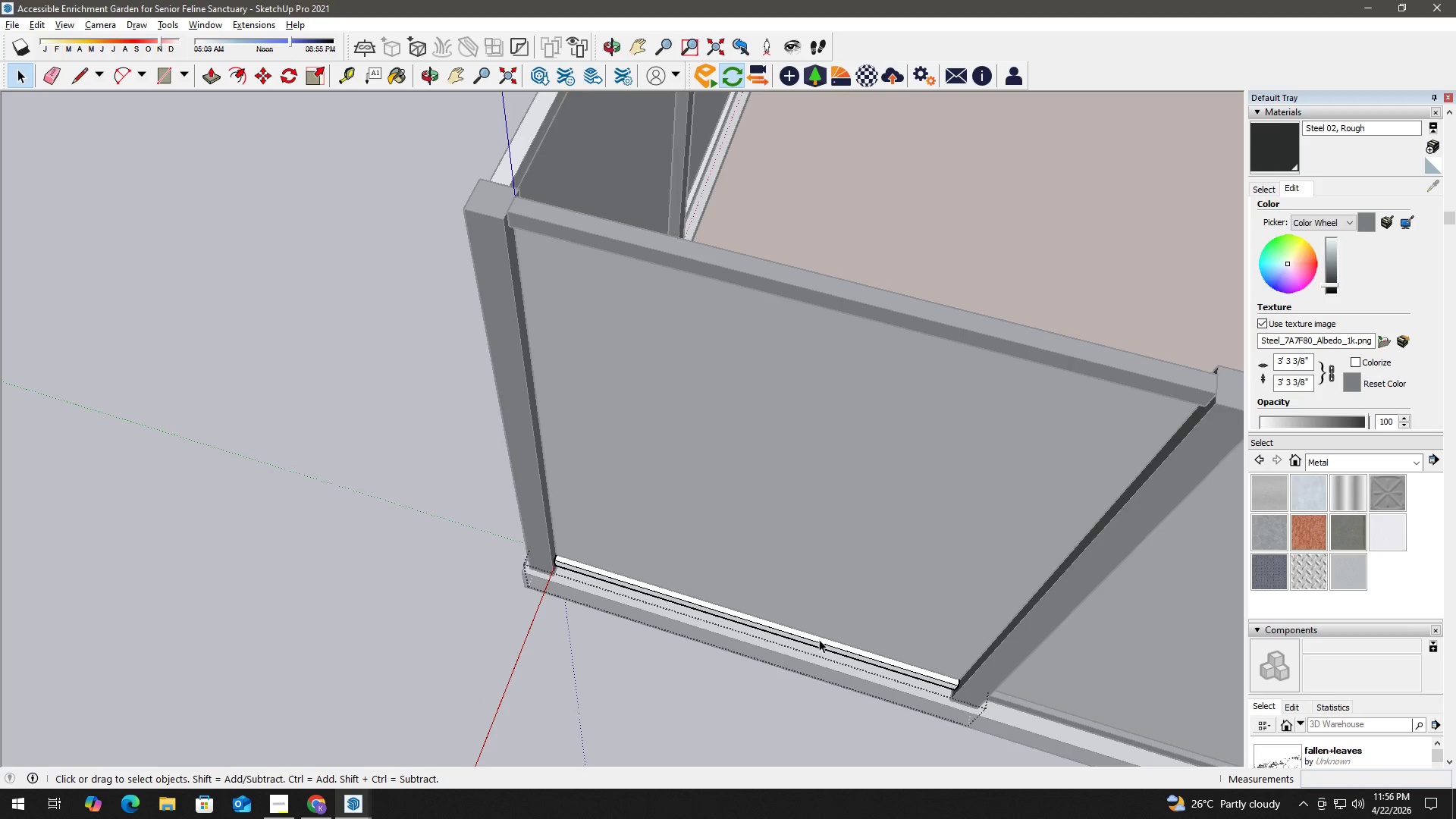 
left_click([819, 641])
 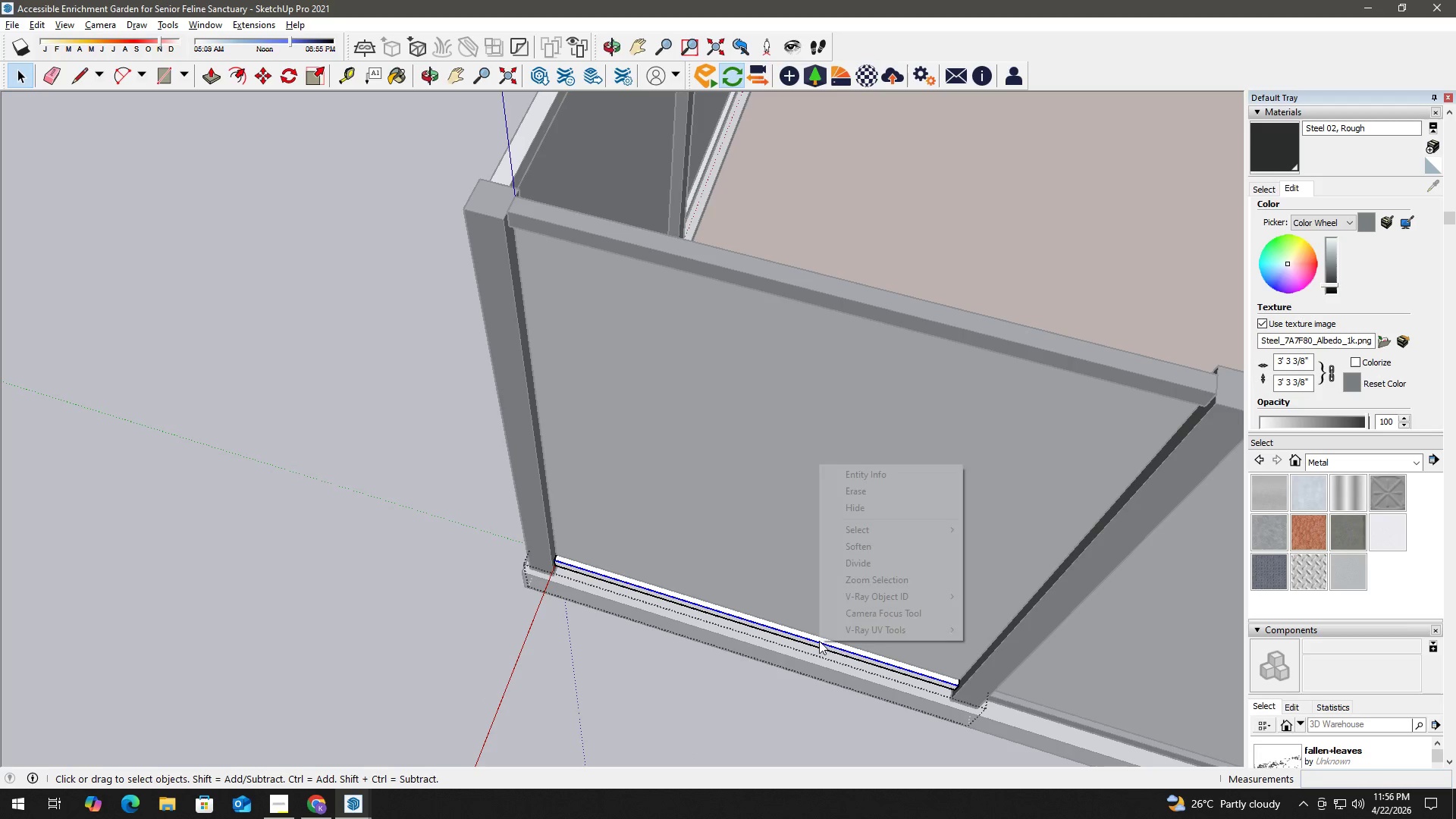 
right_click([819, 641])
 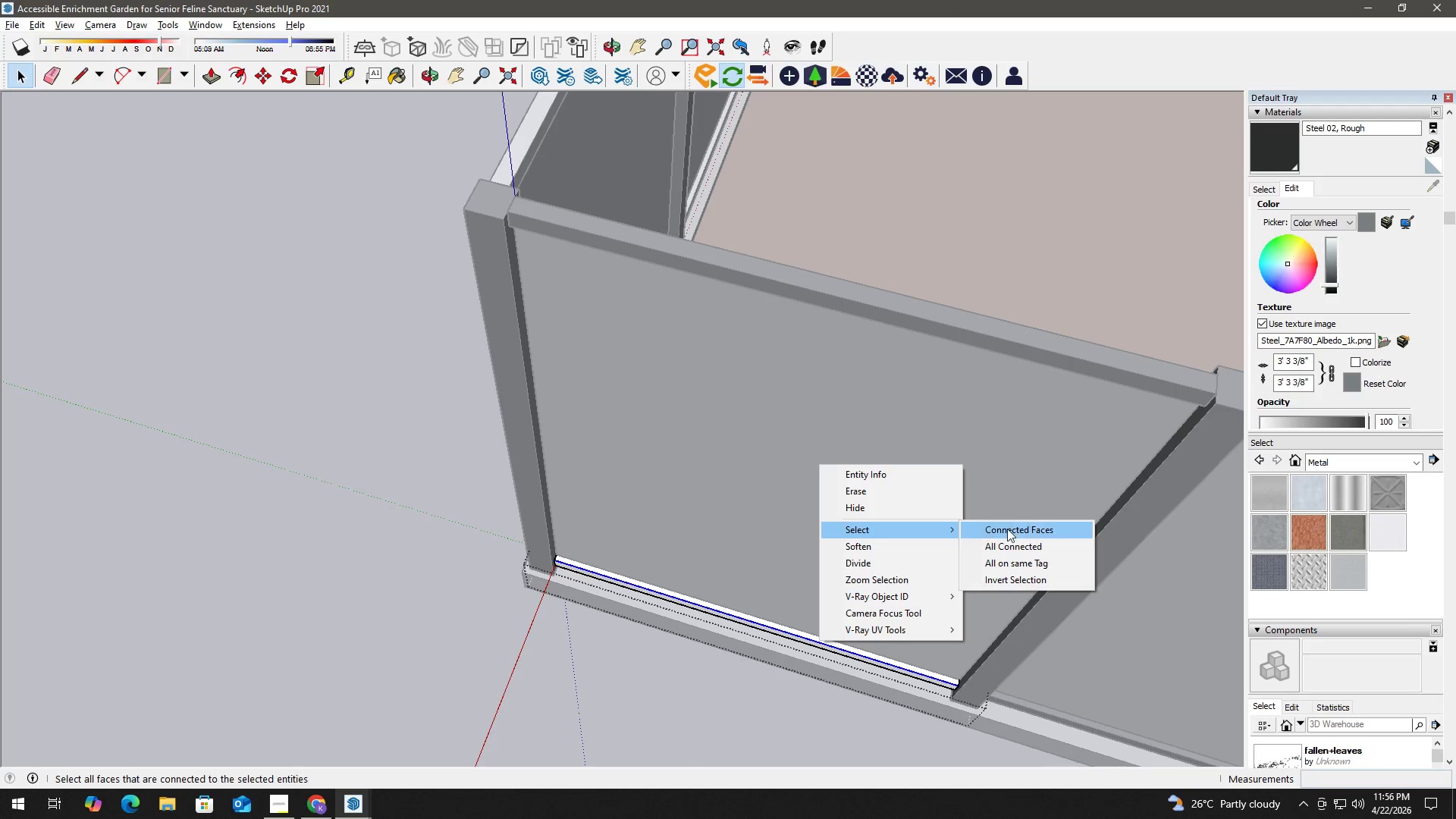 
left_click([1015, 542])
 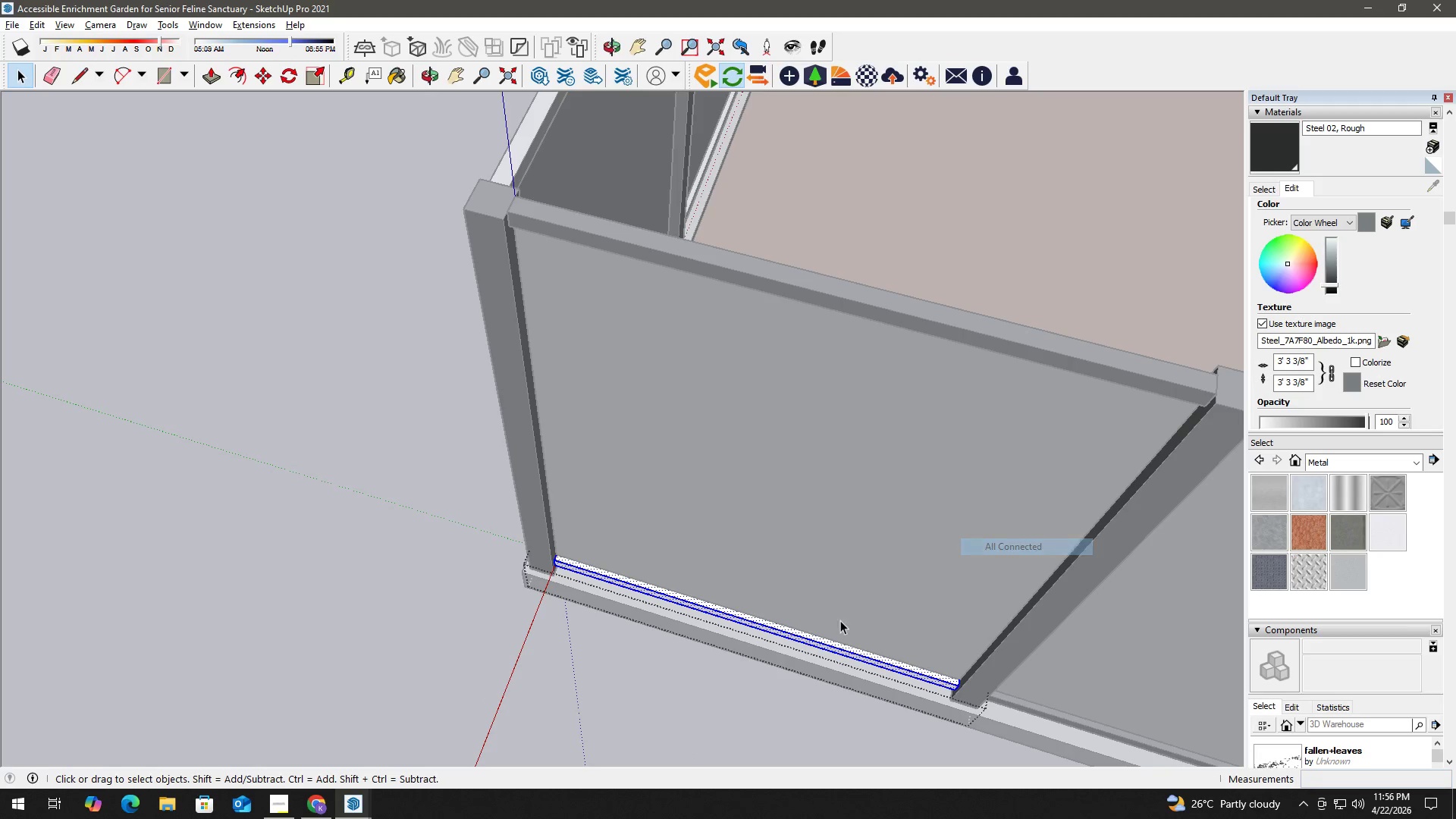 
key(B)
 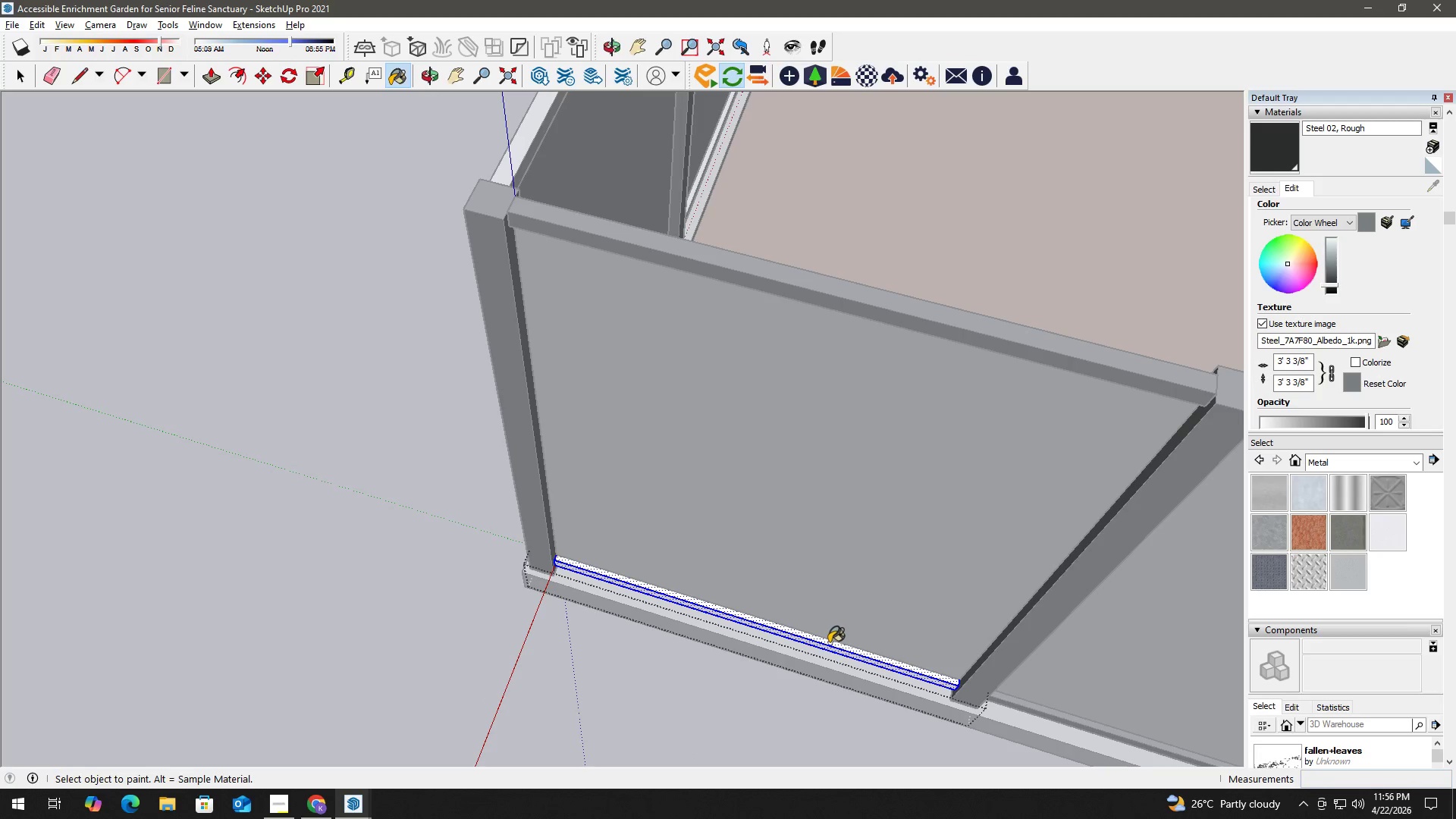 
left_click([829, 644])
 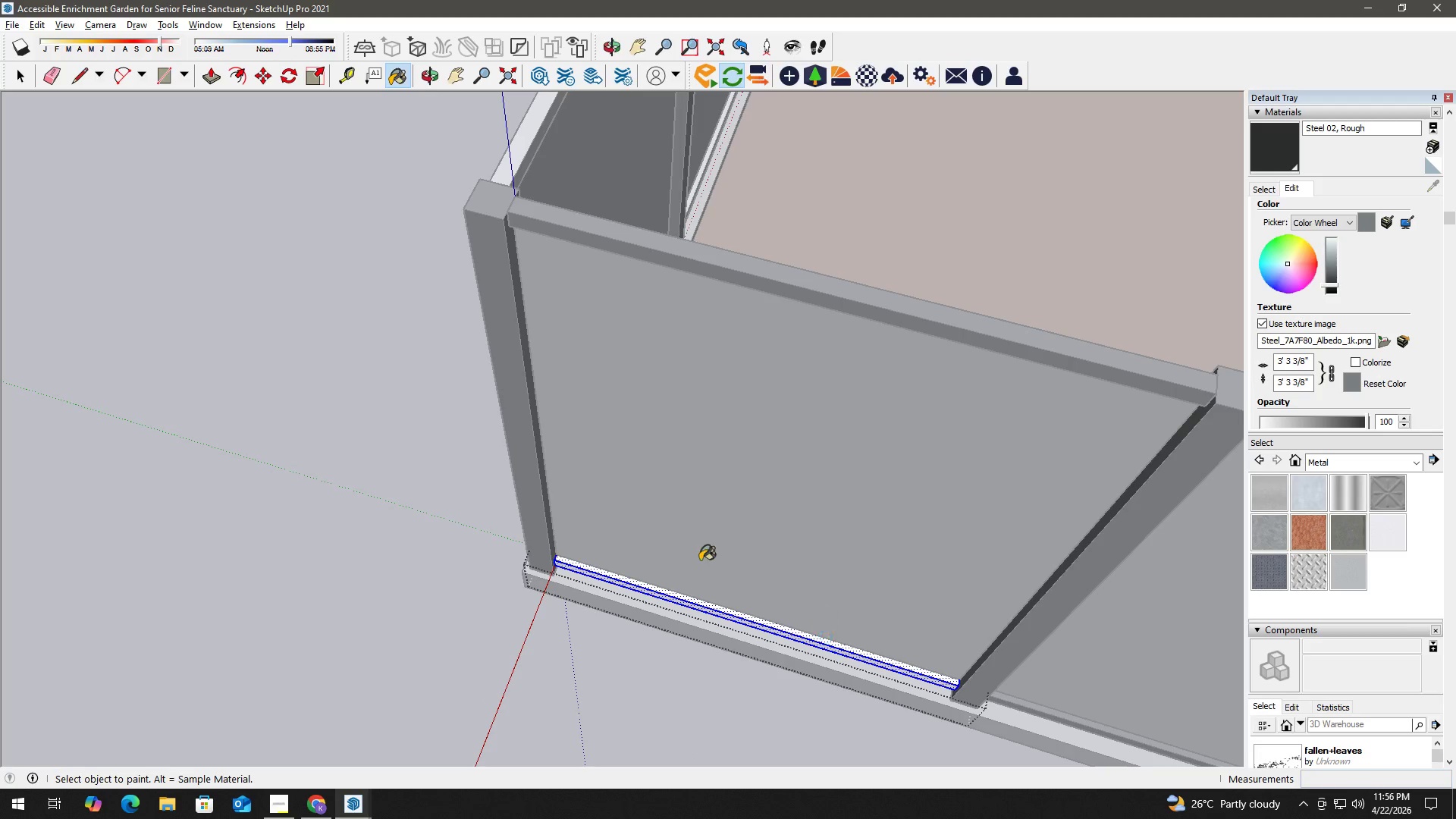 
key(Space)
 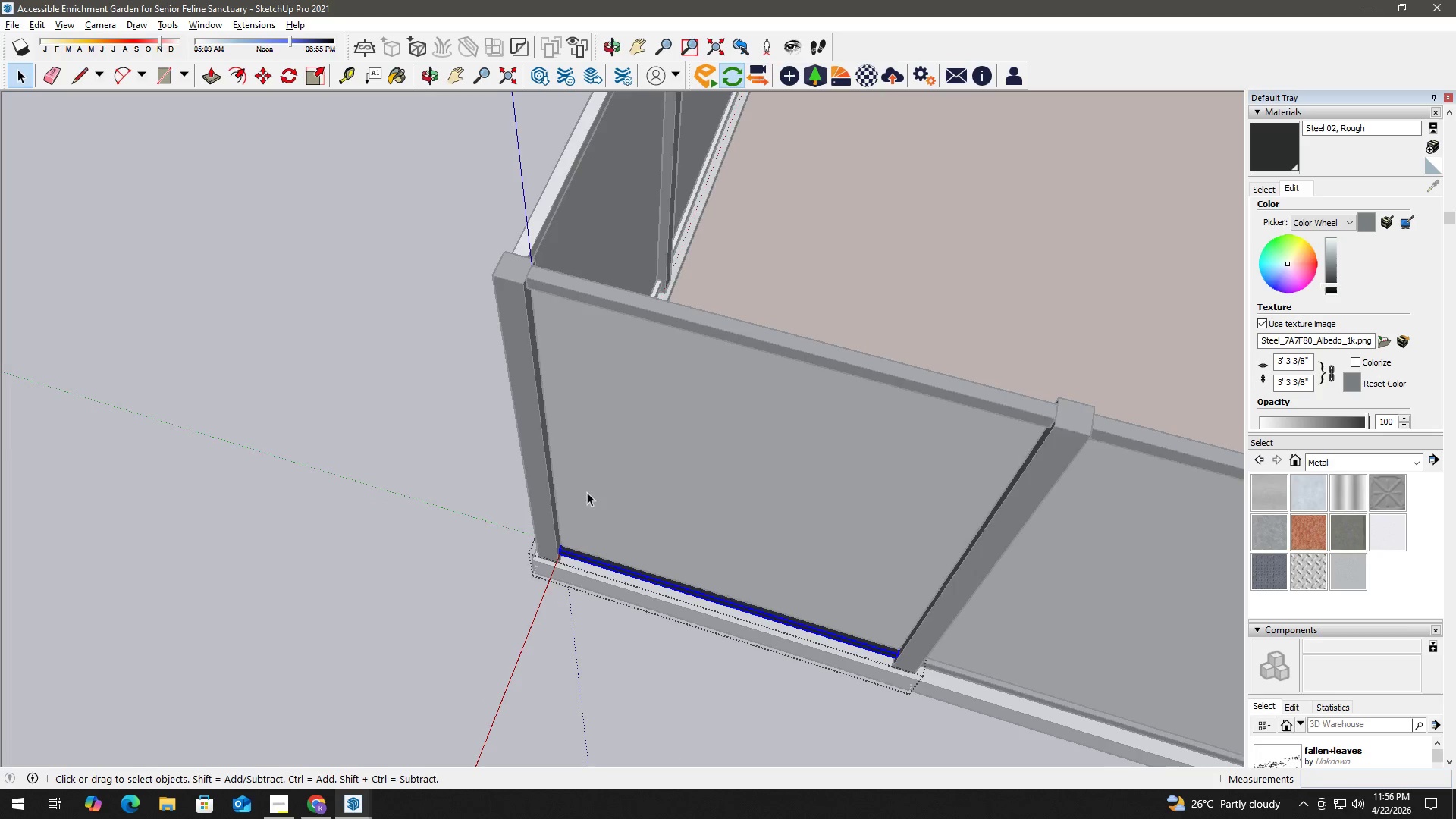 
scroll: coordinate [587, 492], scroll_direction: down, amount: 3.0
 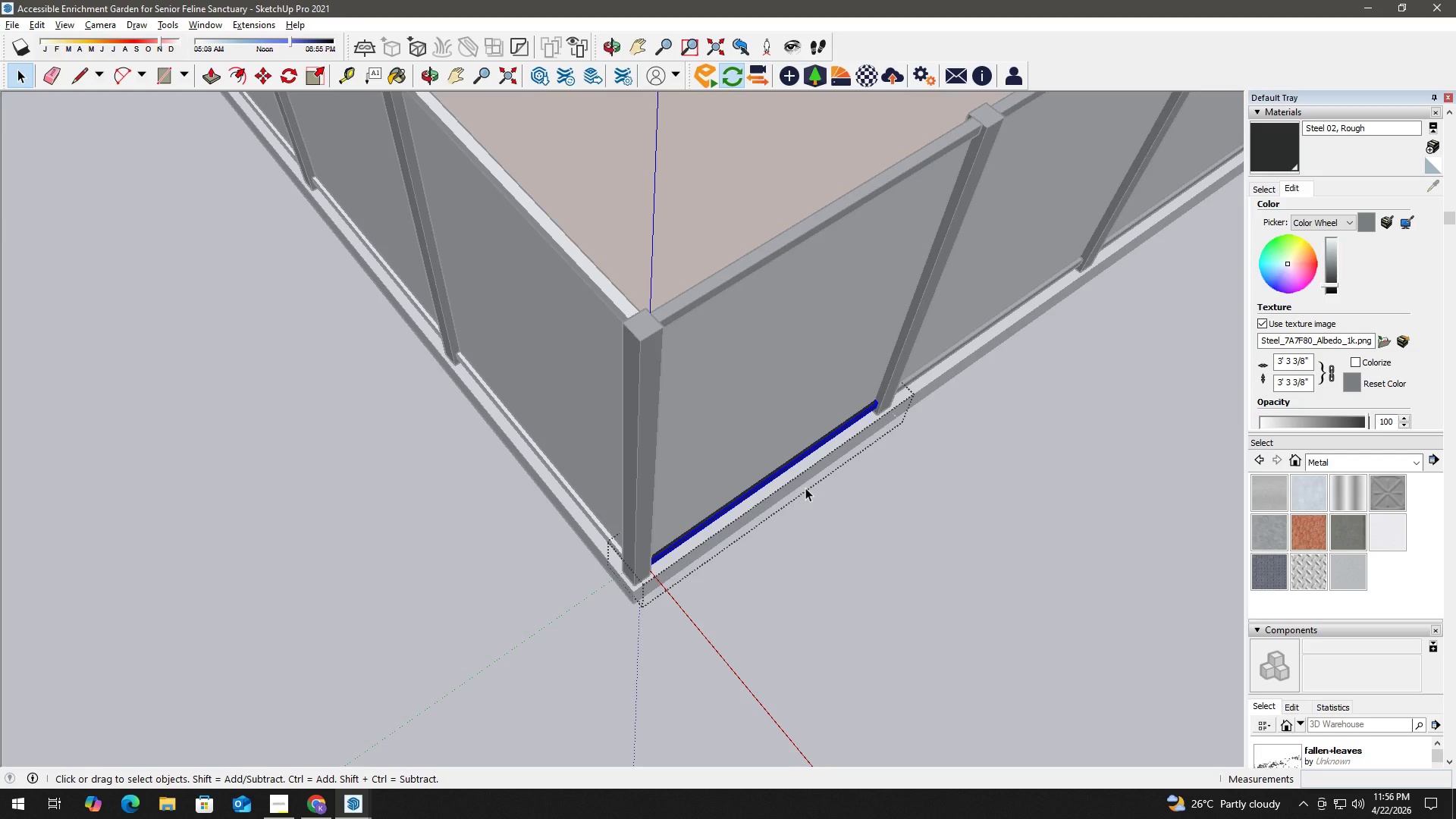 
wait(17.16)
 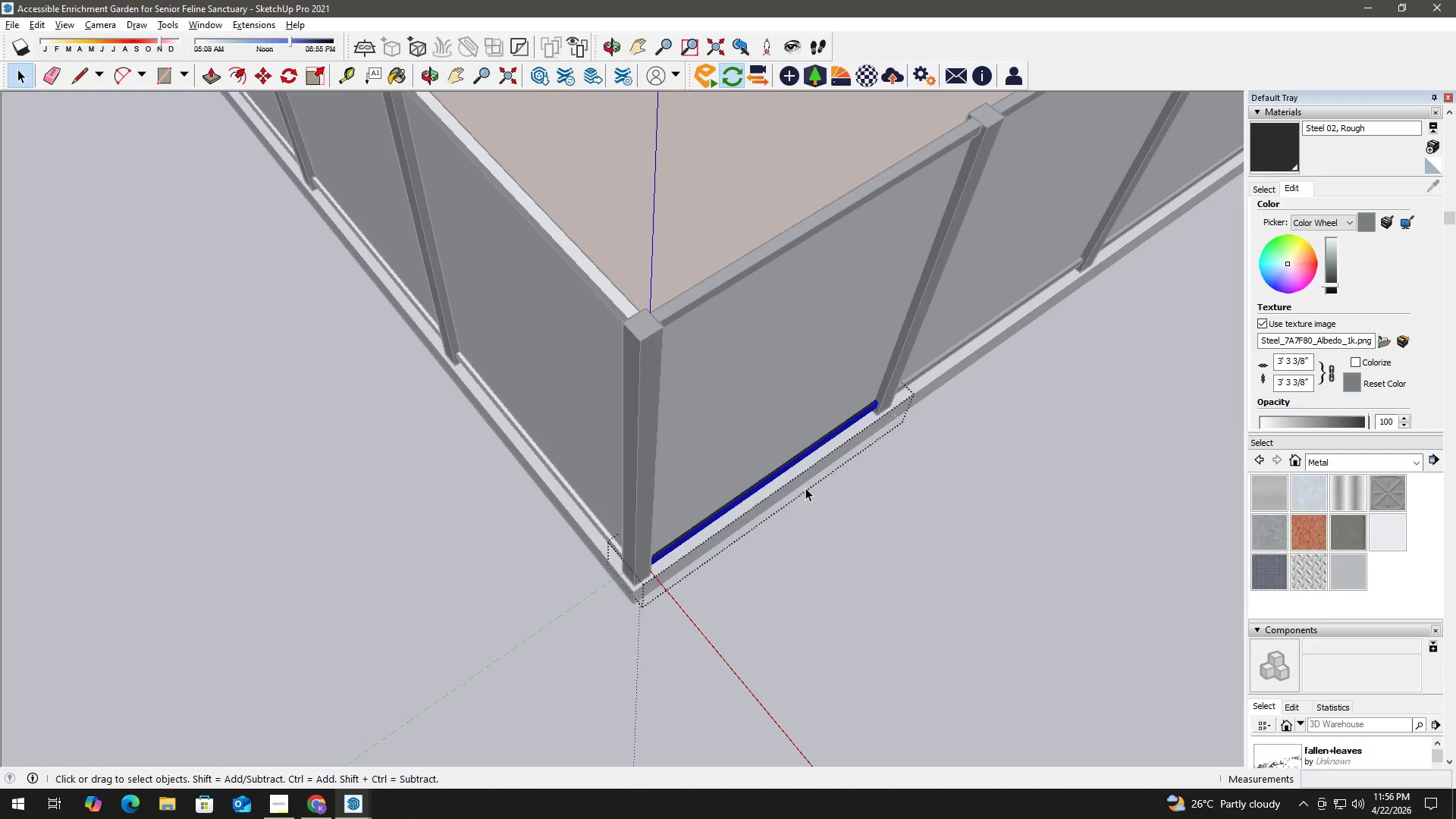 
key(Escape)
 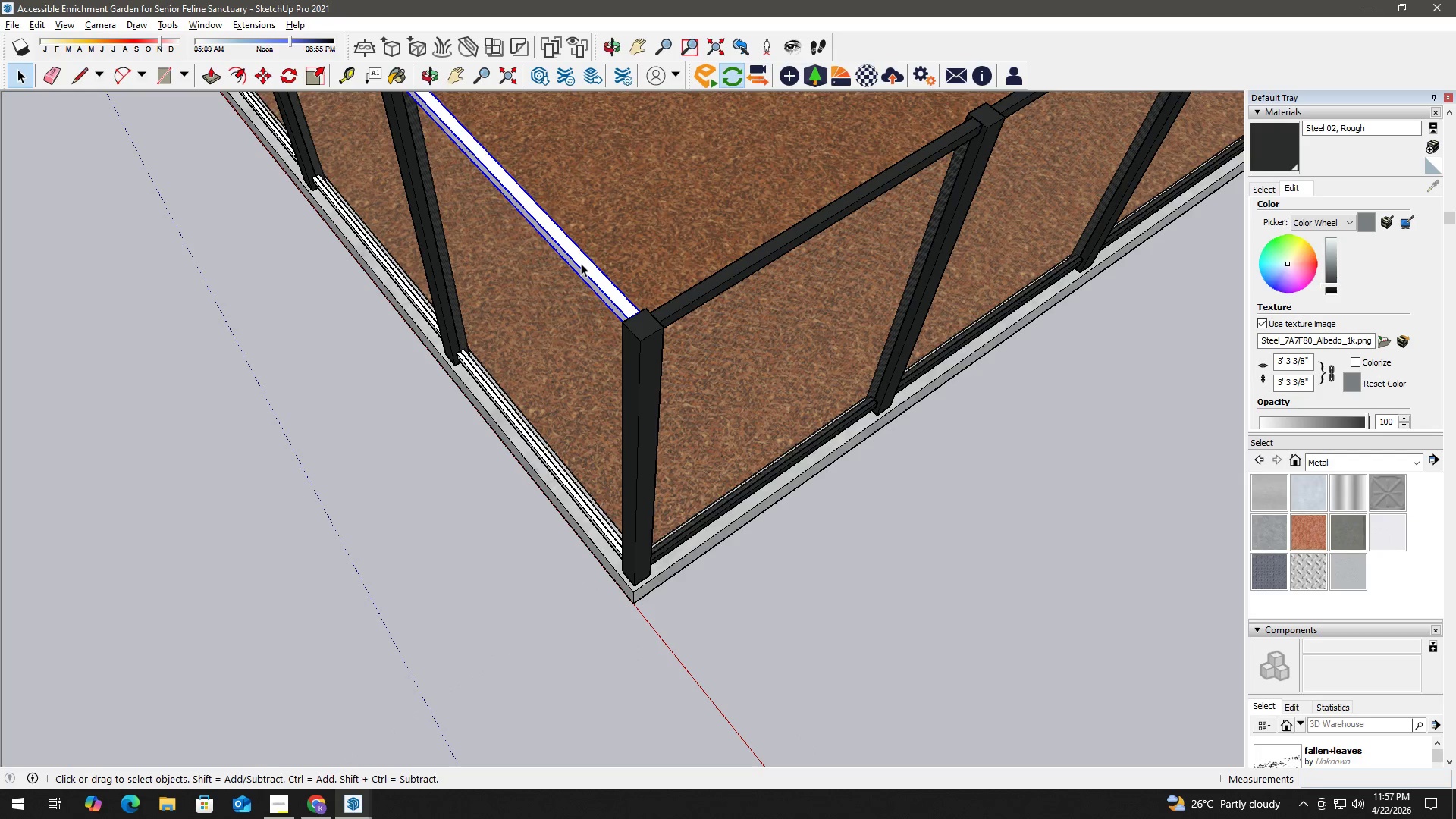 
right_click([581, 263])
 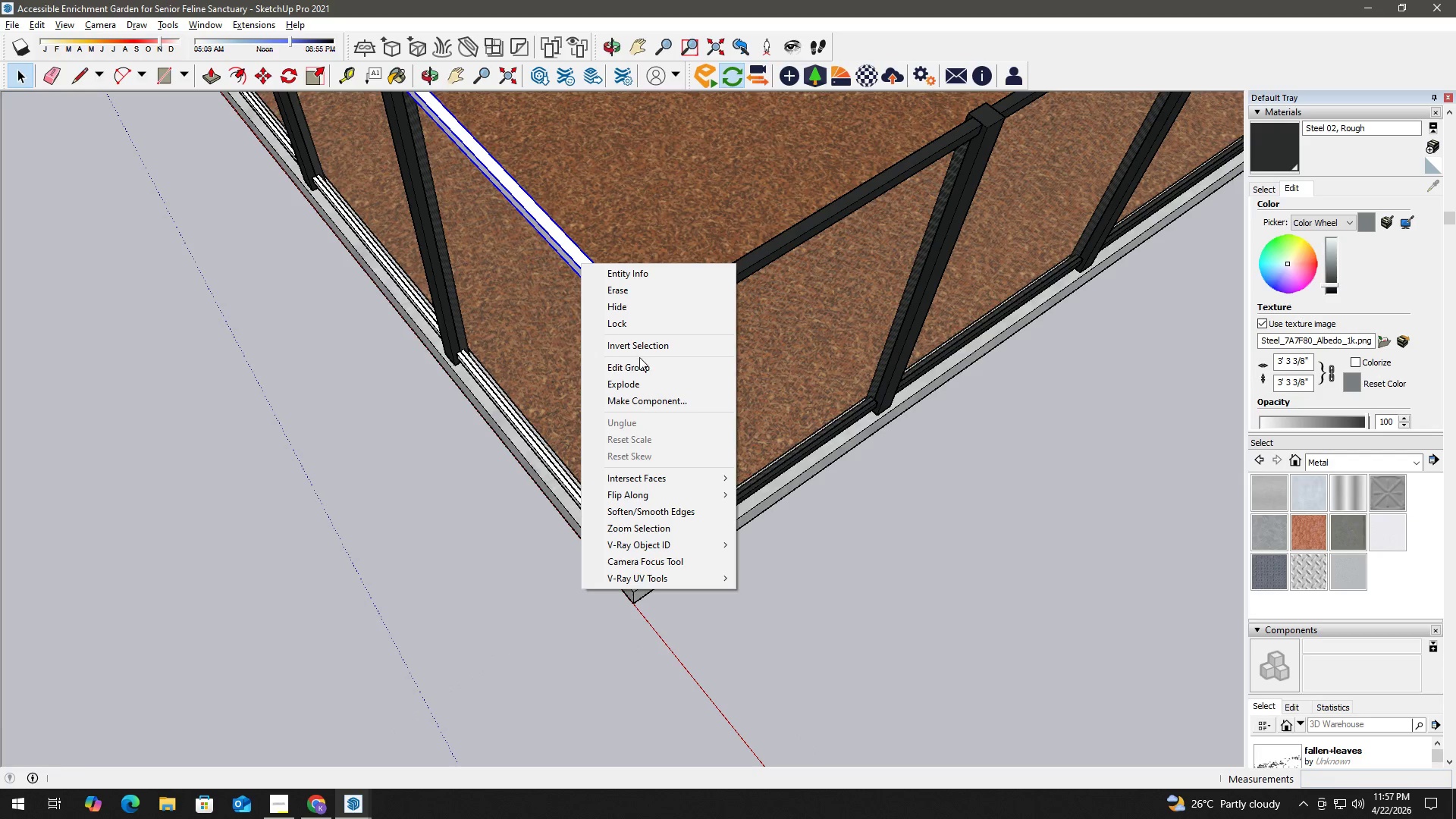 
left_click([645, 366])
 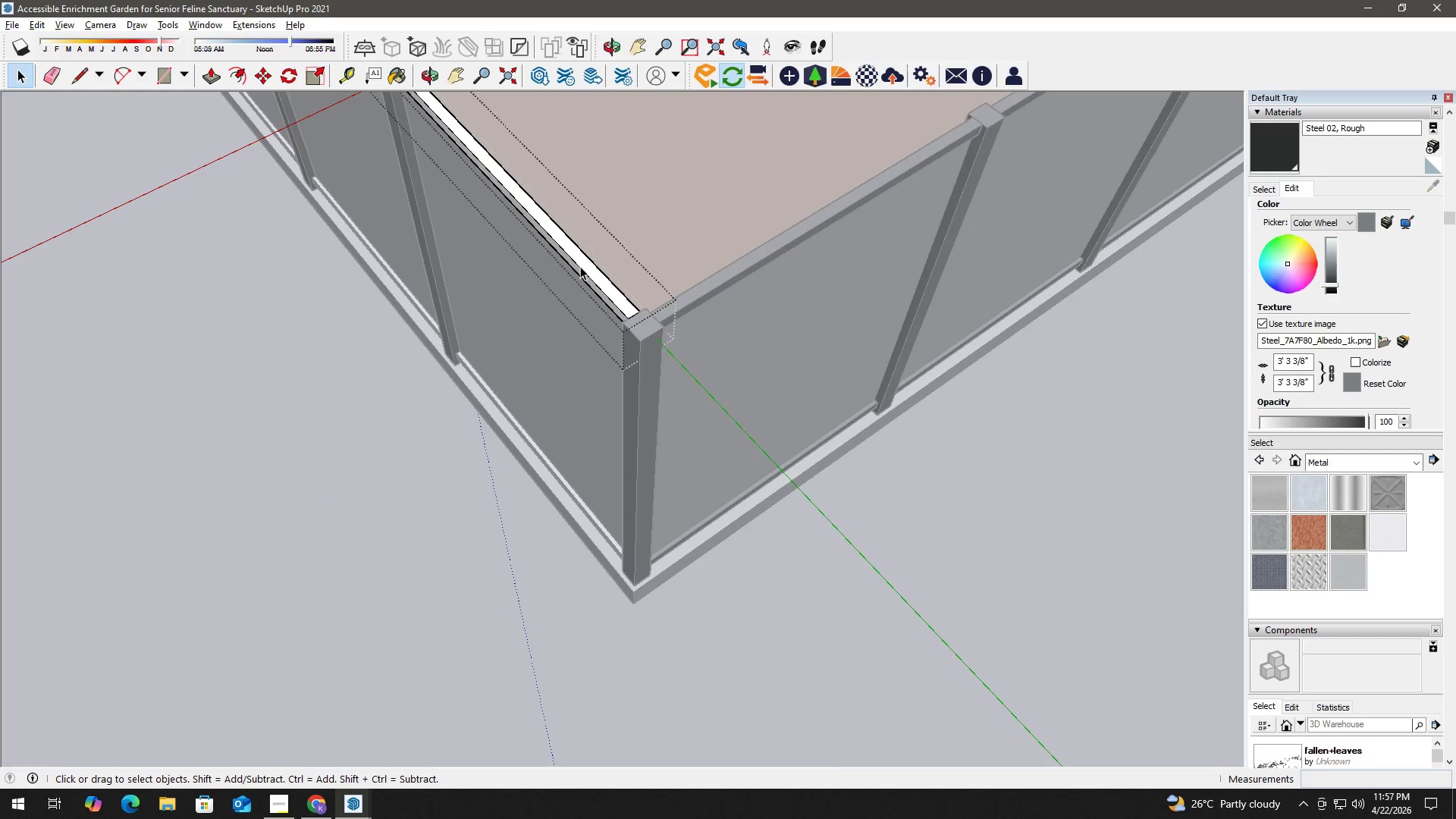 
left_click([580, 262])
 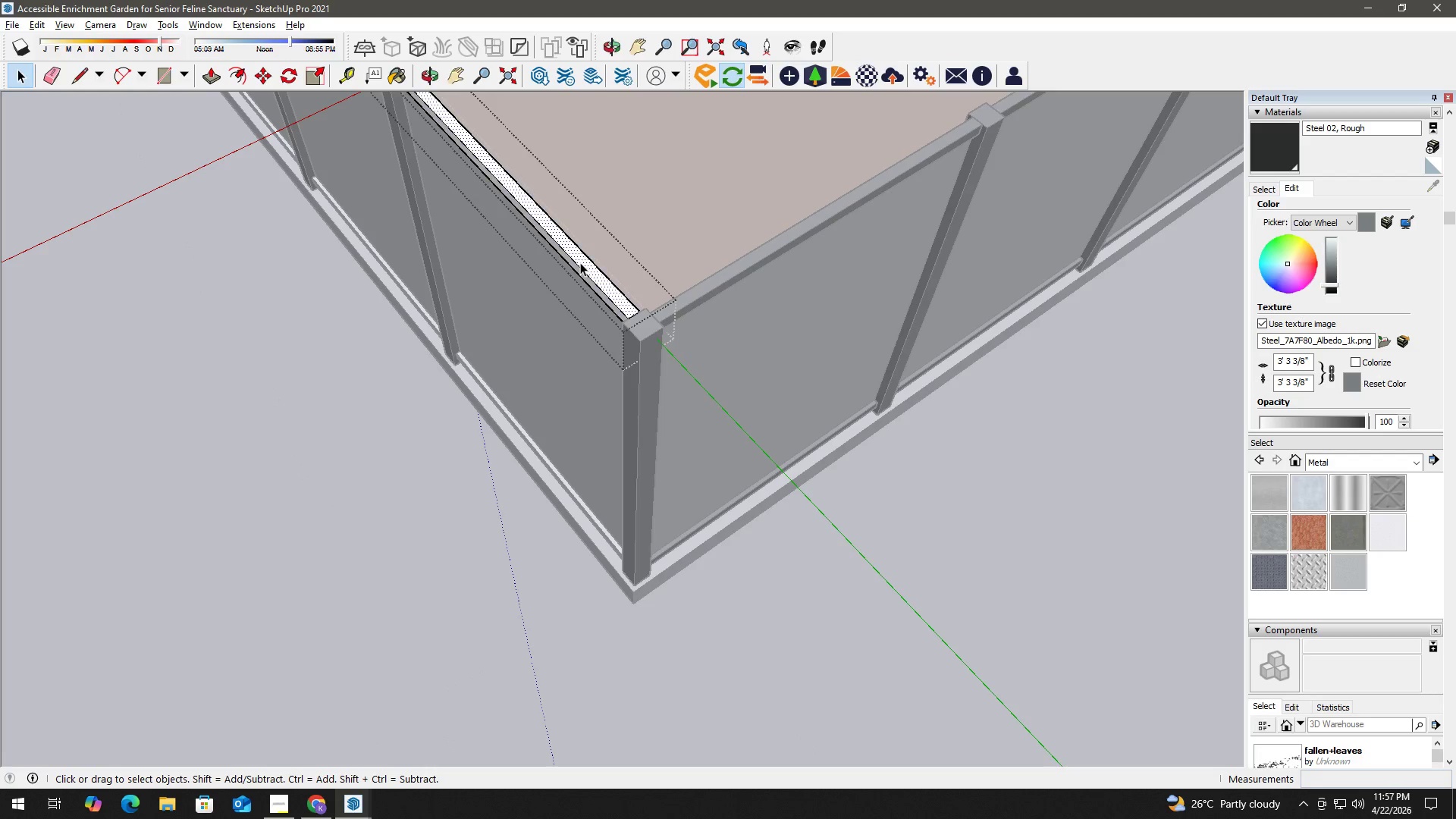 
right_click([580, 262])
 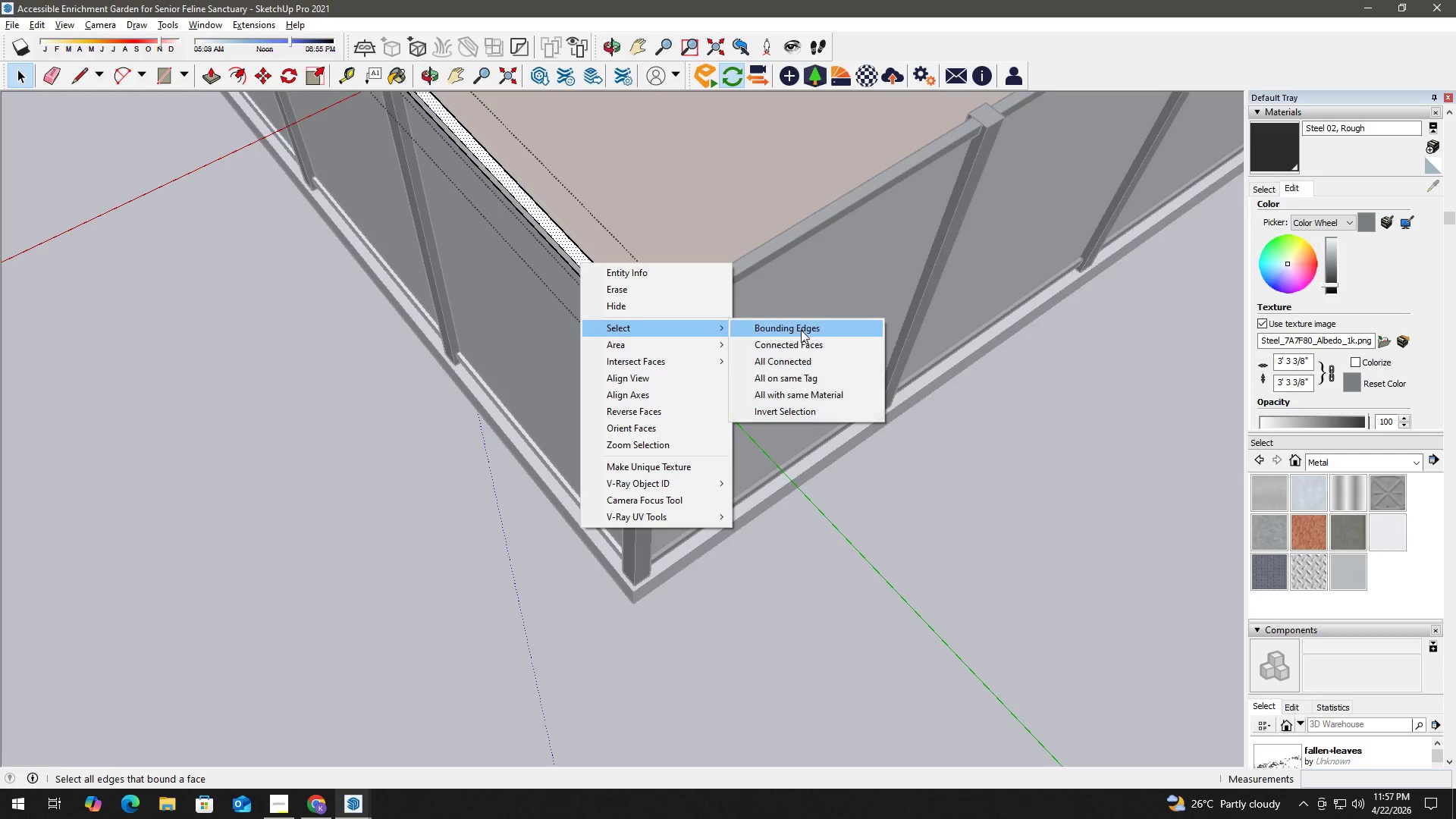 
left_click([825, 365])
 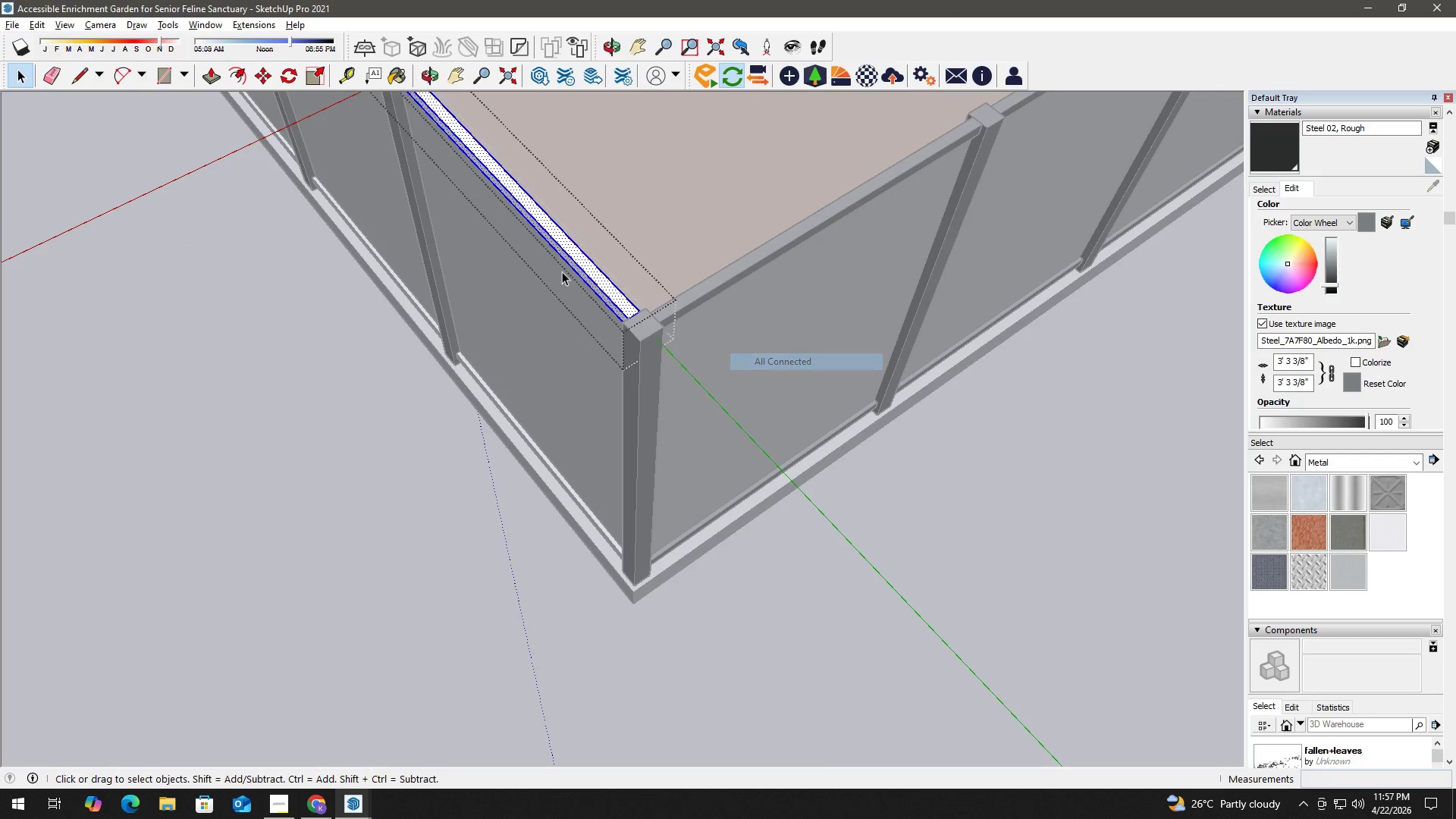 
key(B)
 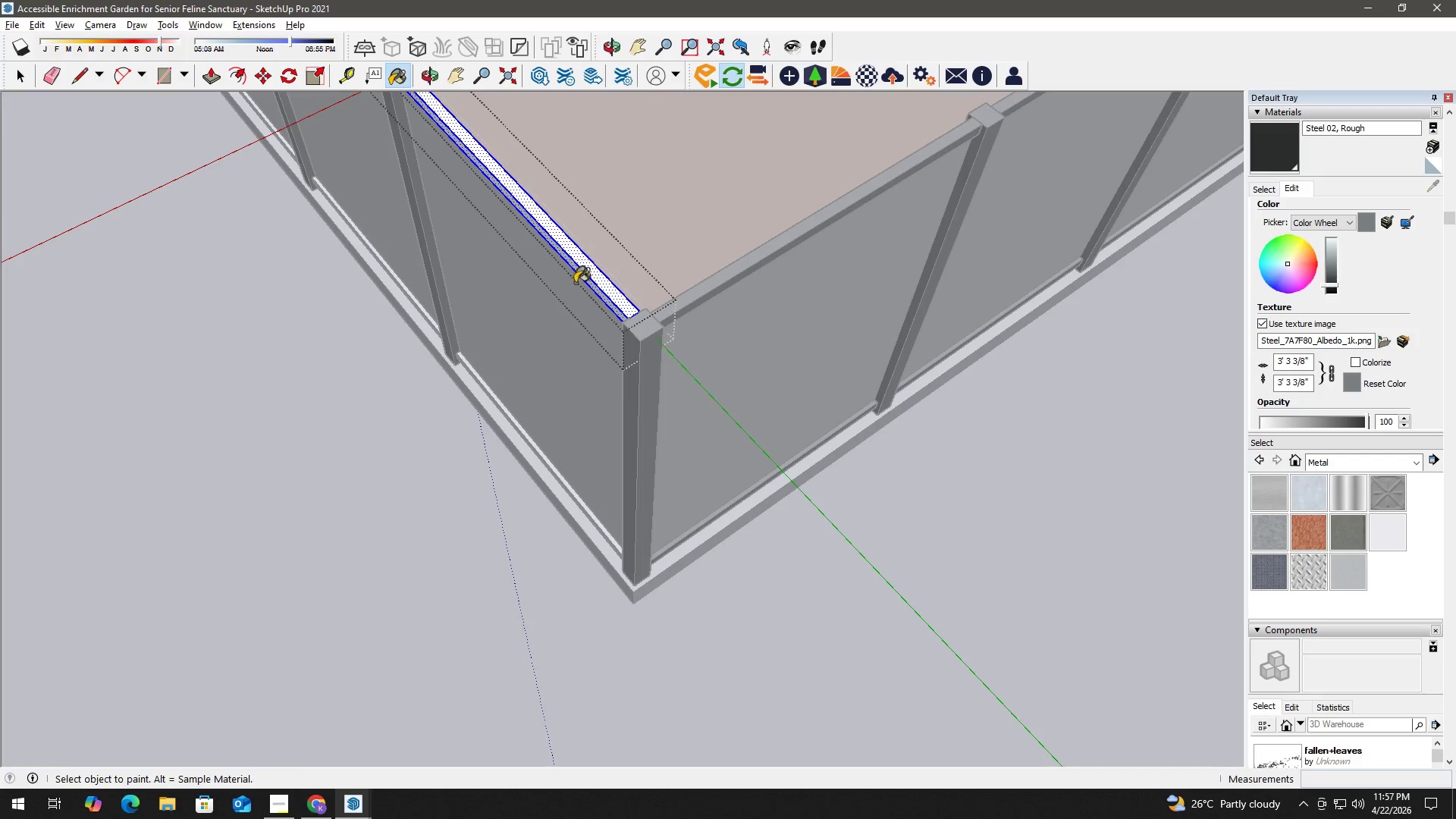 
key(Space)
 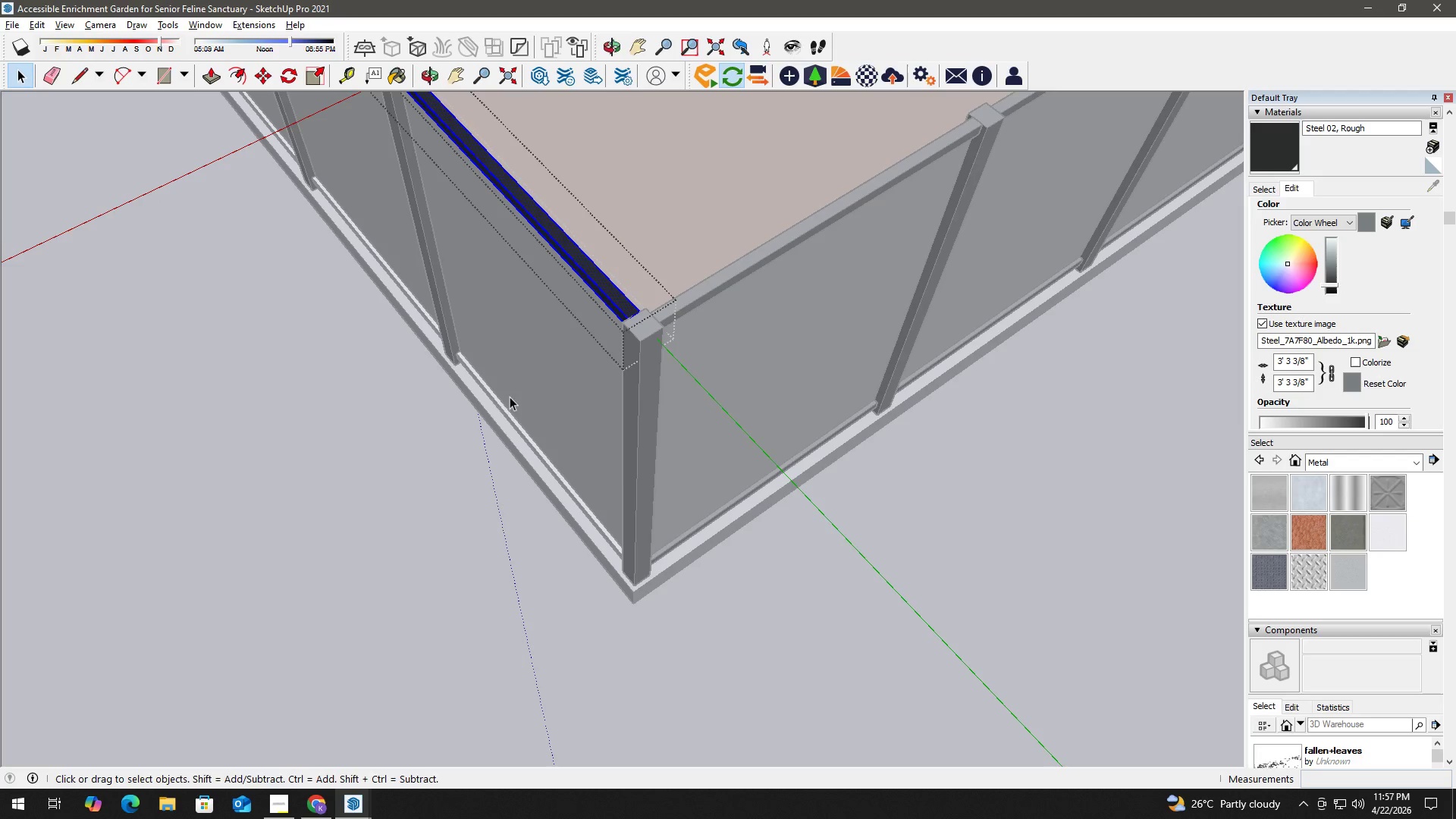 
key(H)
 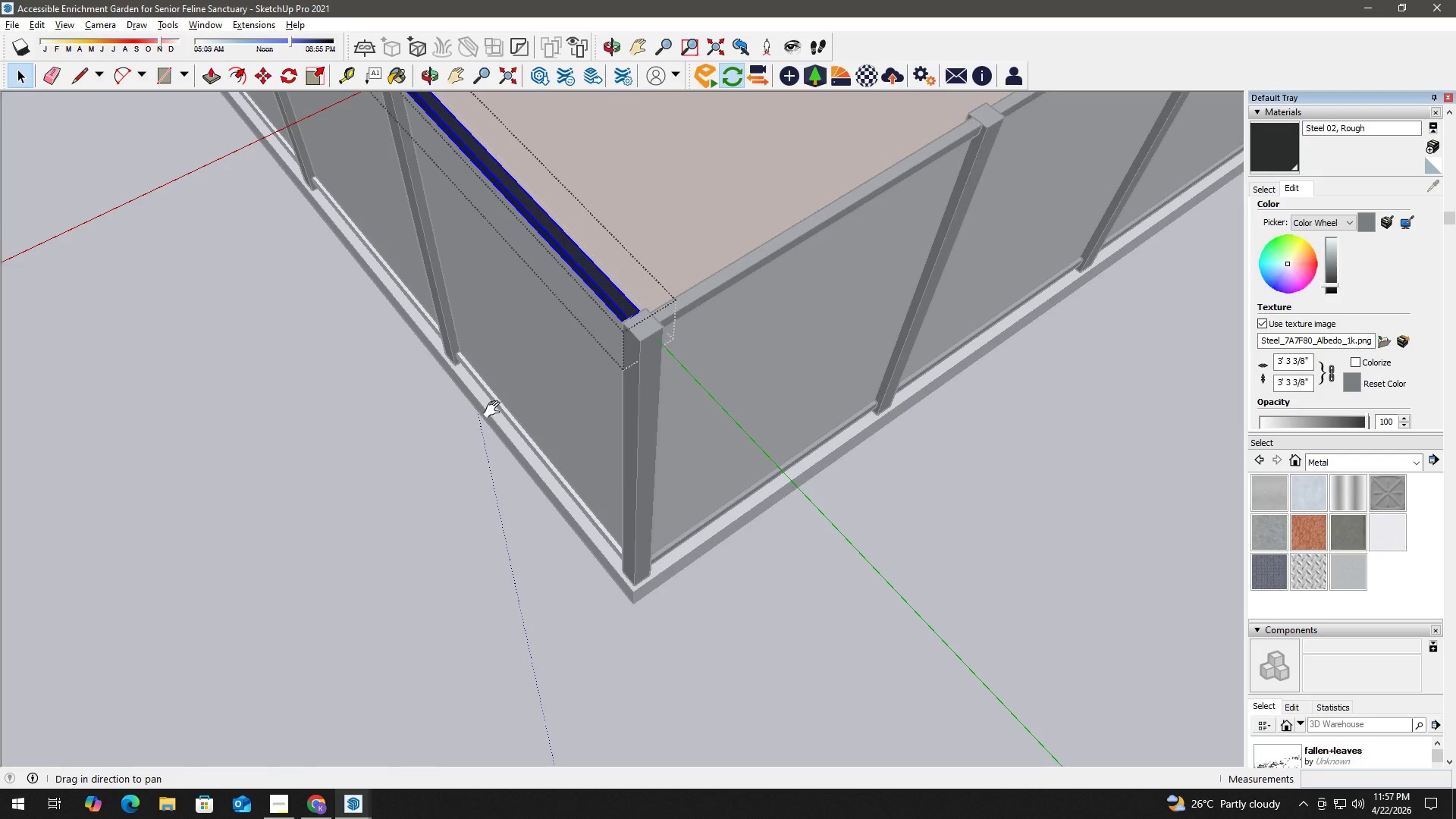 
left_click_drag(start_coordinate=[496, 413], to_coordinate=[689, 434])
 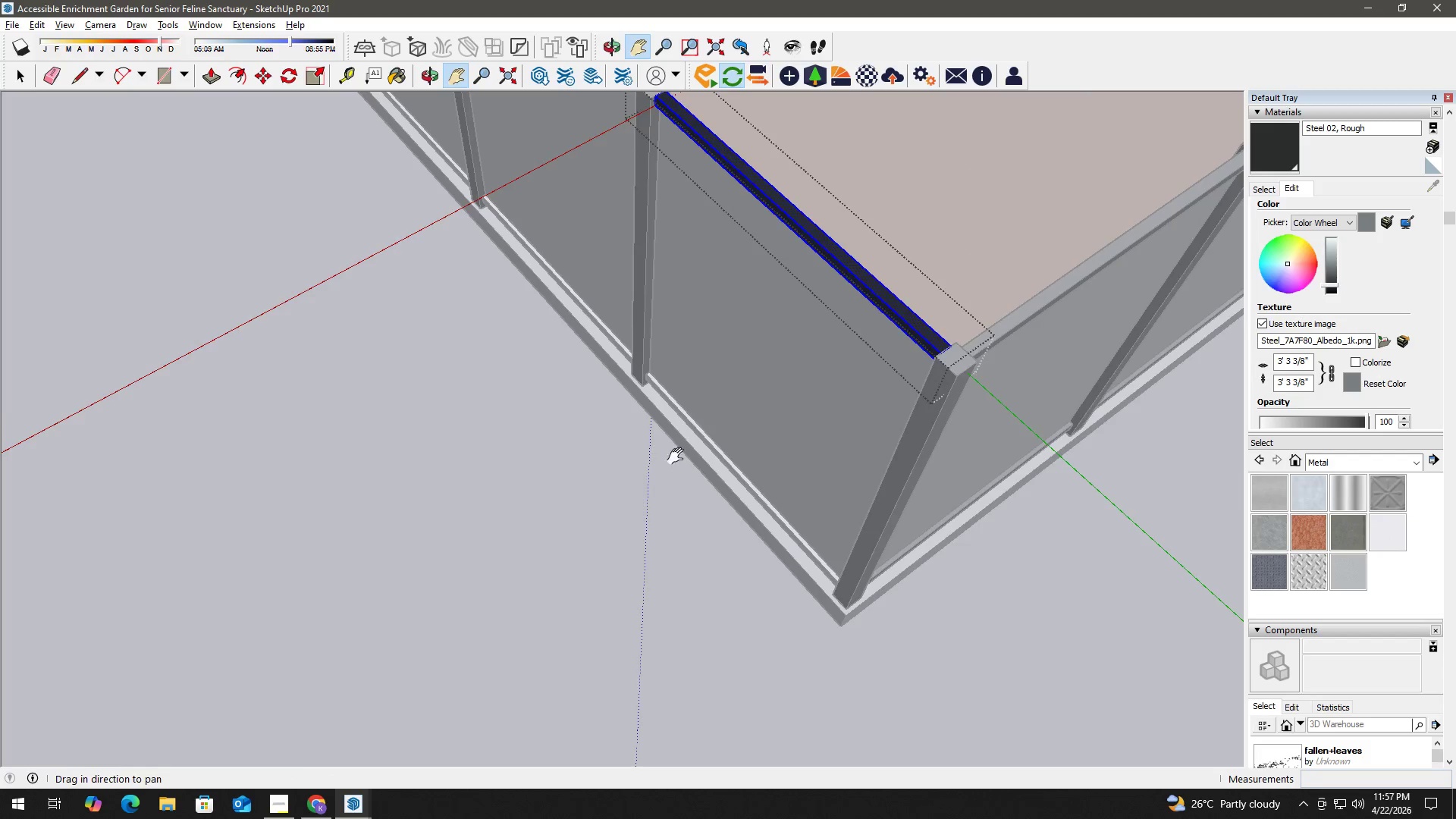 
key(Space)
 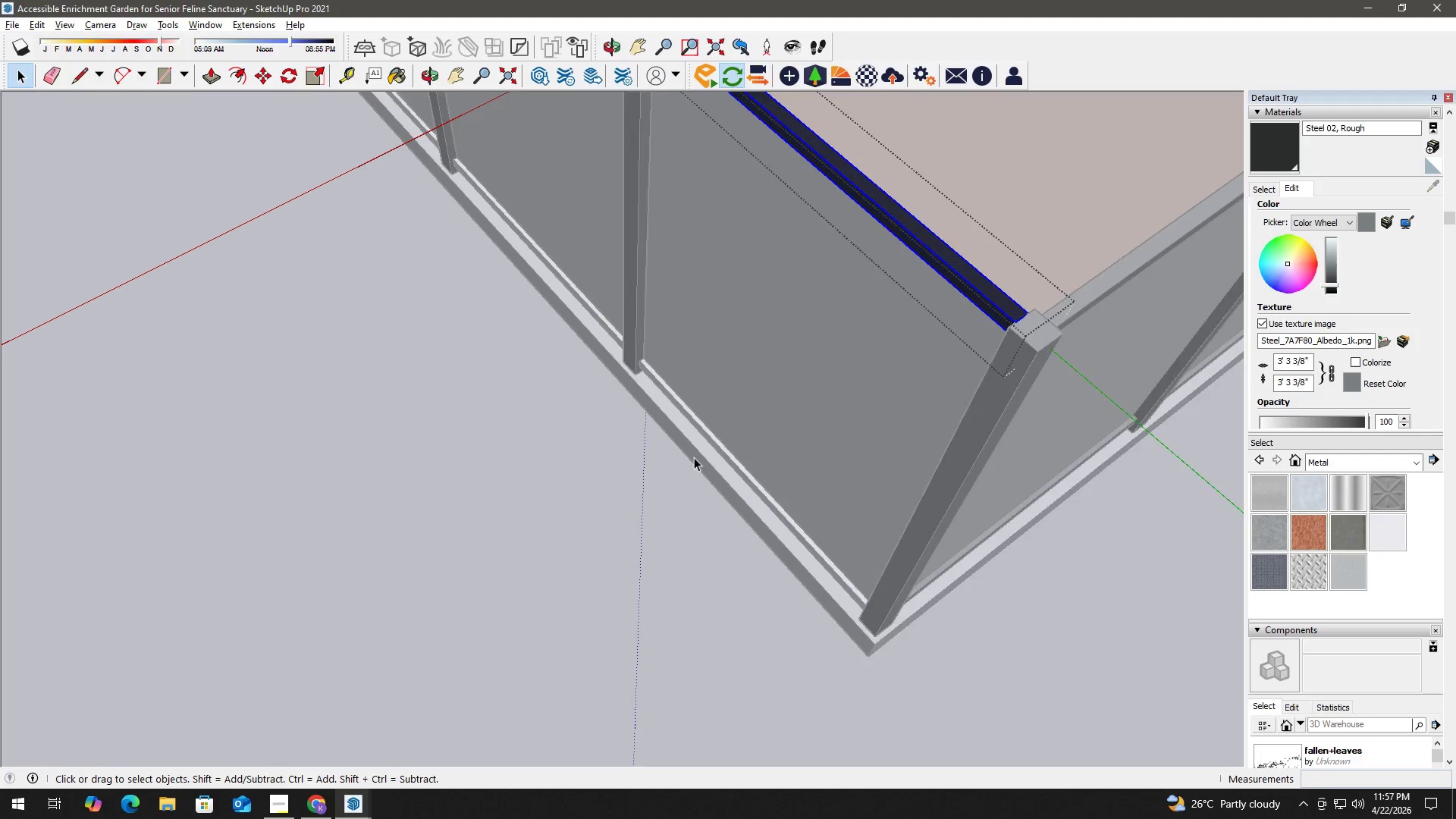 
key(Escape)
 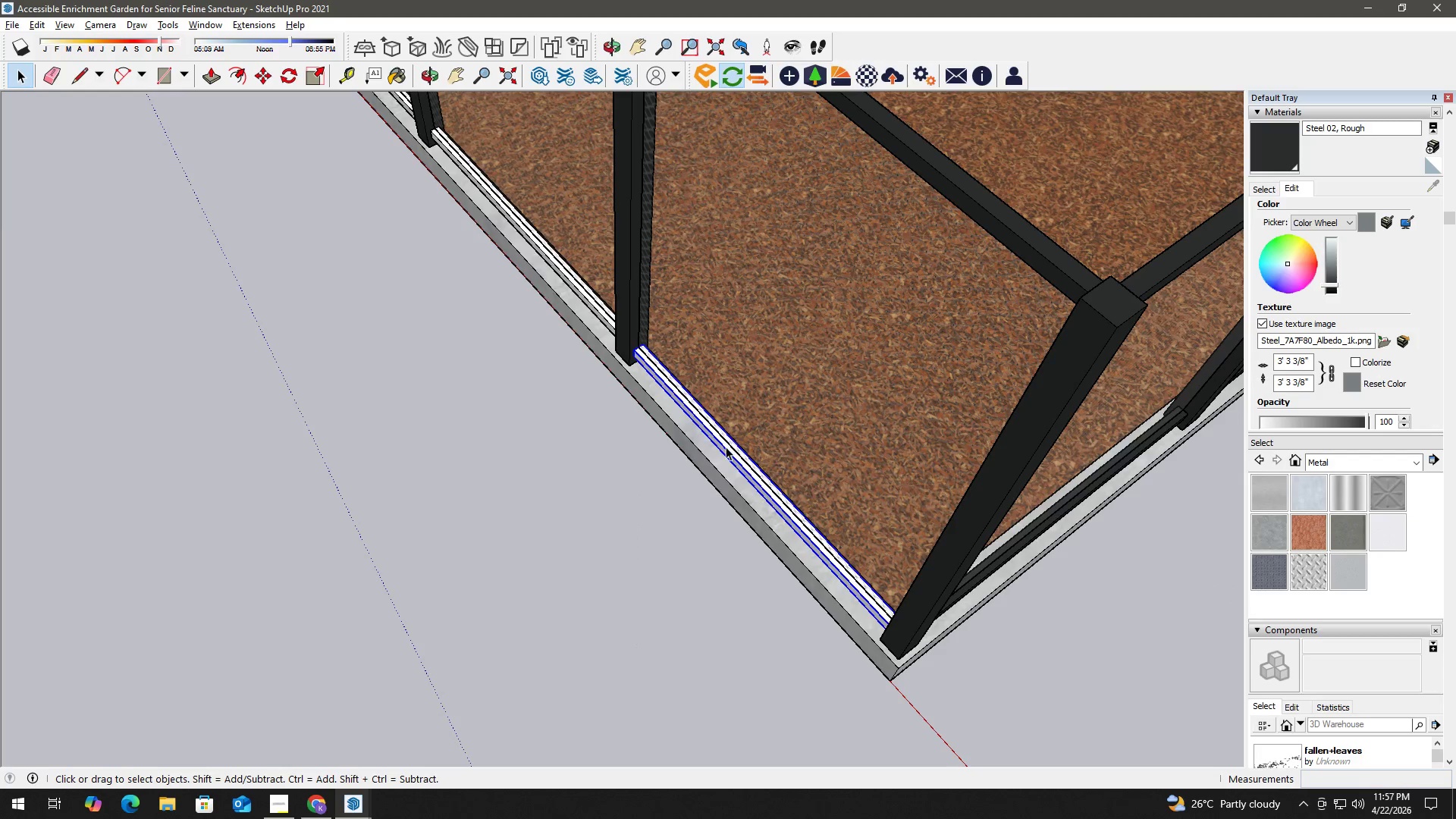 
scroll: coordinate [691, 458], scroll_direction: up, amount: 2.0
 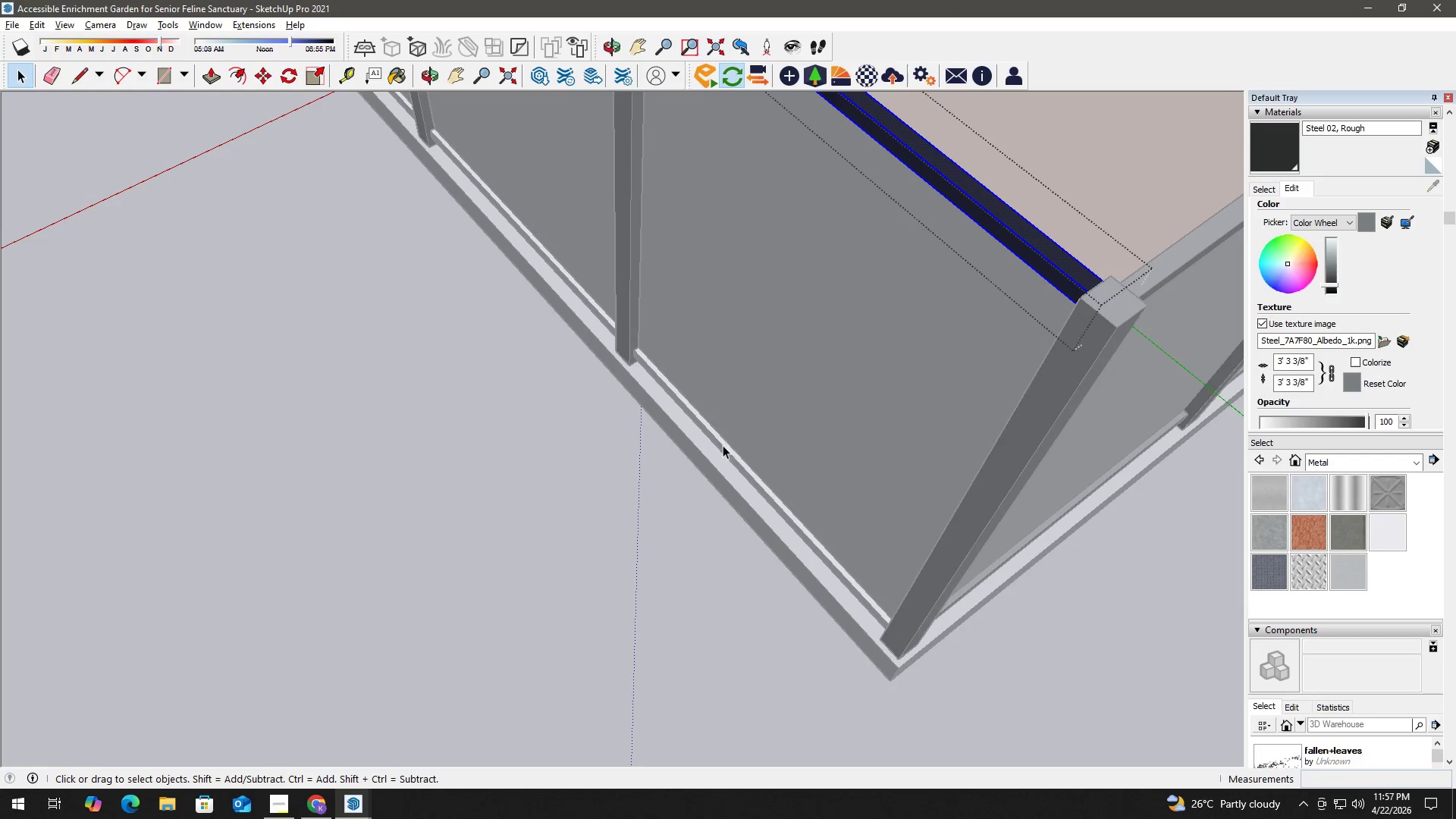 
double_click([726, 447])
 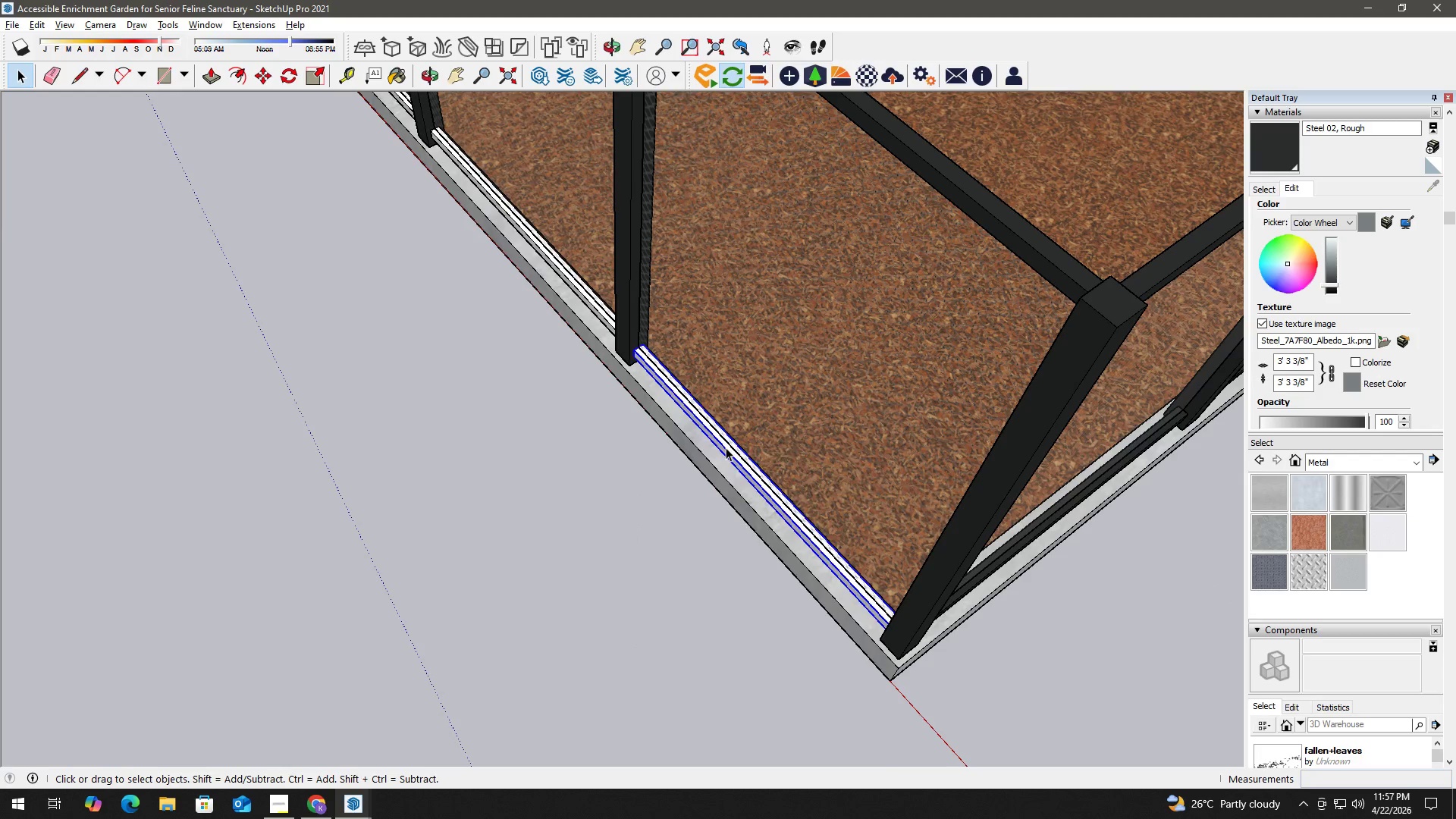 
right_click([726, 447])
 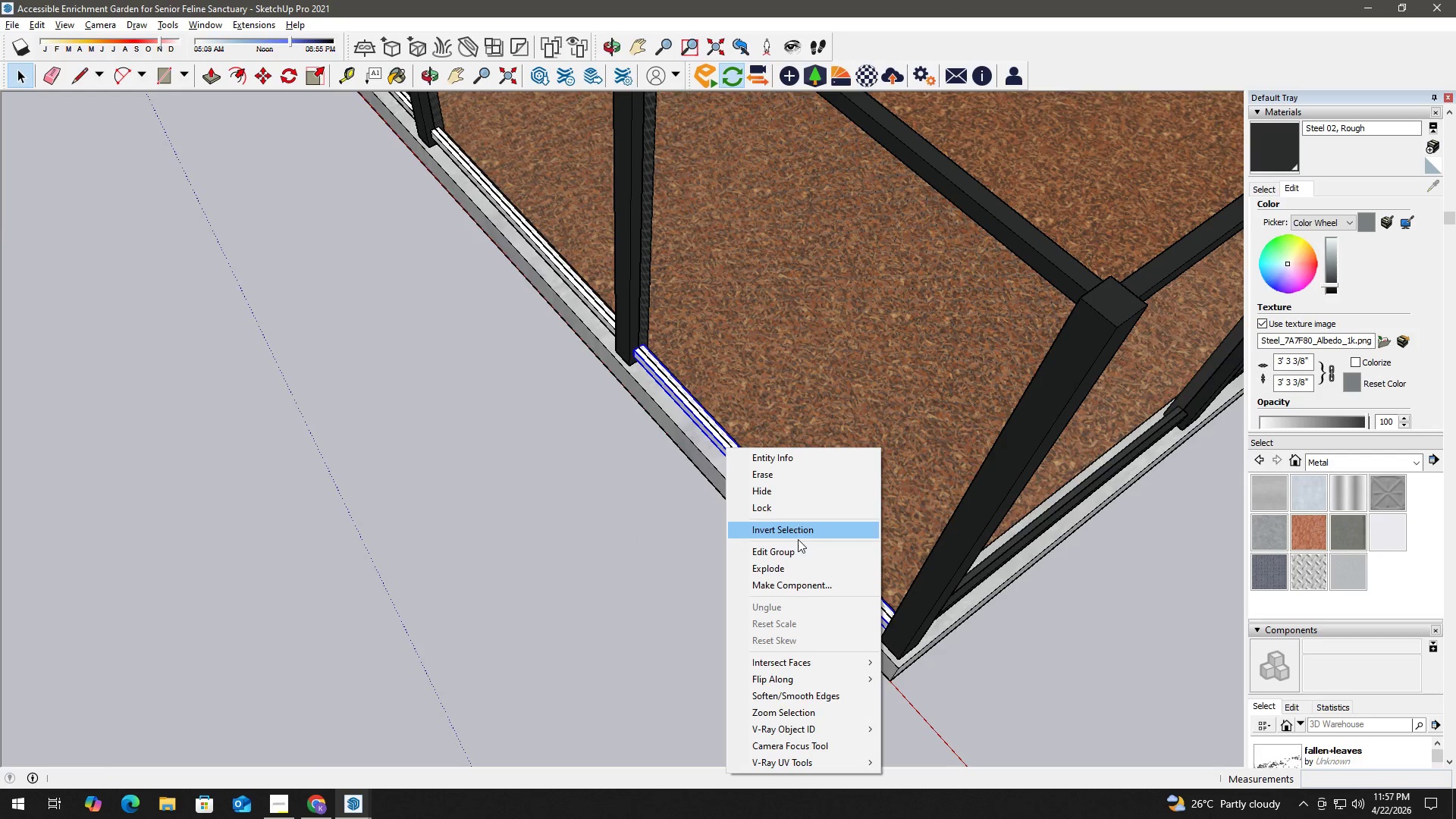 
left_click([798, 543])
 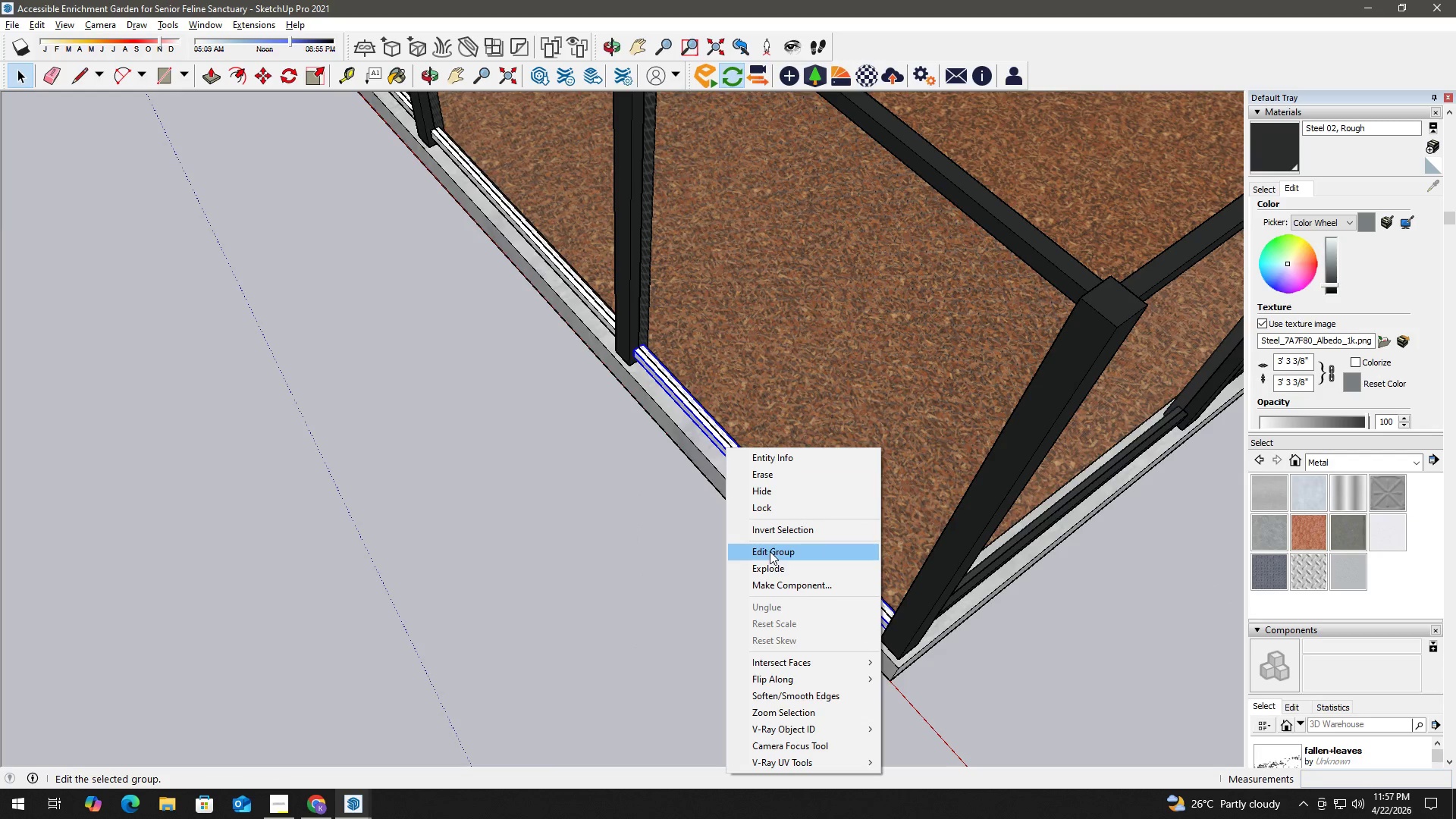 
left_click([774, 549])
 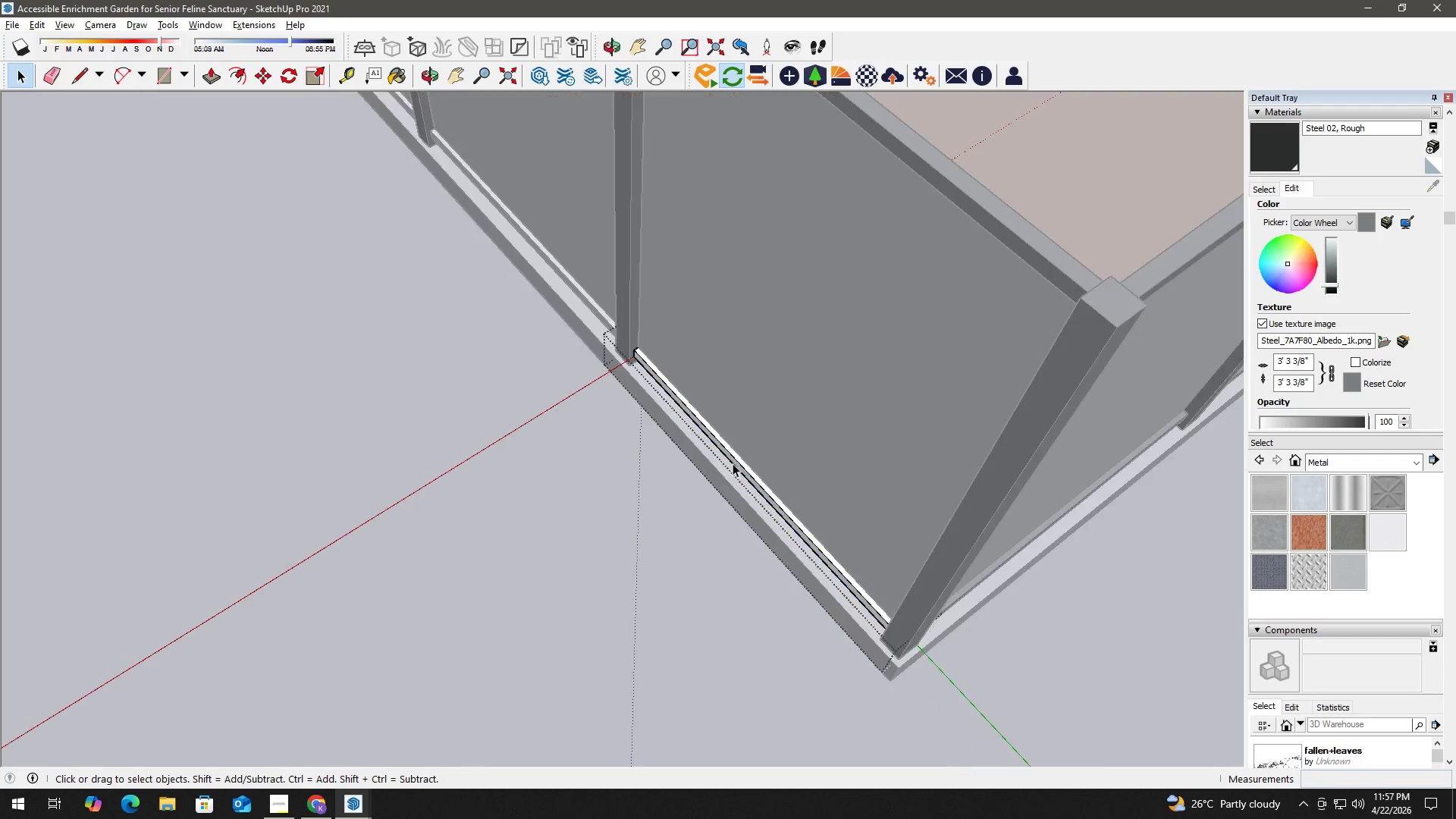 
left_click([734, 463])
 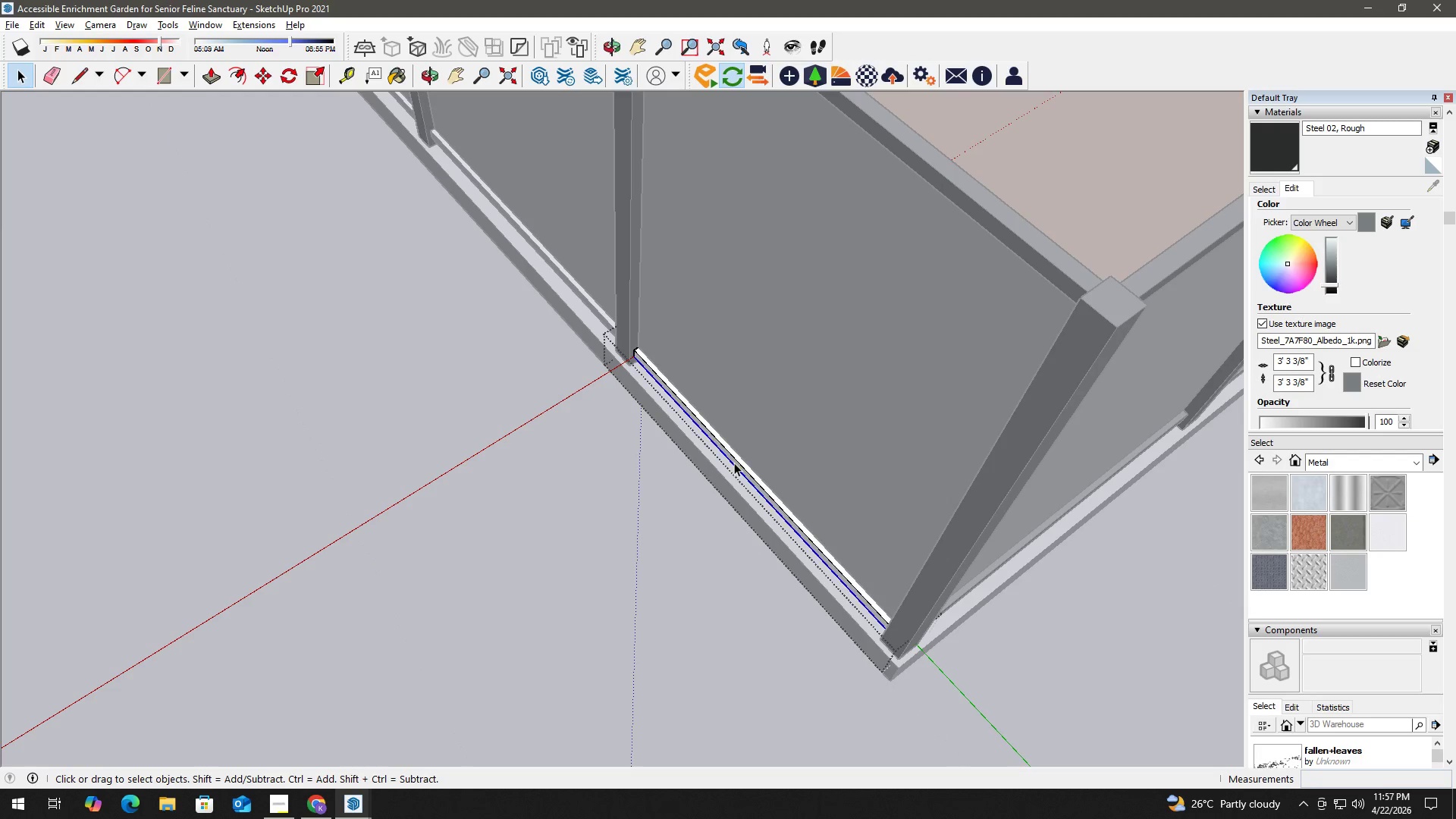 
right_click([734, 463])
 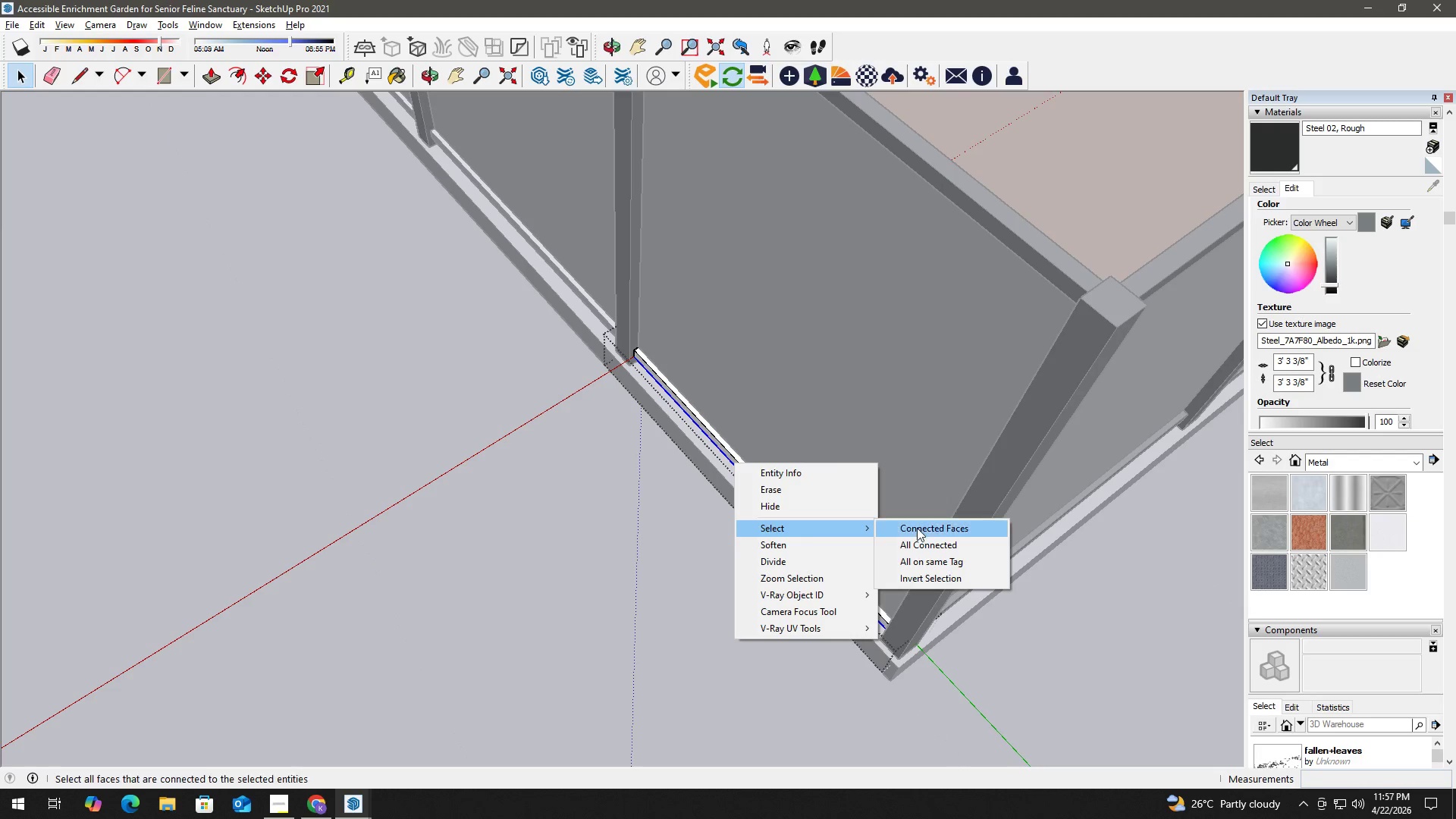 
left_click([936, 549])
 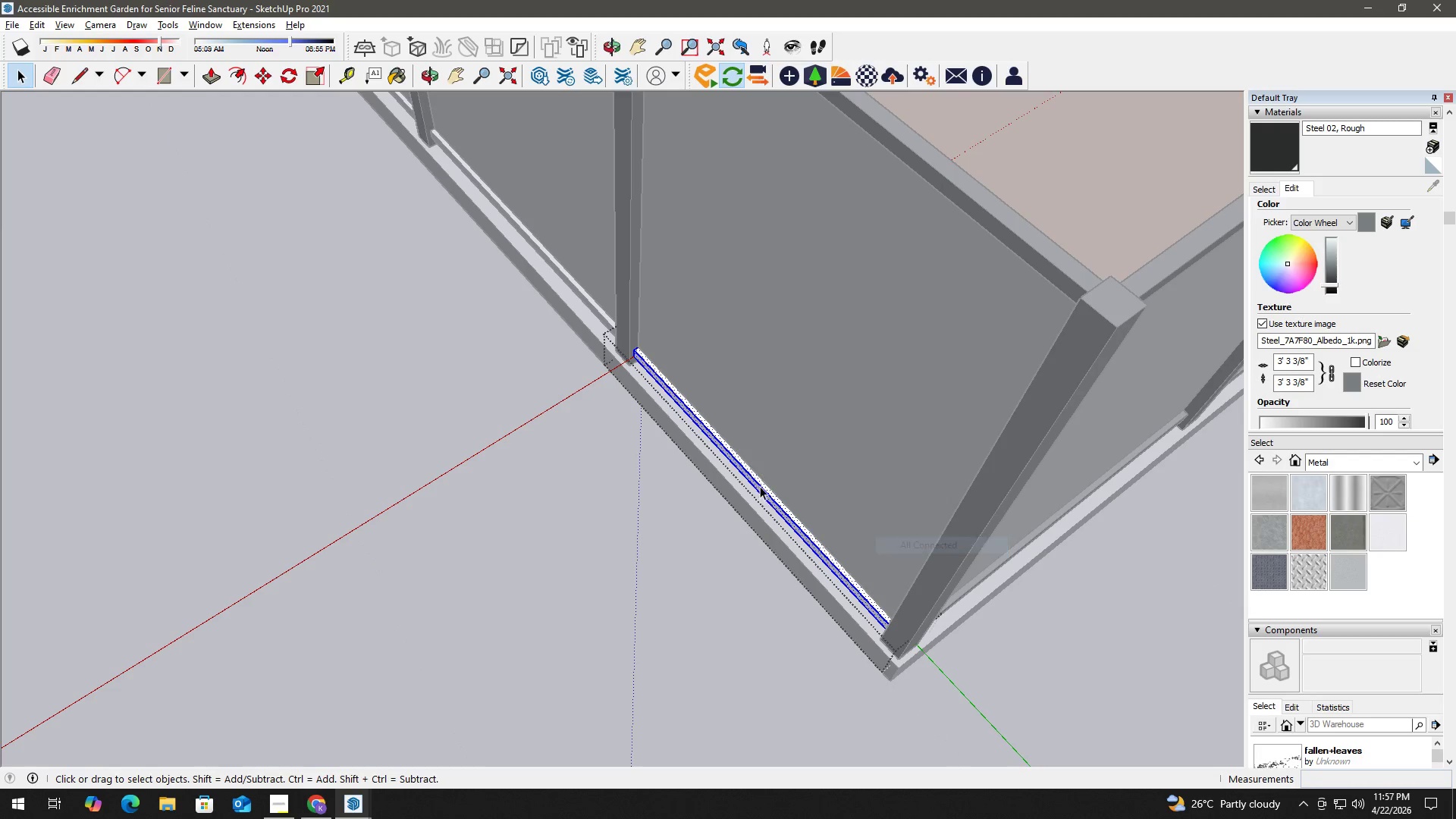 
key(B)
 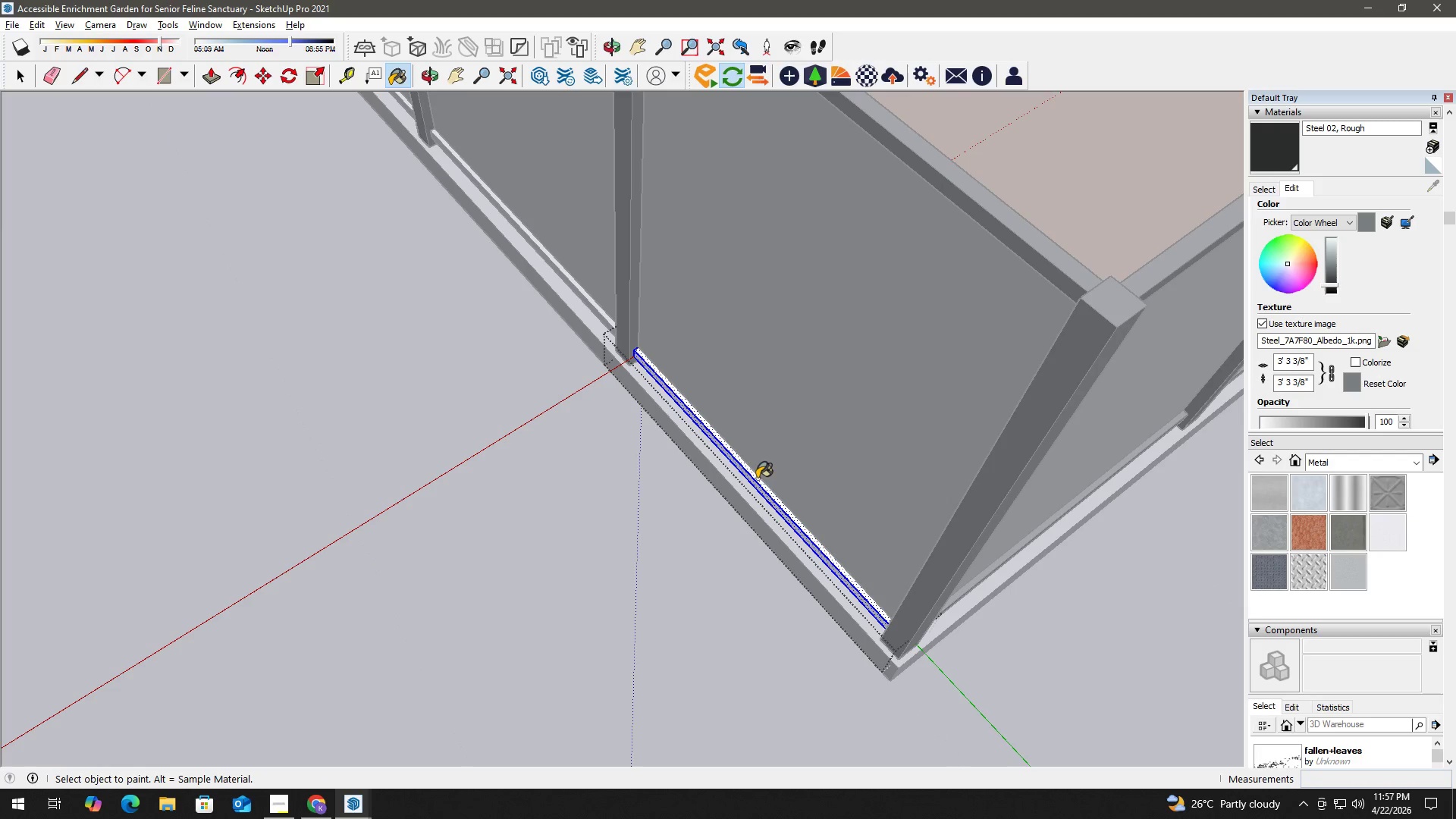 
left_click([757, 479])
 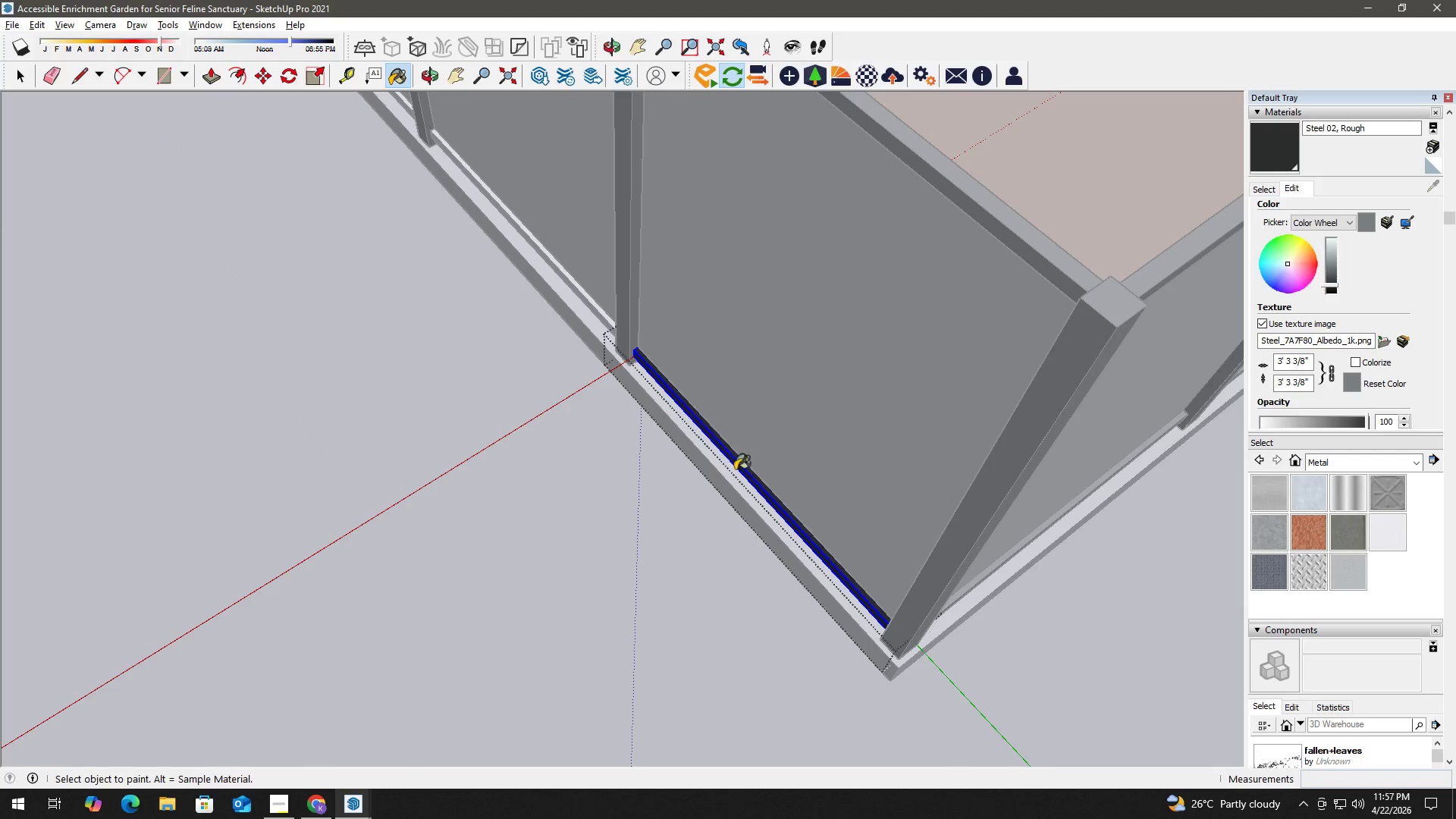 
key(Space)
 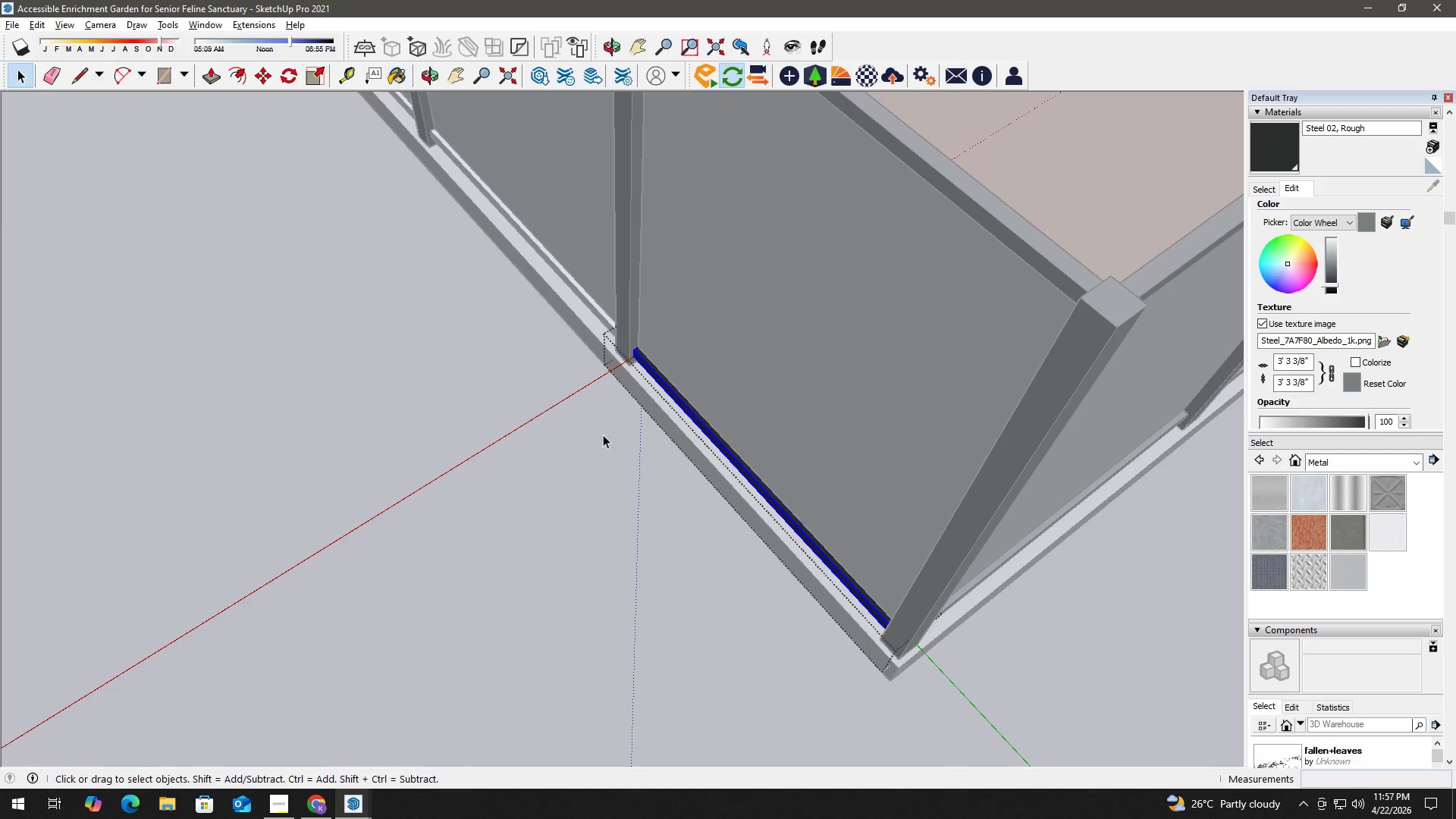 
key(Escape)
 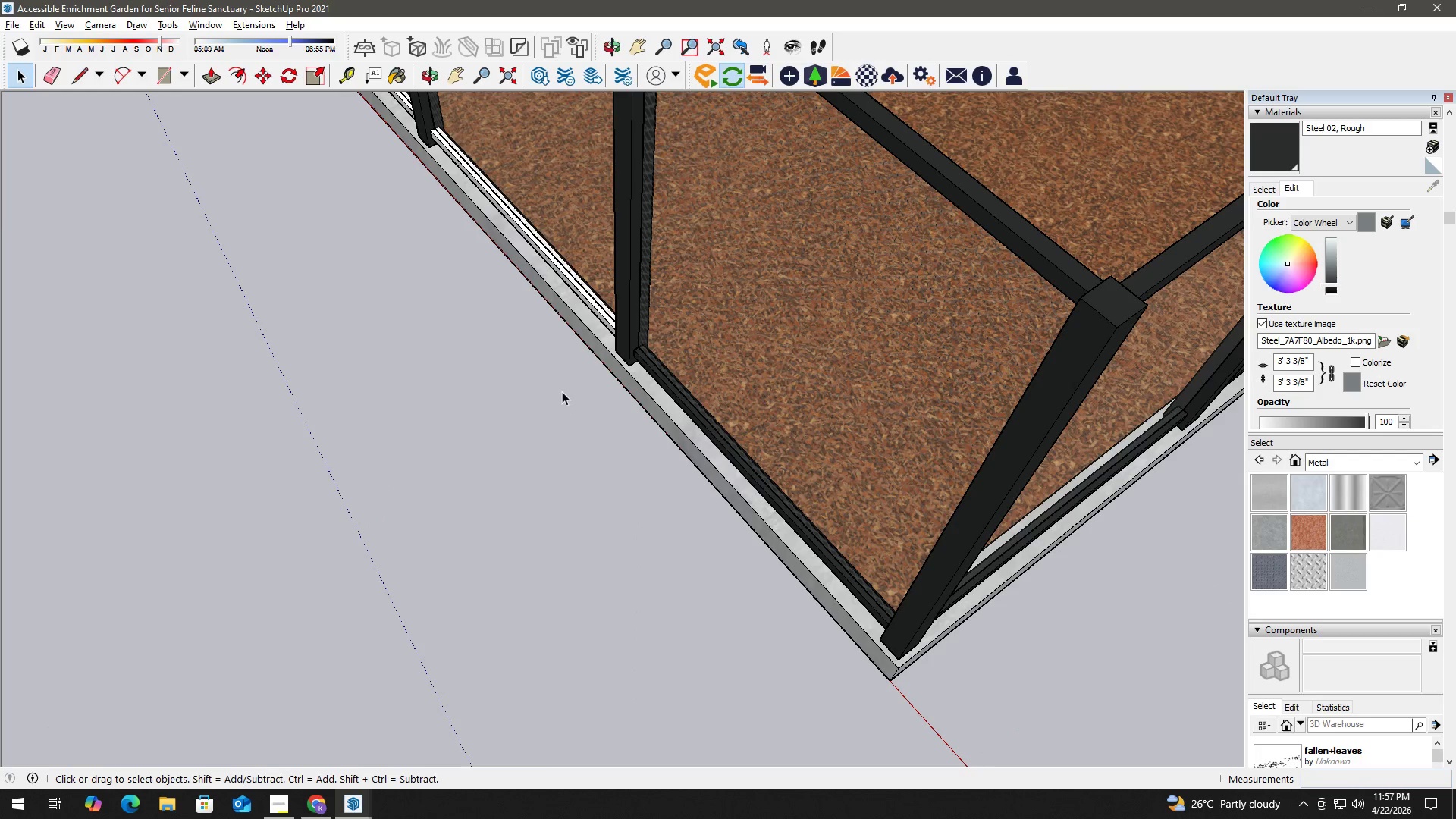 
key(H)
 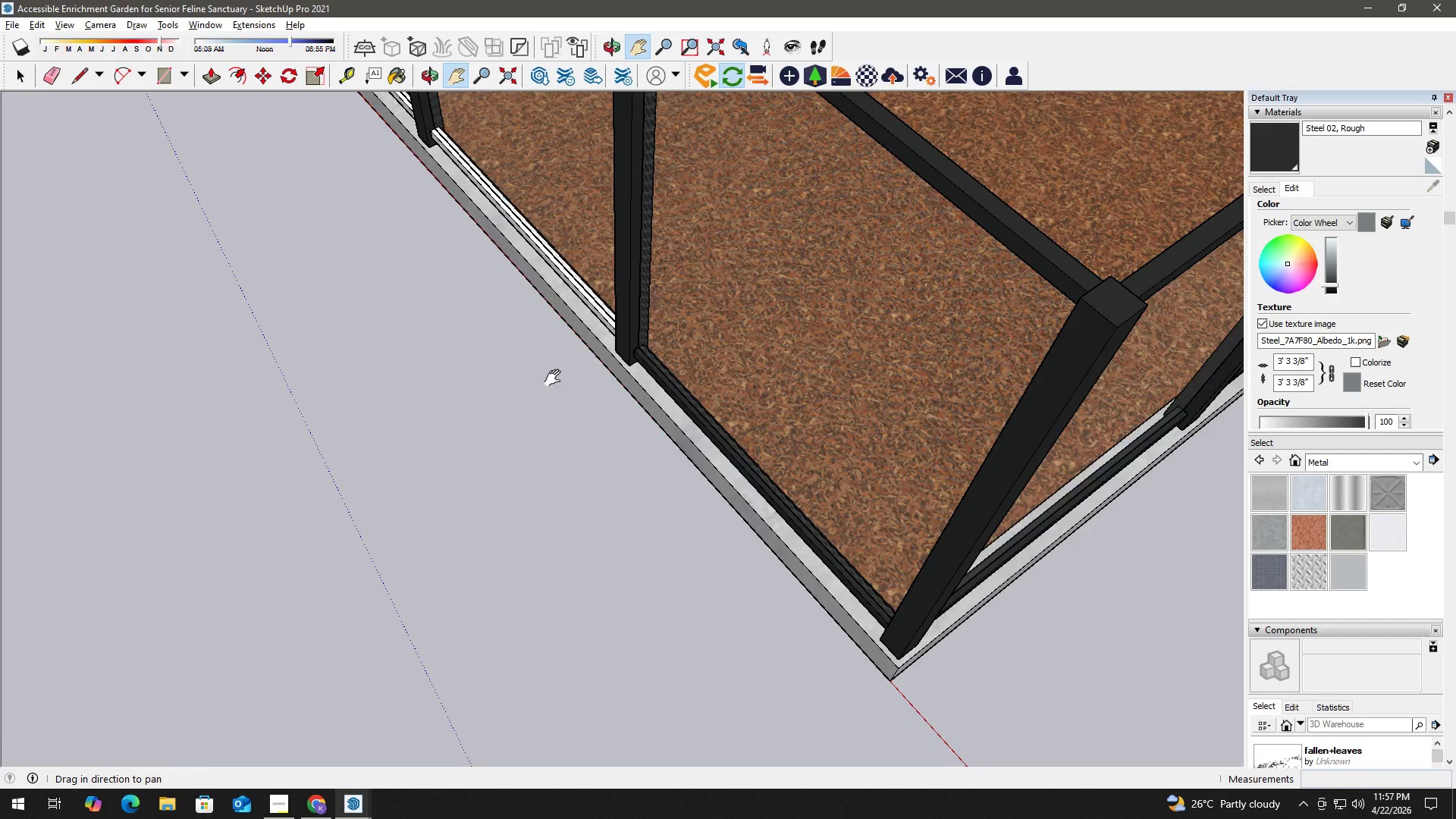 
left_click_drag(start_coordinate=[556, 378], to_coordinate=[710, 622])
 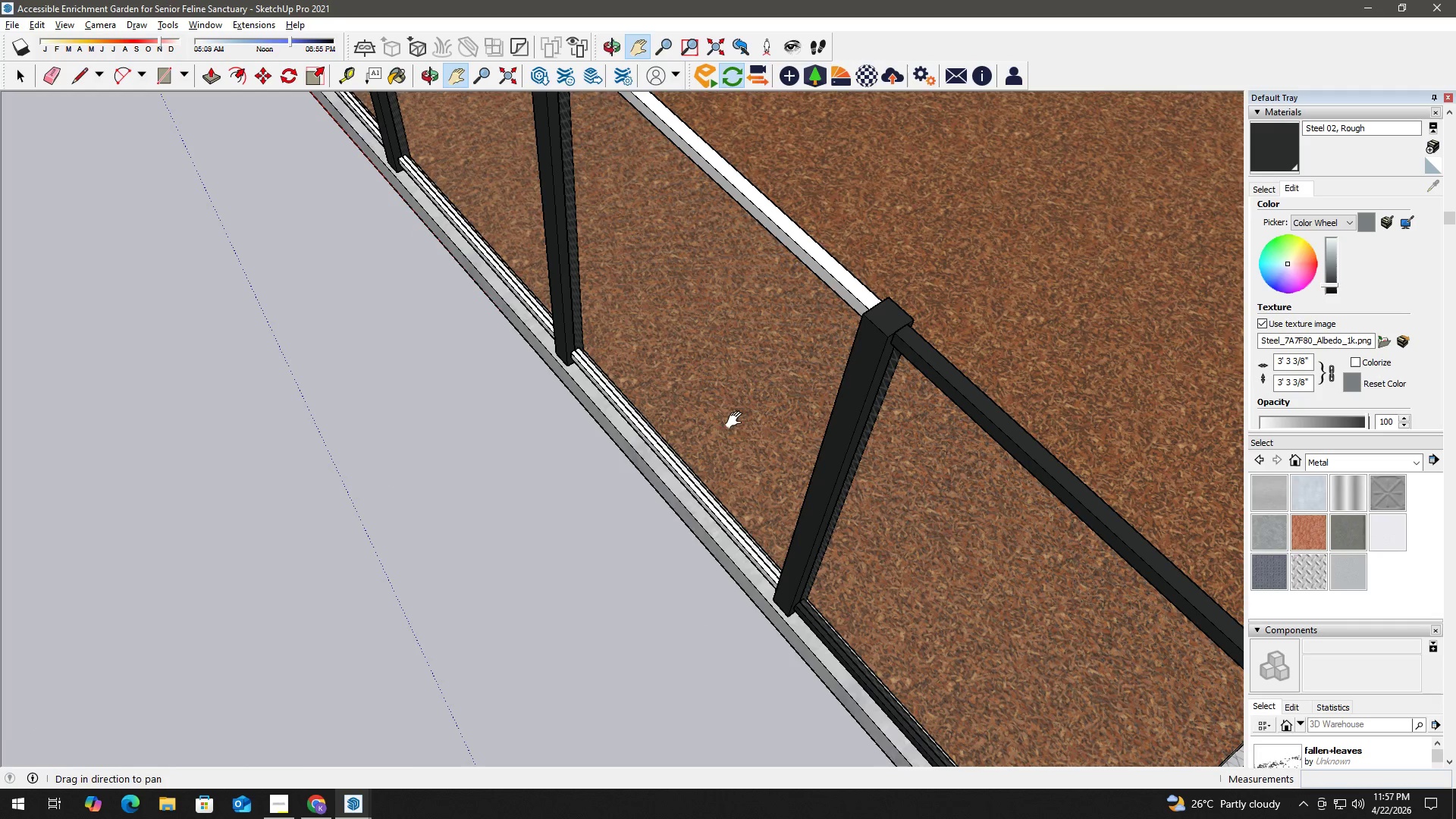 
key(Space)
 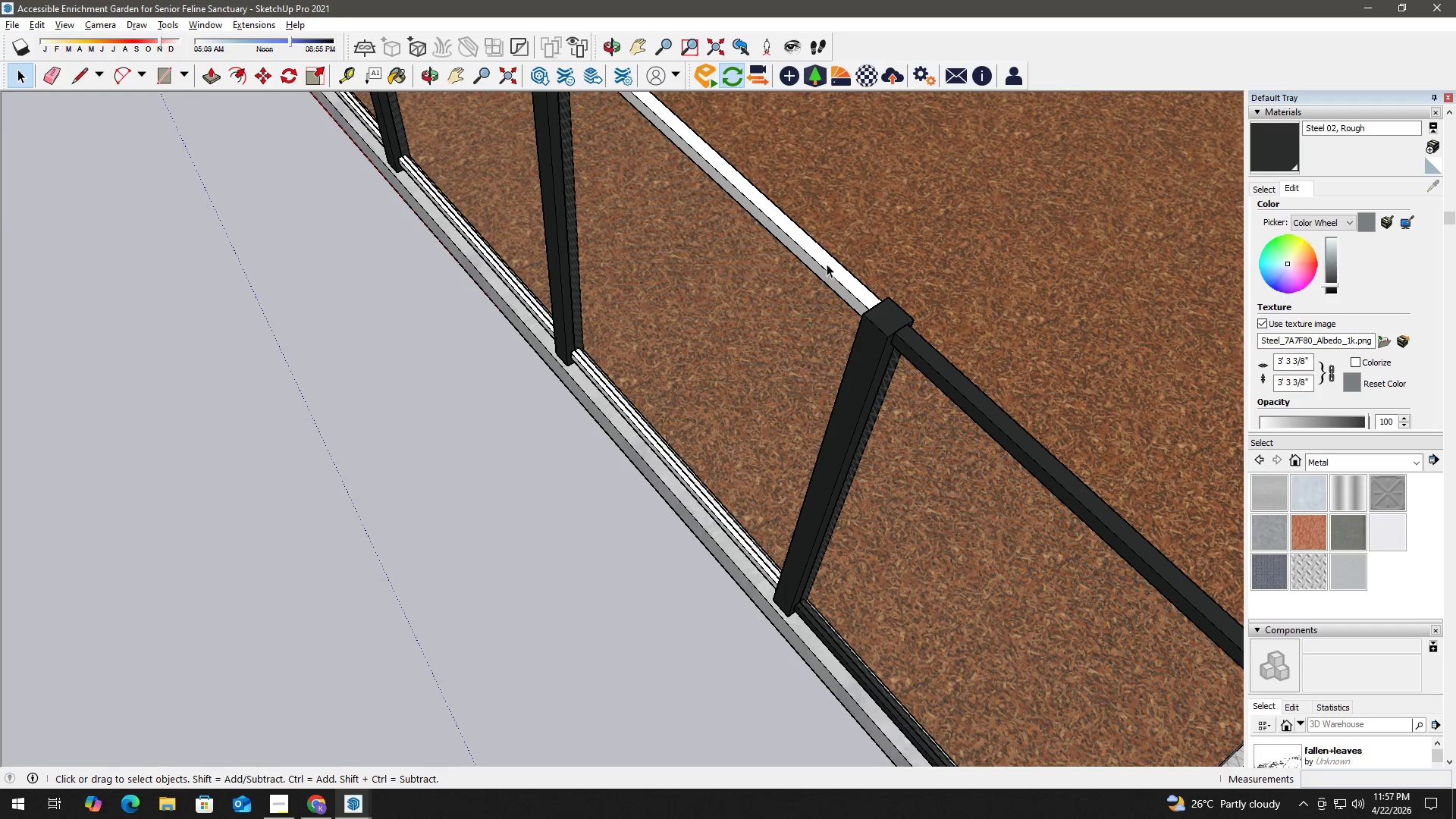 
left_click([827, 264])
 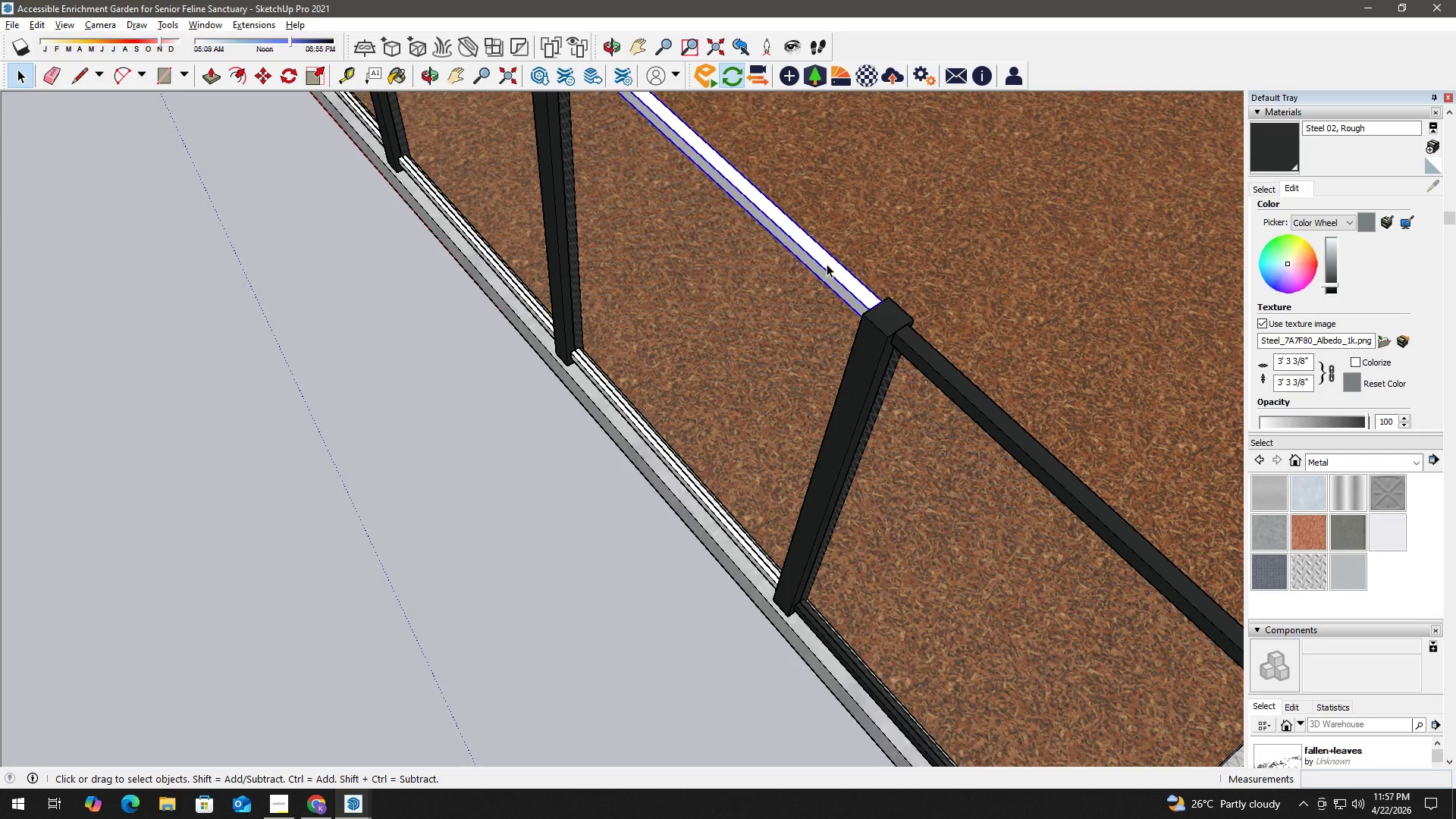 
right_click([827, 264])
 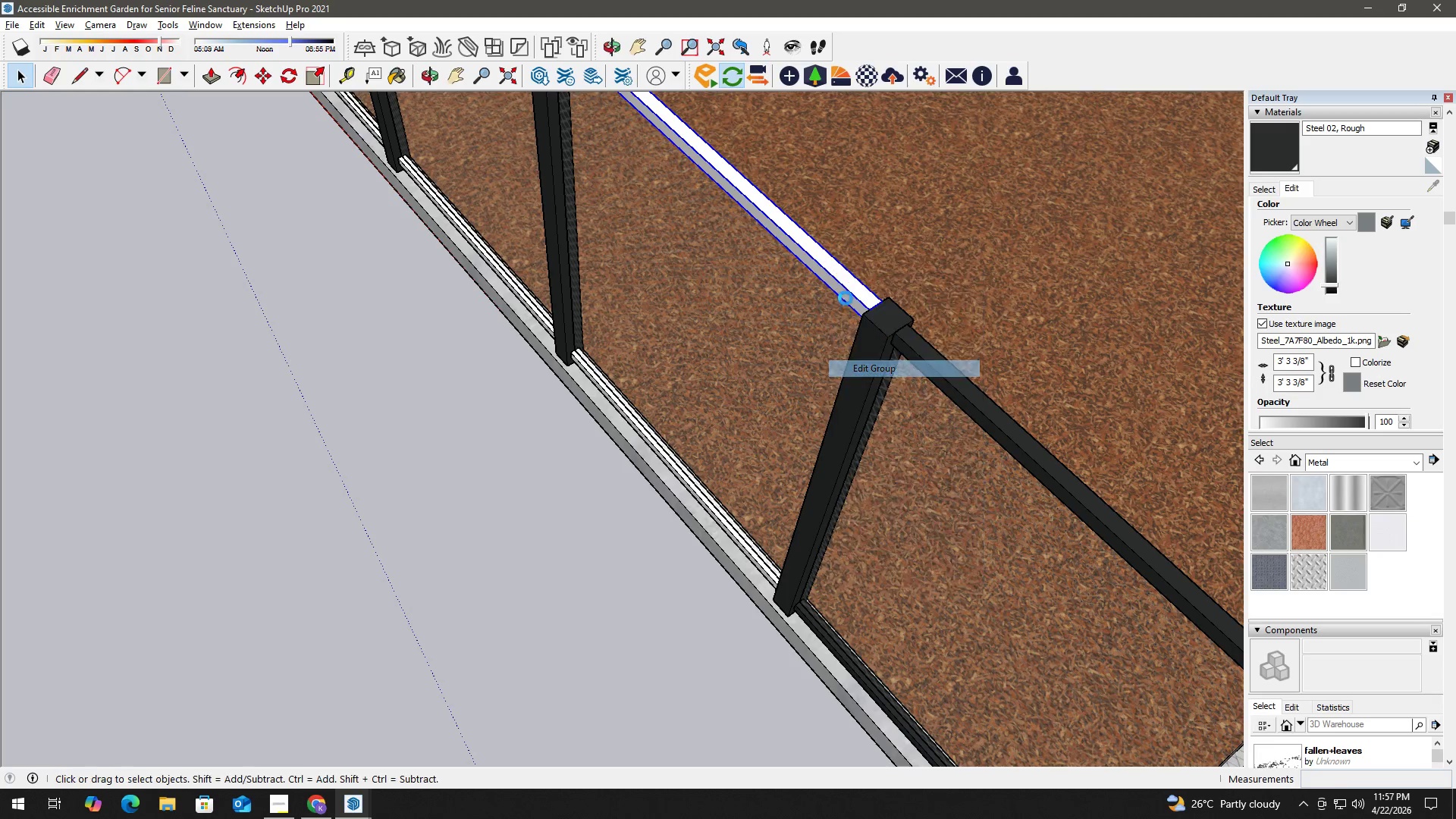 
double_click([825, 275])
 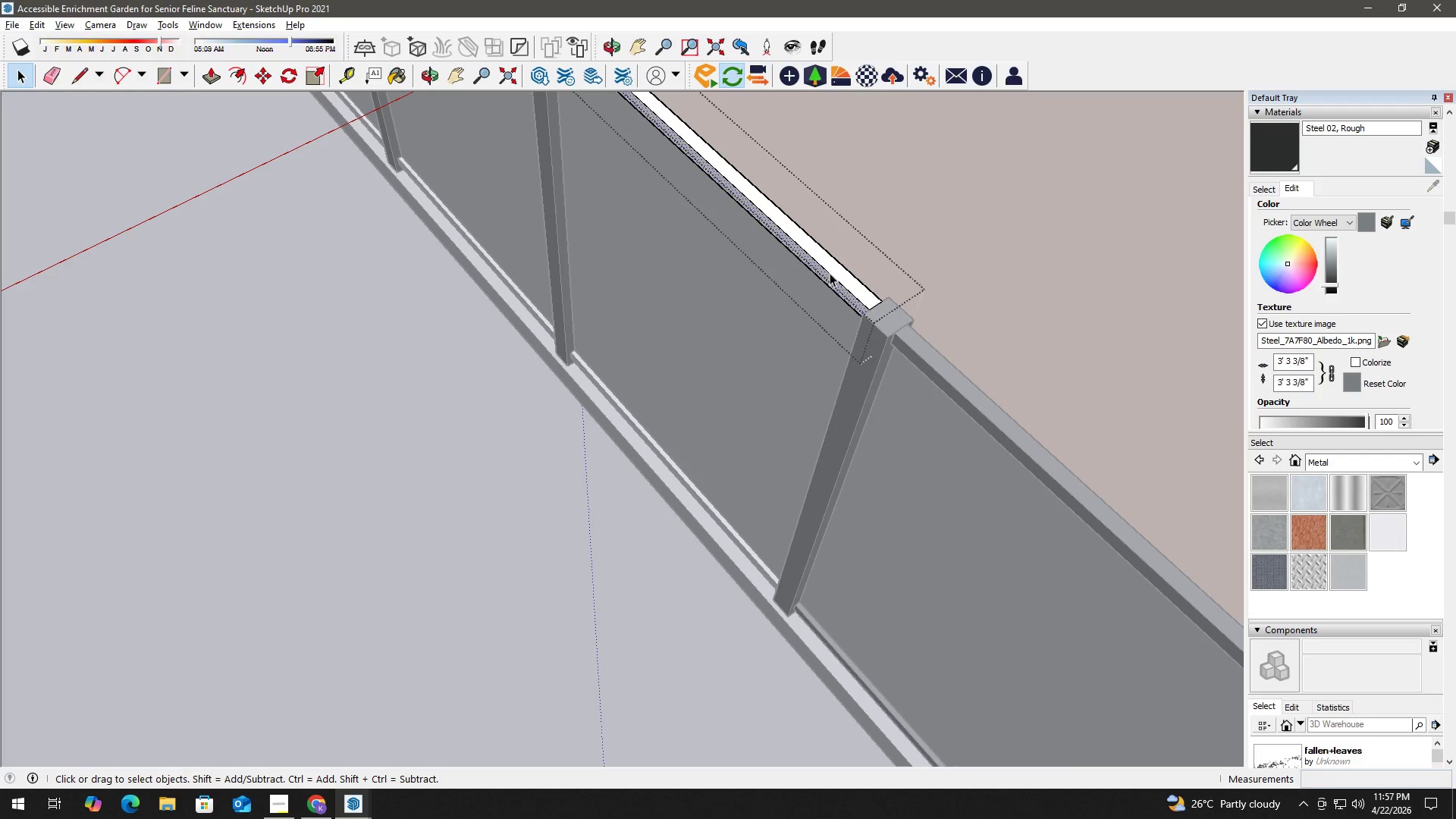 
left_click([830, 272])
 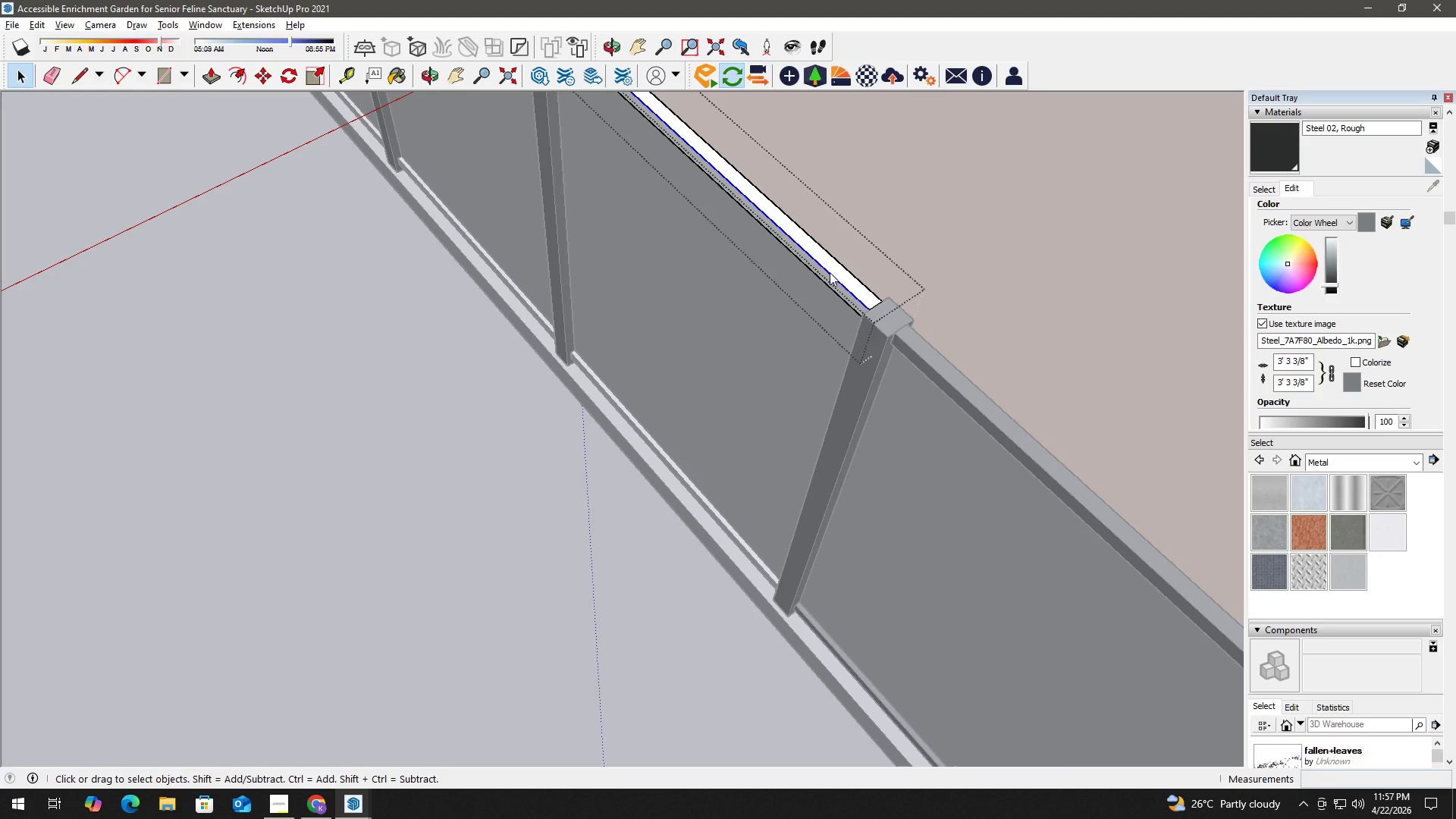 
right_click([830, 272])
 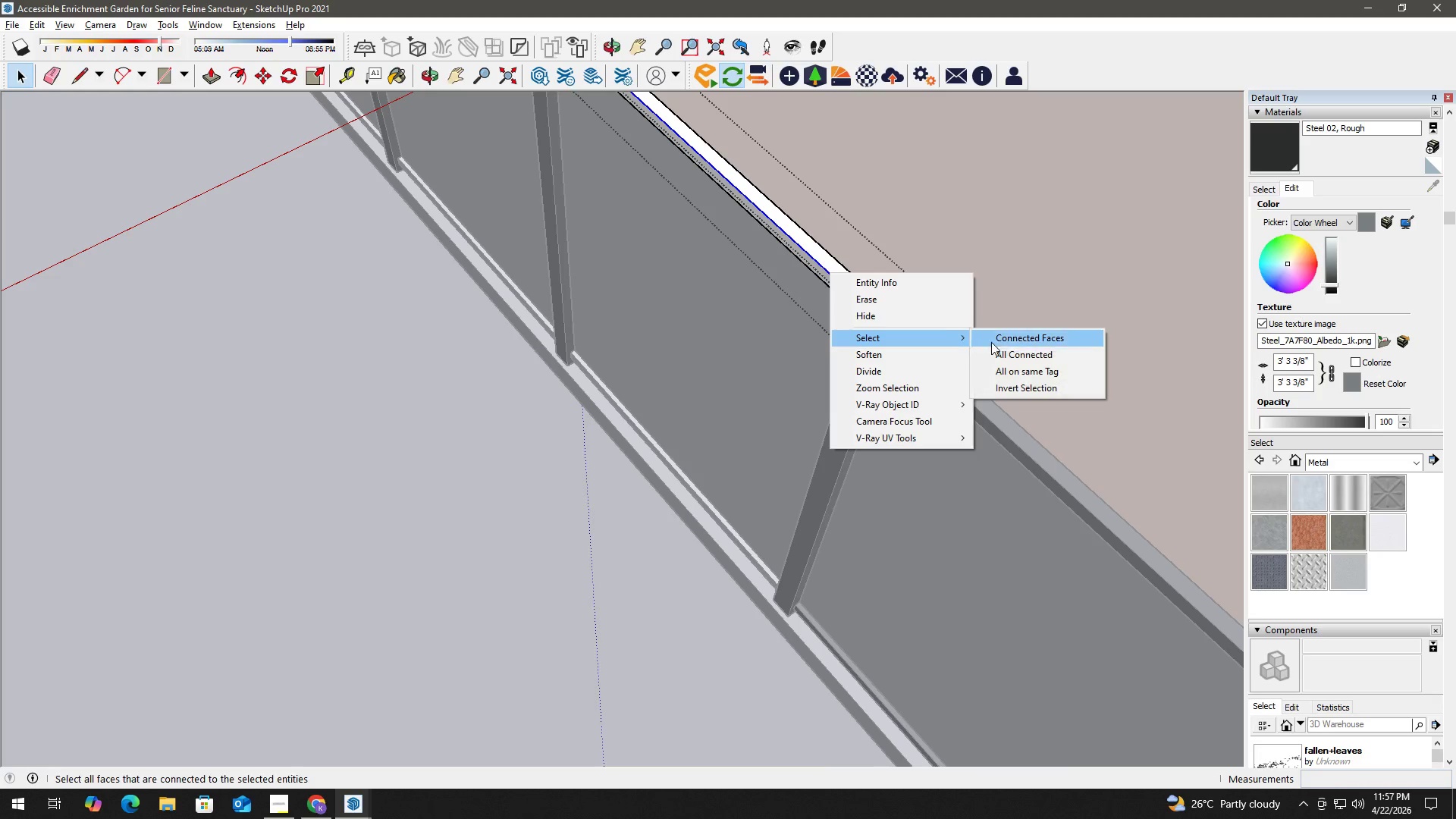 
left_click([1007, 354])
 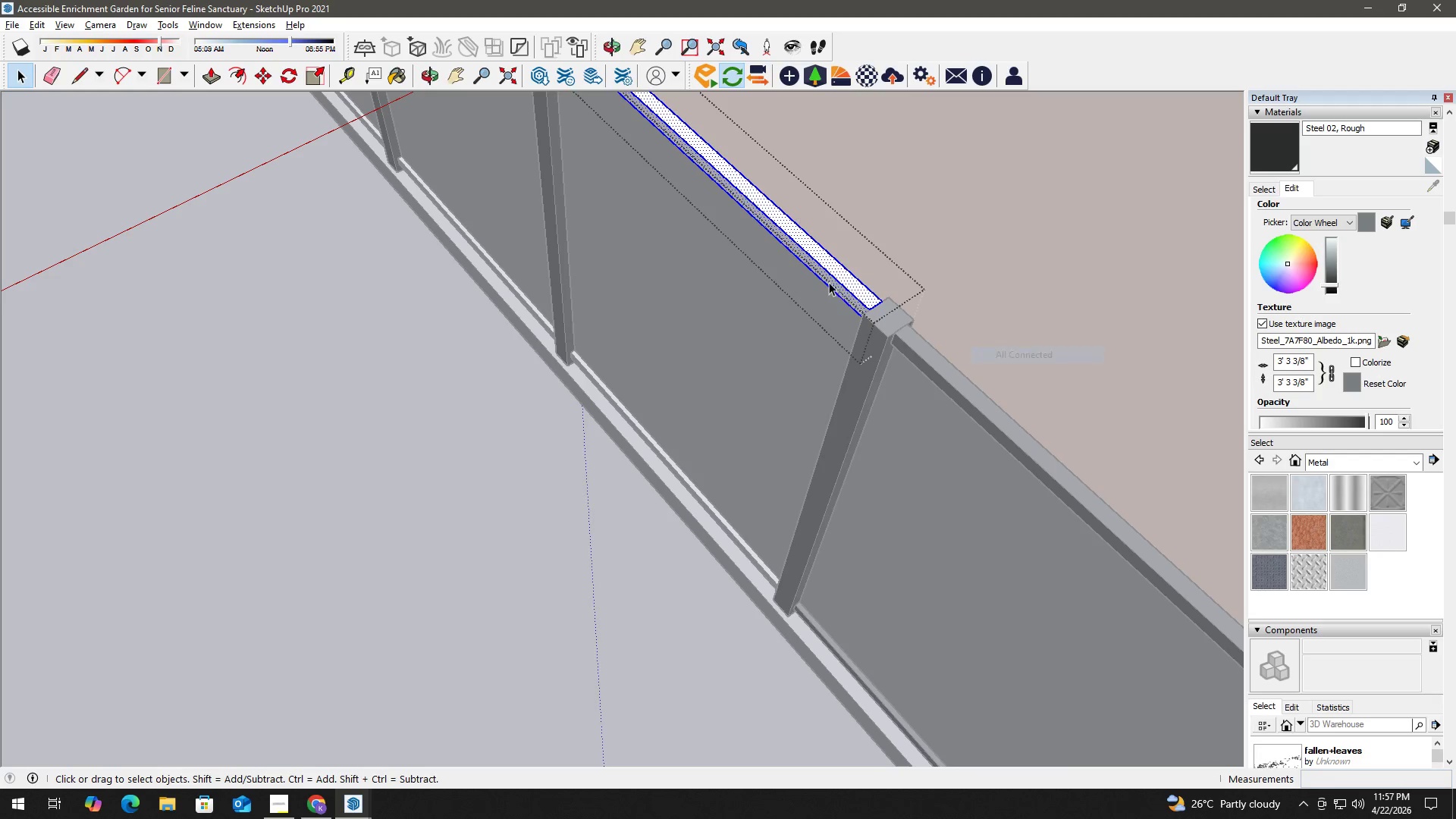 
key(B)
 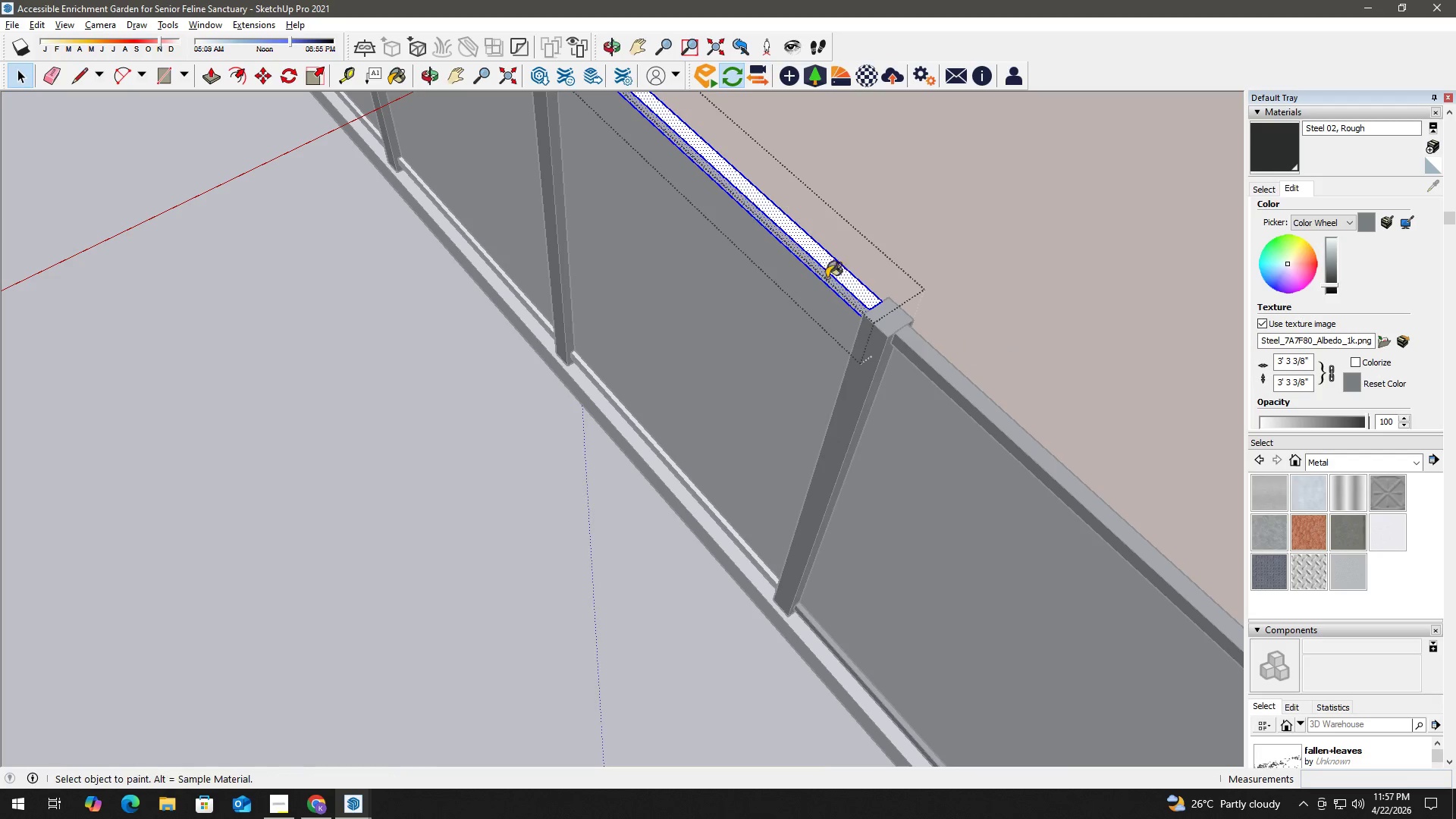 
left_click([828, 275])
 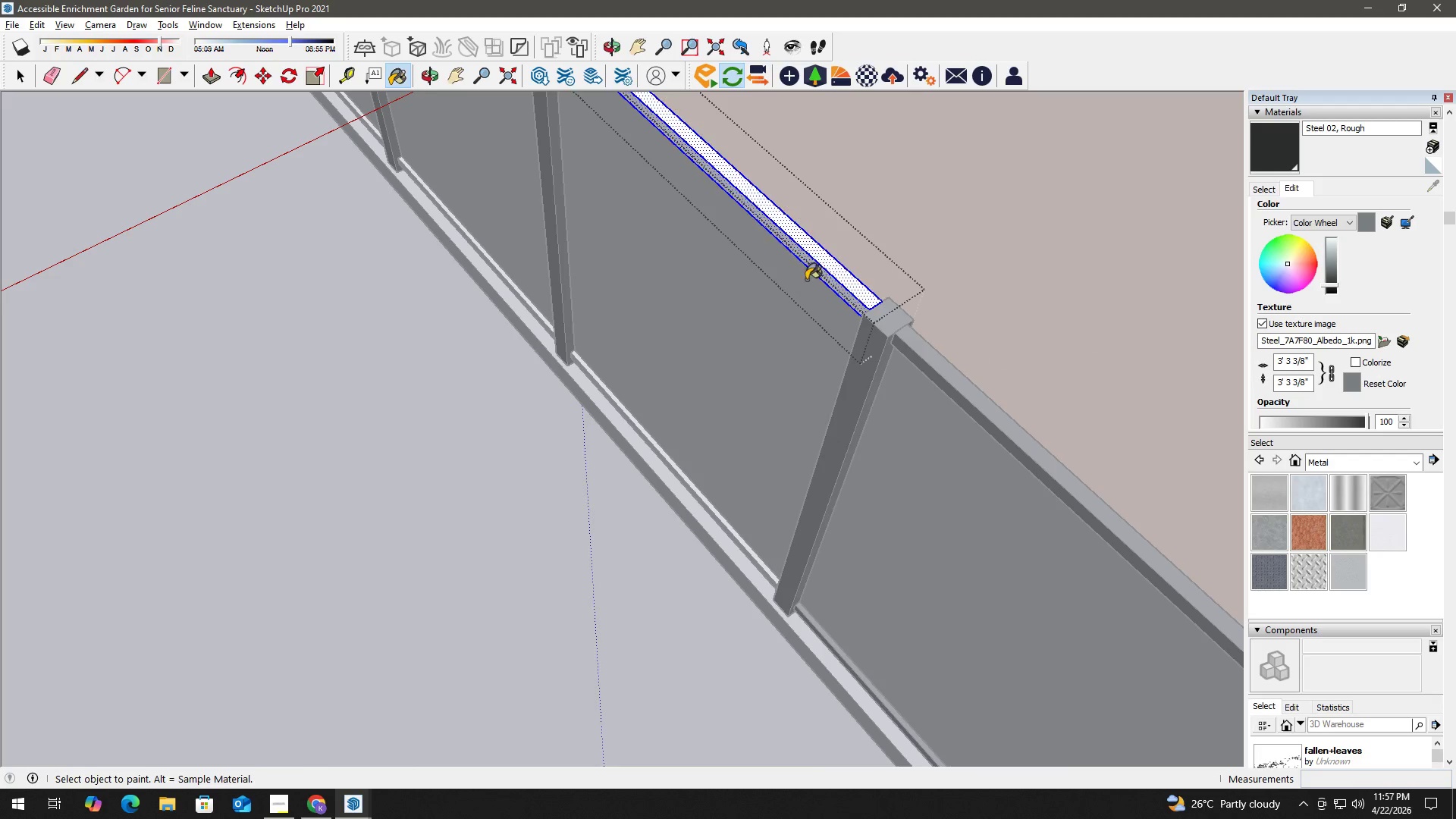 
type( hh )
 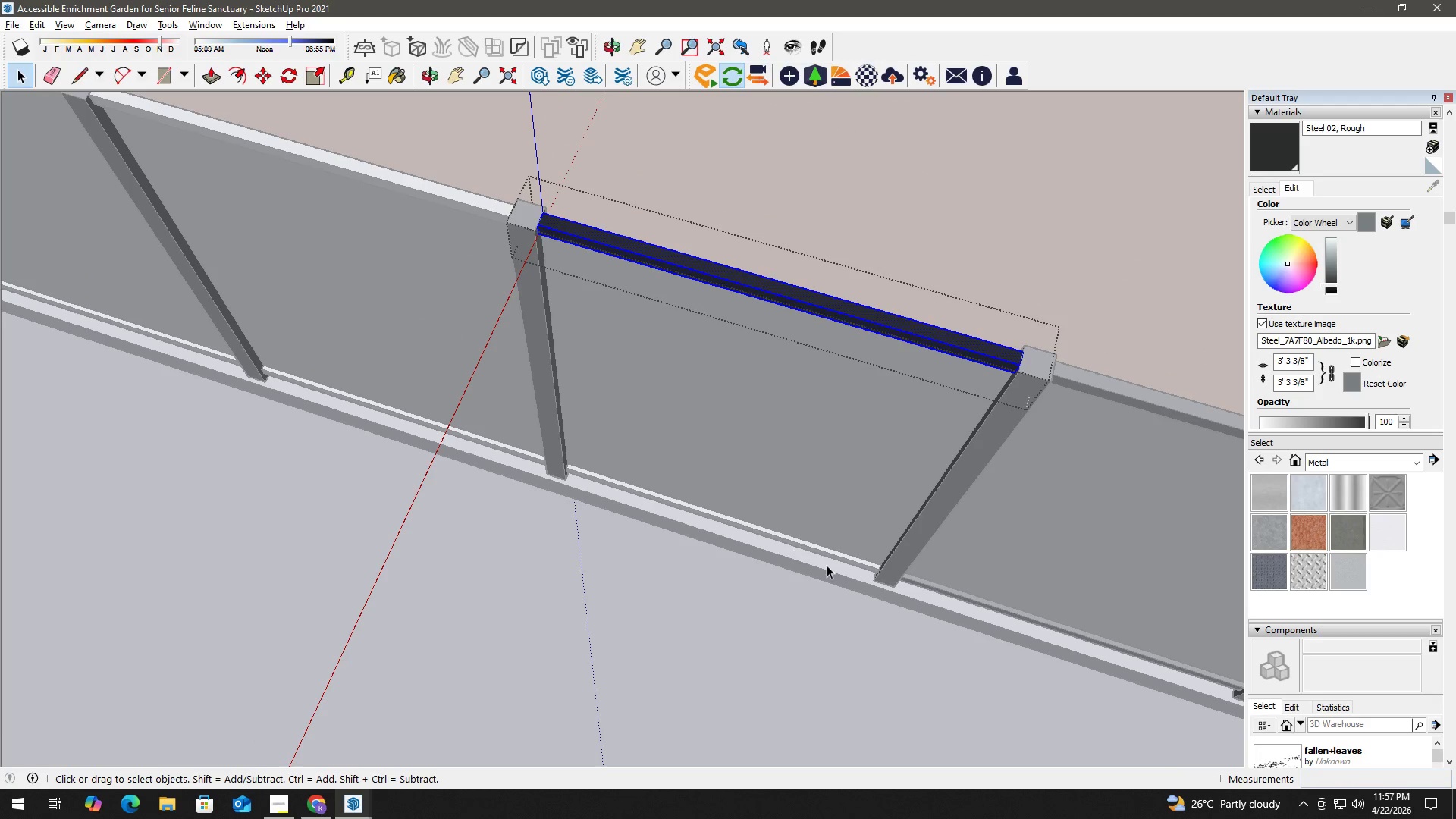 
left_click_drag(start_coordinate=[561, 453], to_coordinate=[613, 479])
 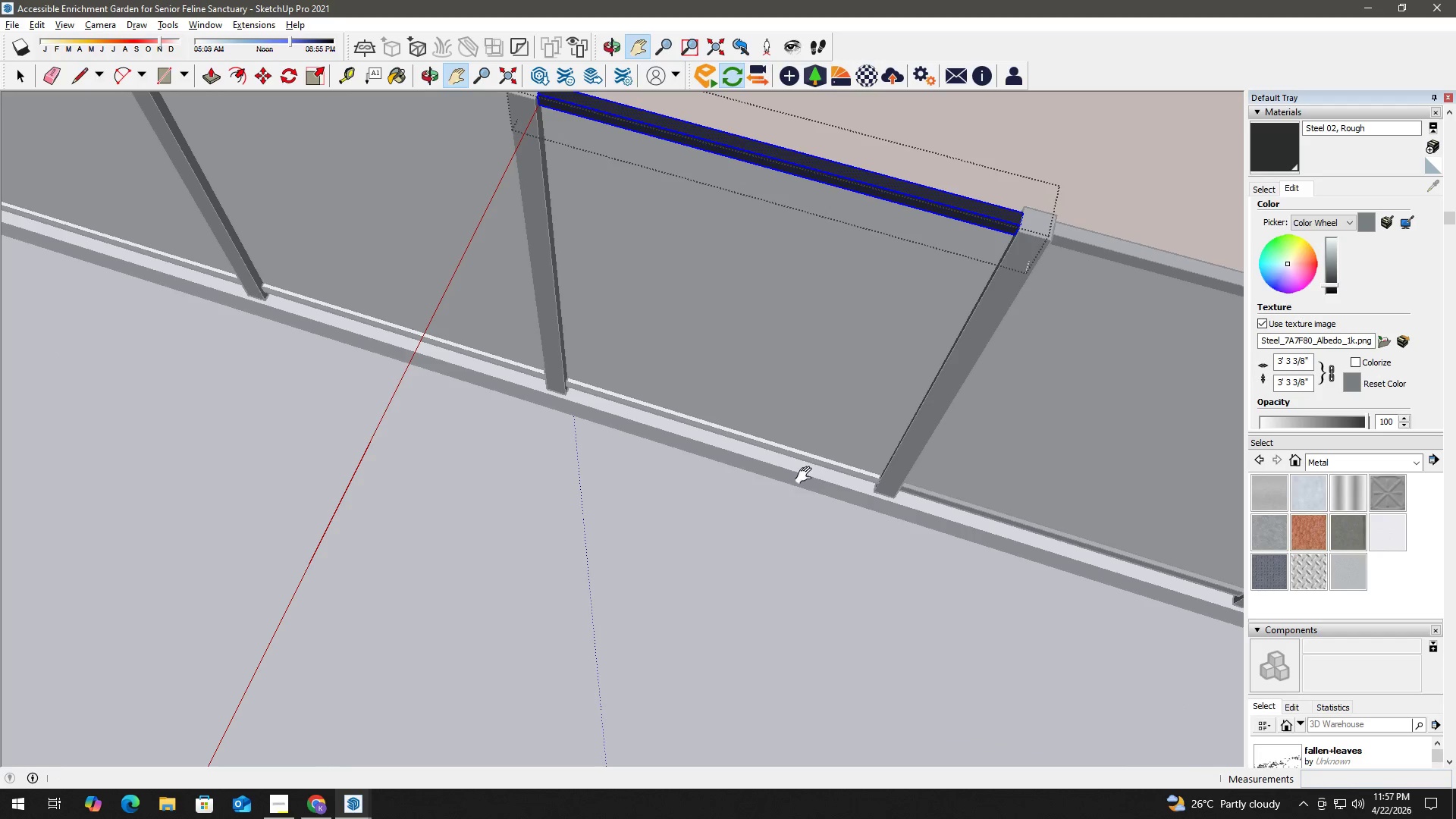 
left_click_drag(start_coordinate=[696, 457], to_coordinate=[696, 541])
 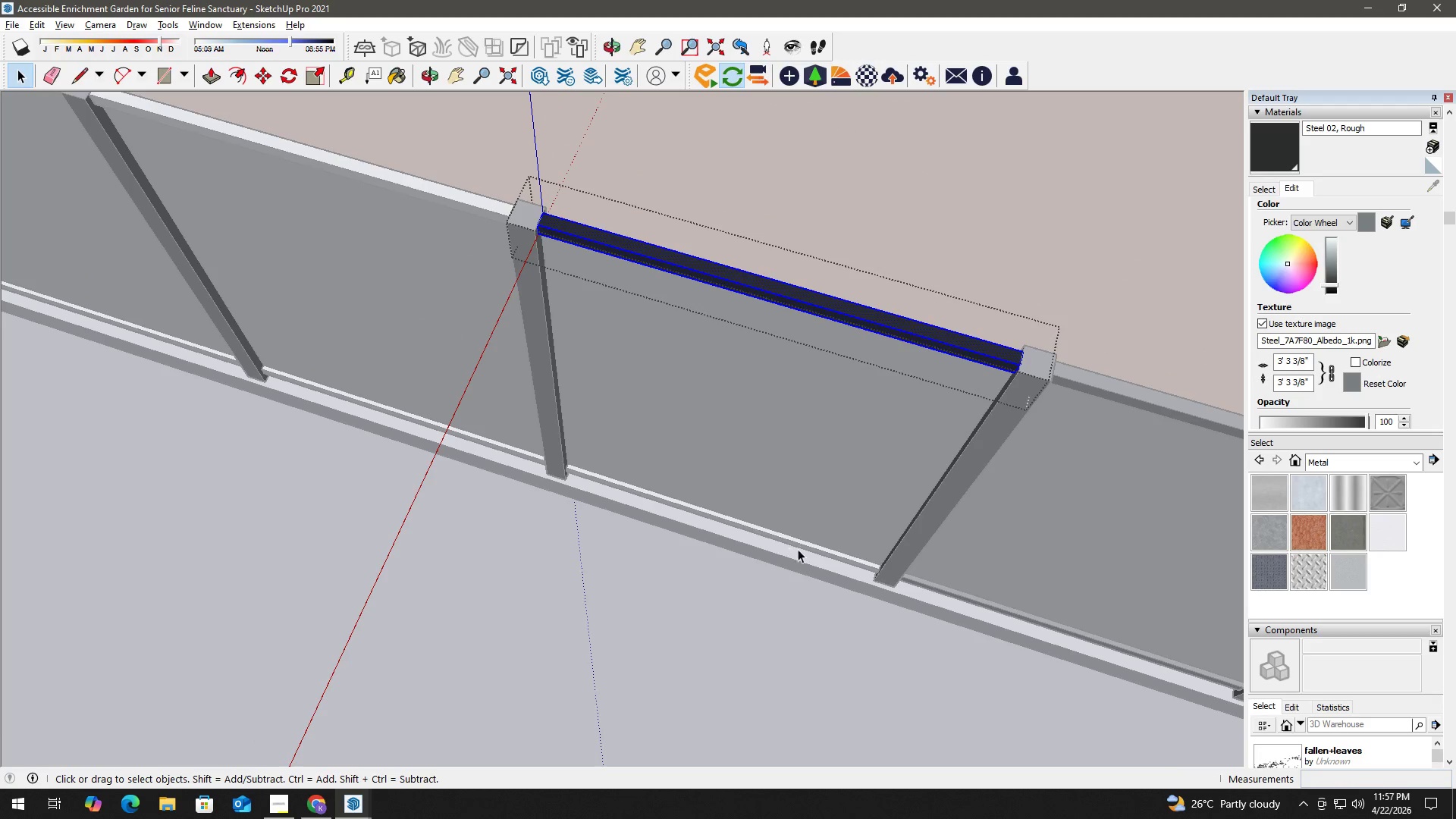 
left_click([816, 550])
 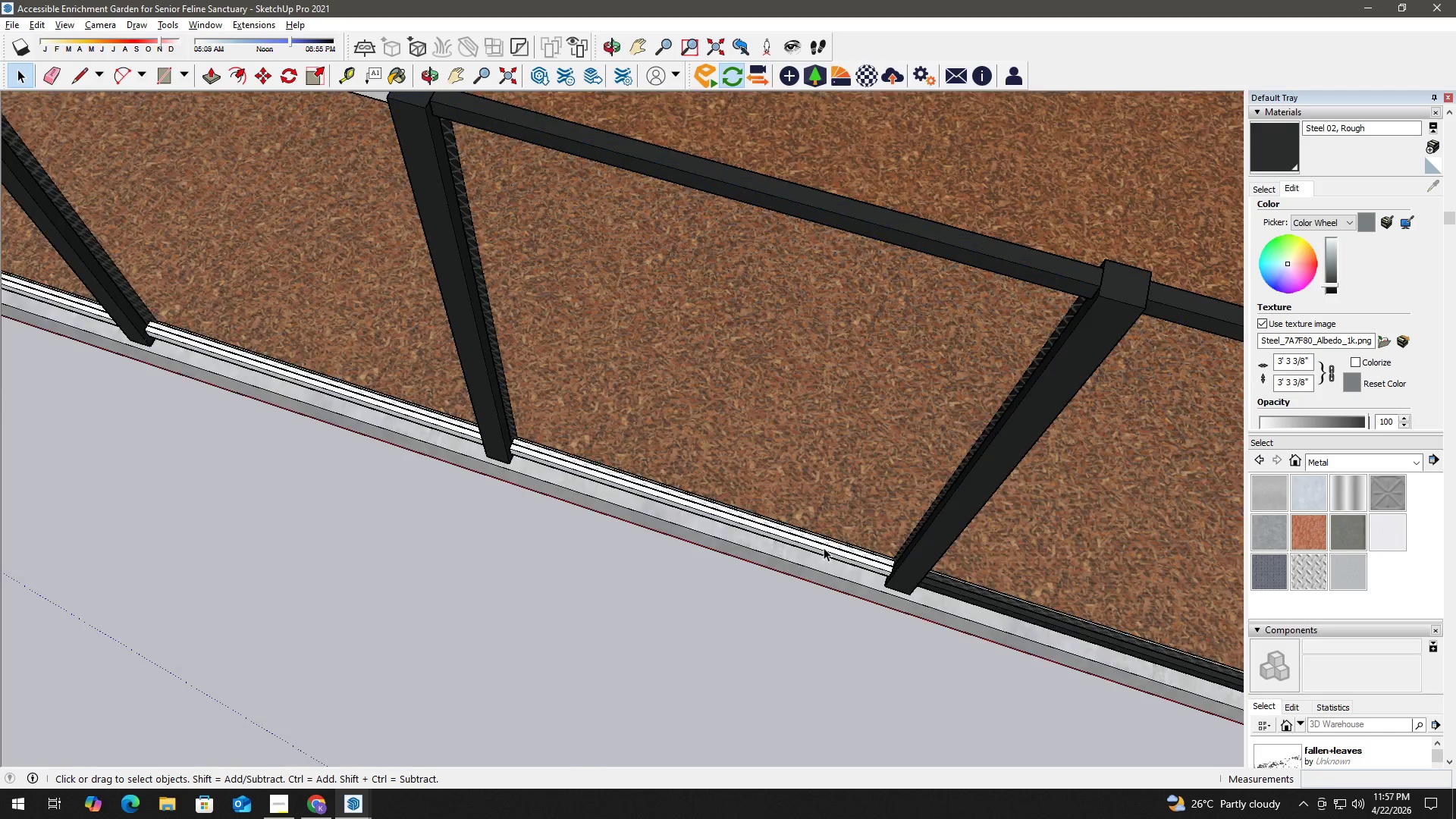 
scroll: coordinate [825, 551], scroll_direction: up, amount: 2.0
 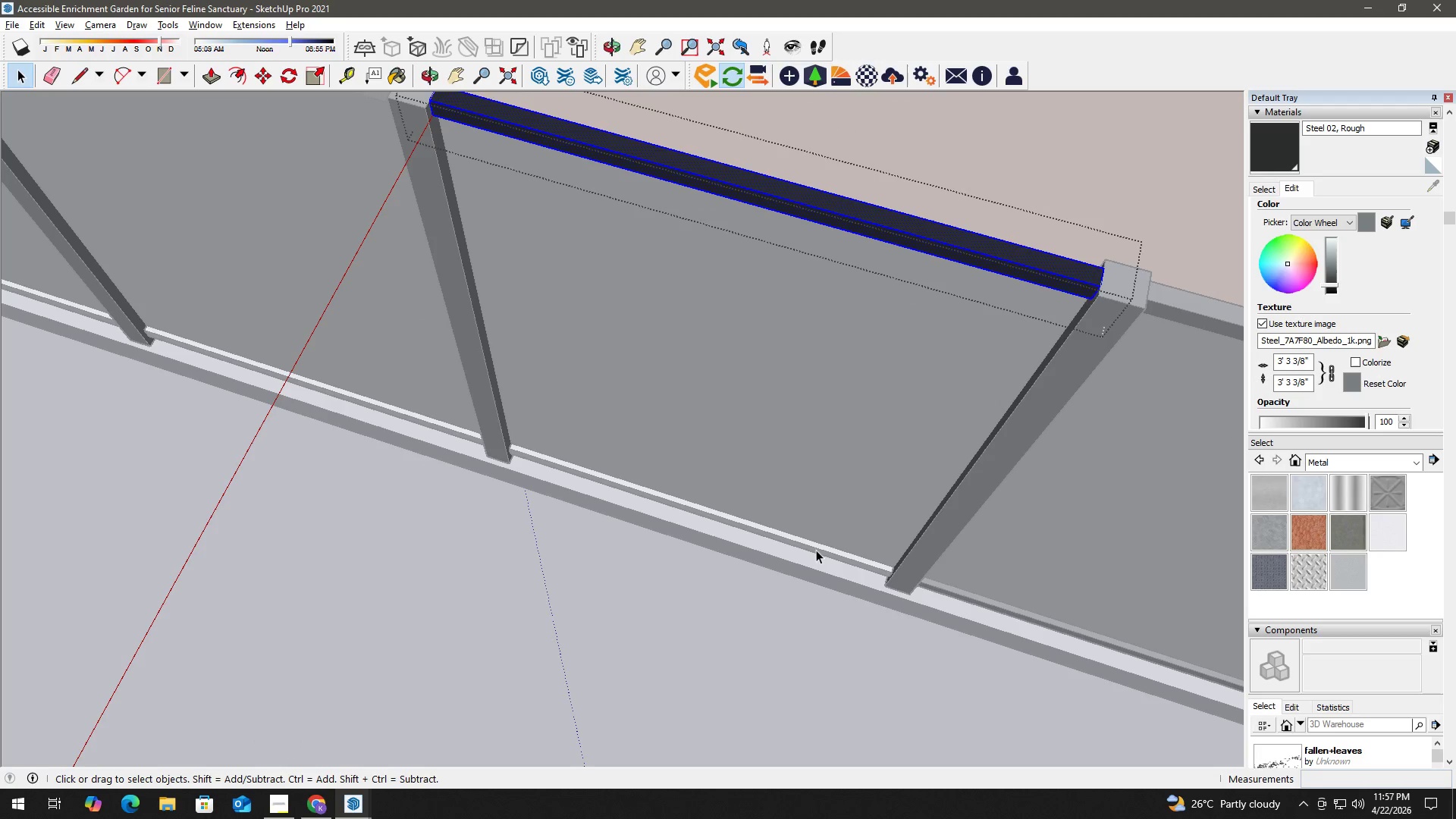 
key(Escape)
 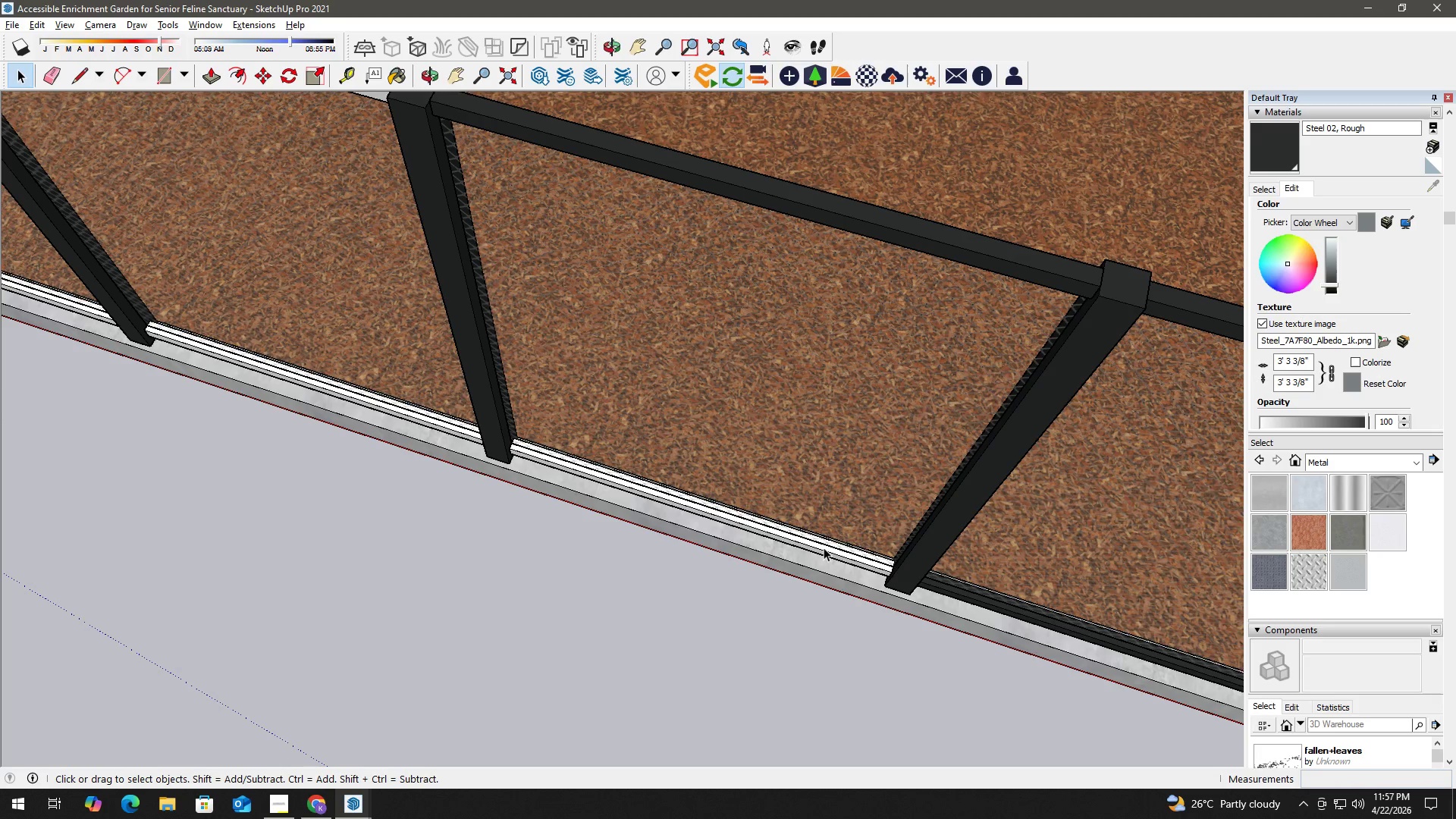 
left_click([824, 548])
 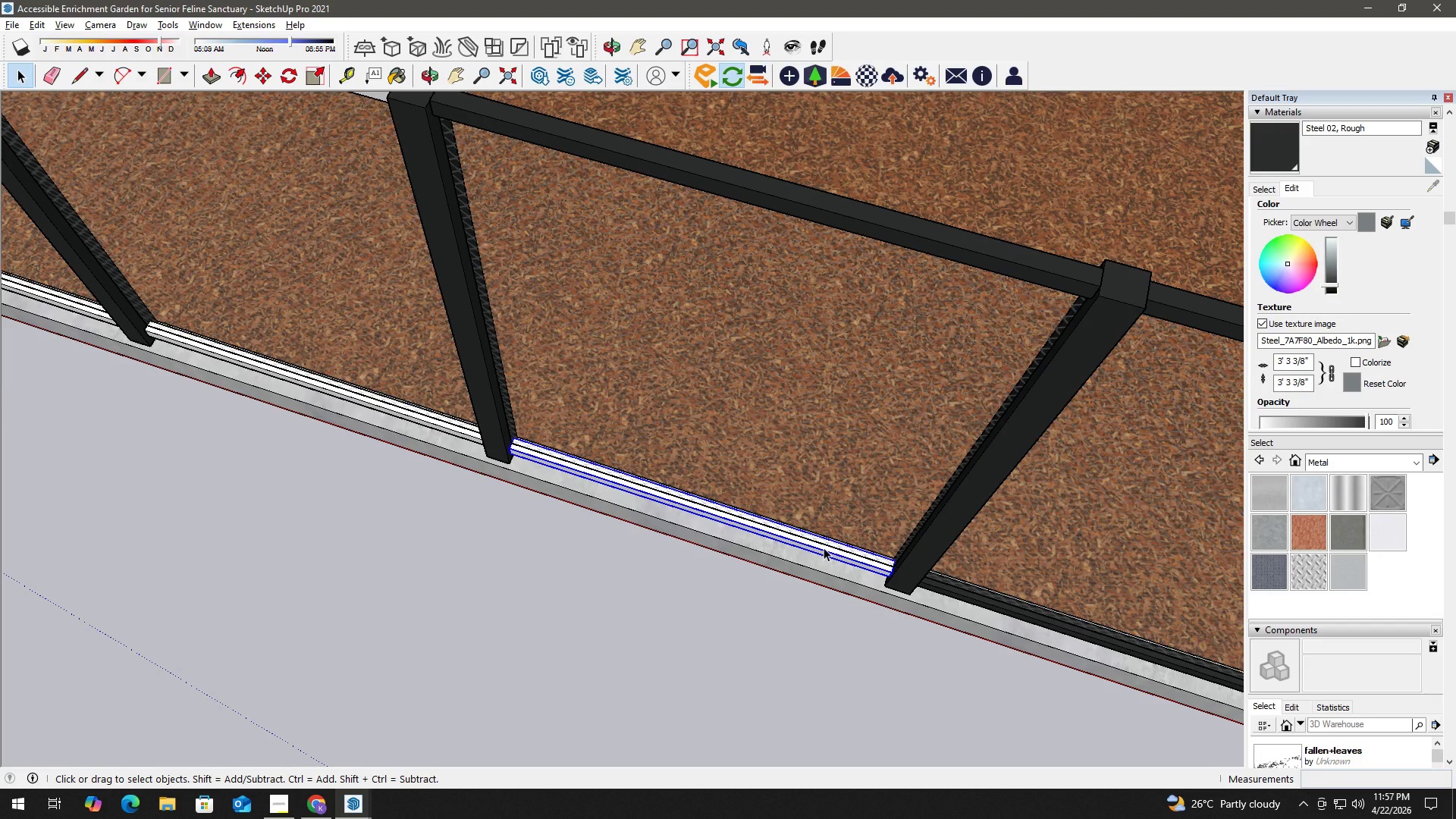 
left_click([824, 548])
 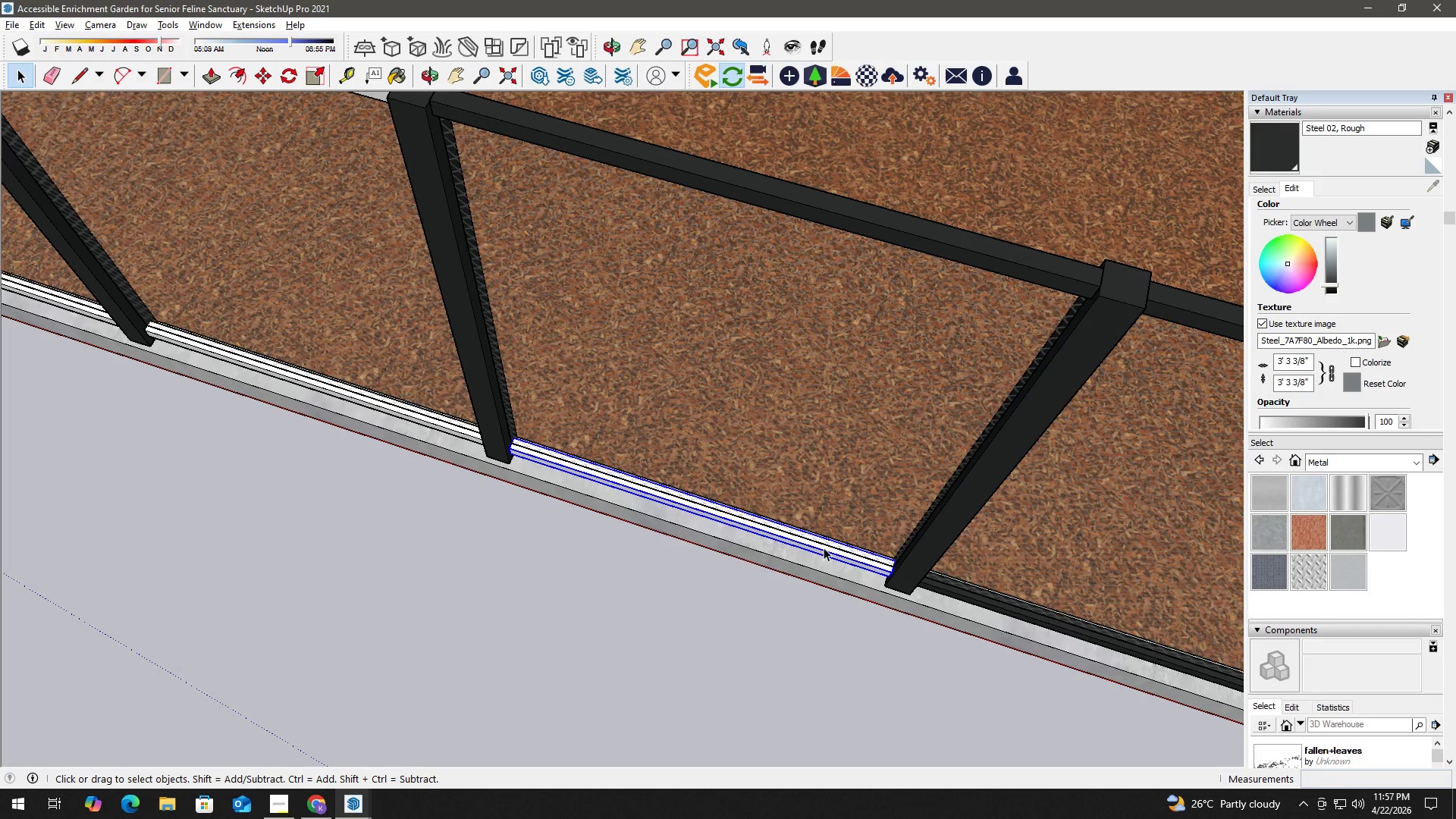 
double_click([824, 548])
 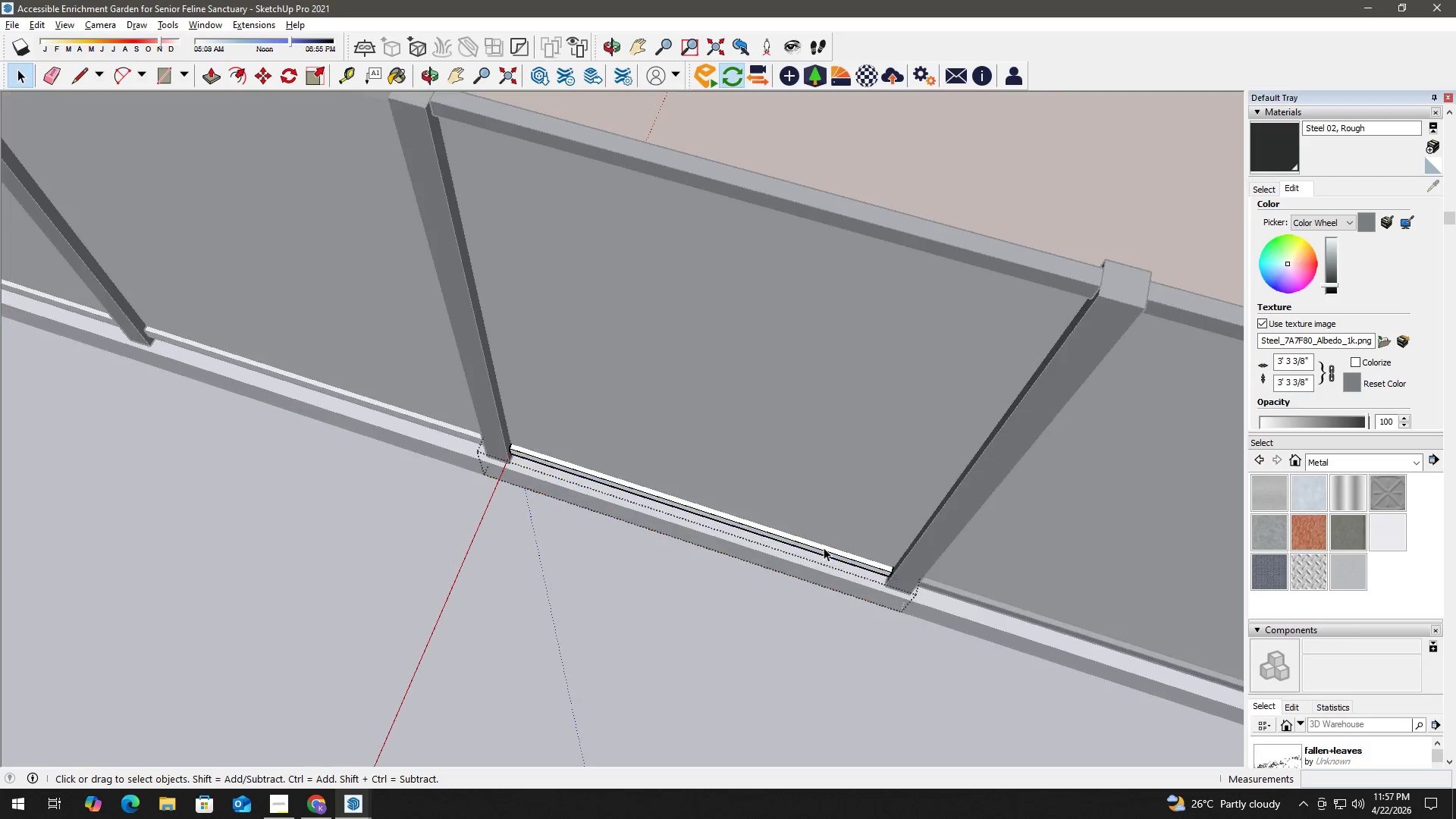 
left_click([824, 548])
 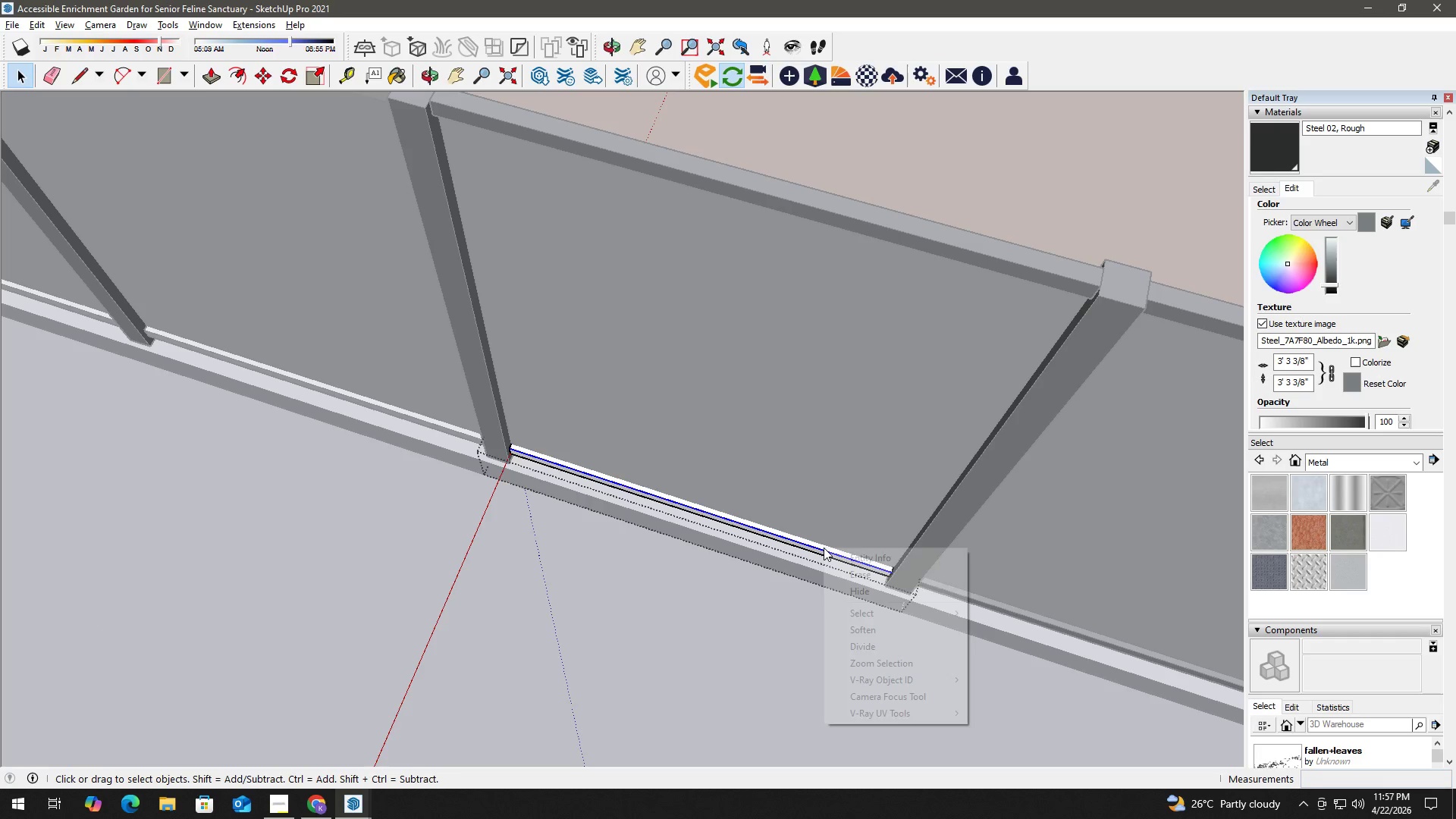 
right_click([824, 548])
 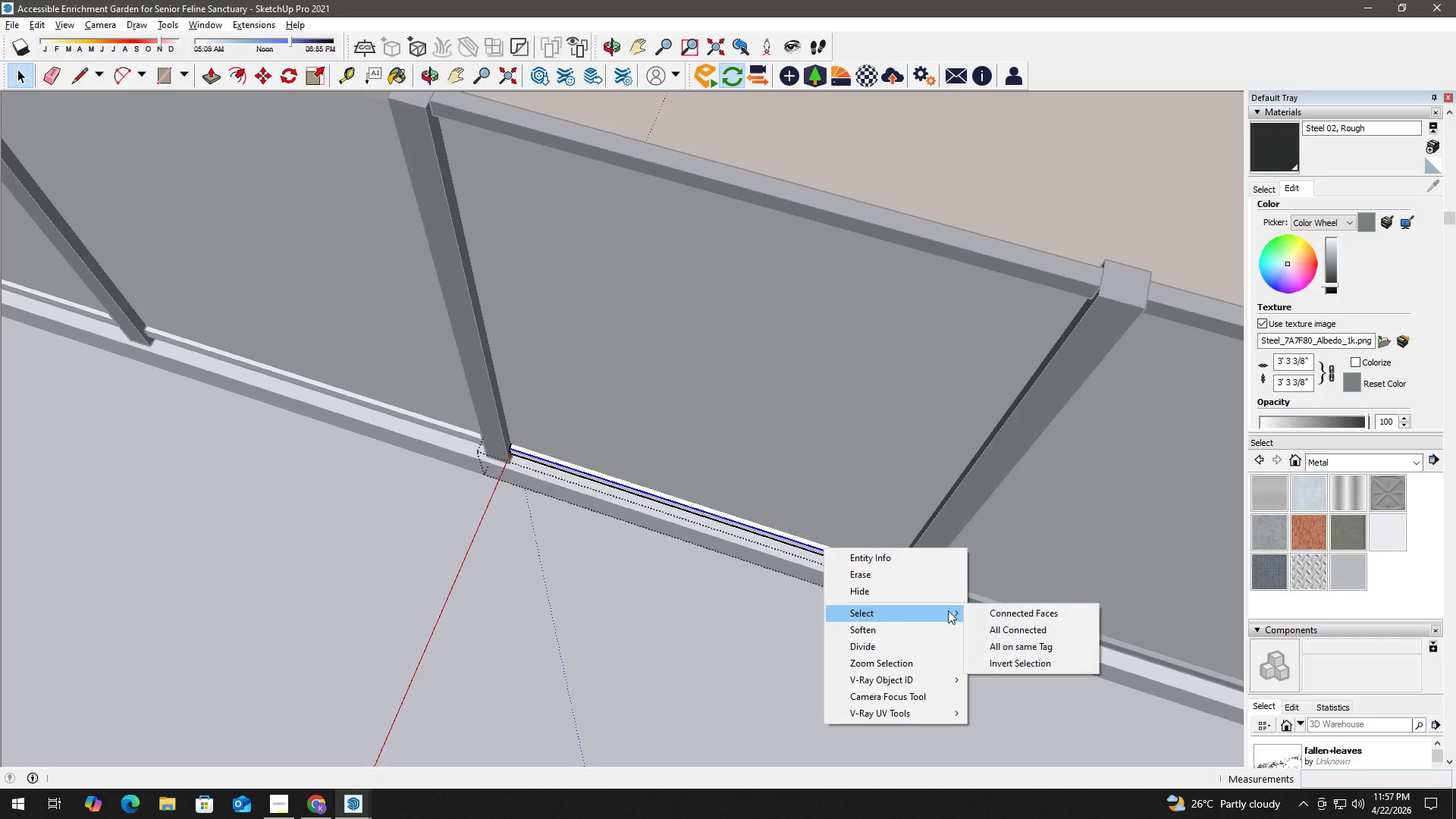 
left_click([1003, 634])
 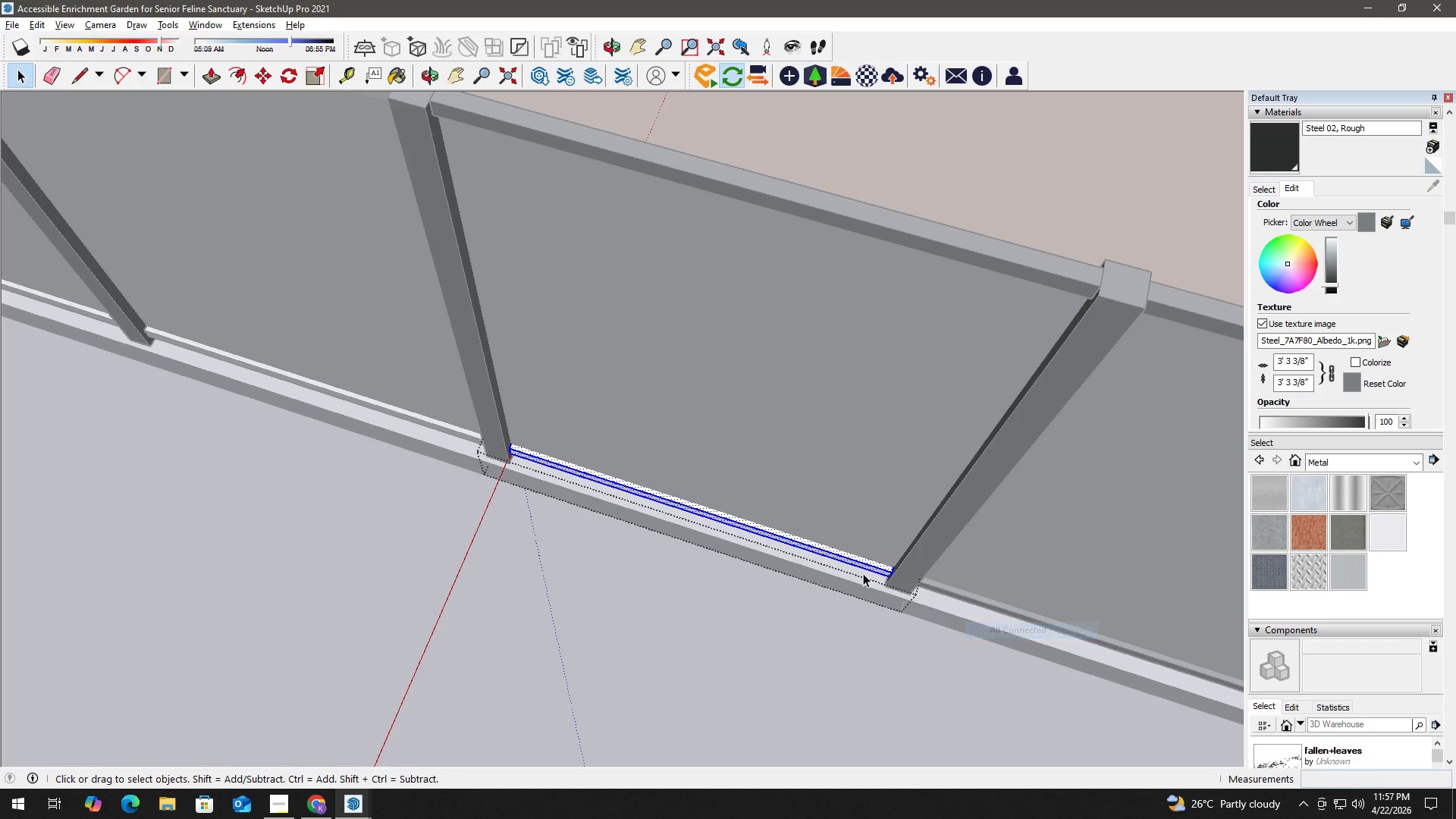 
key(B)
 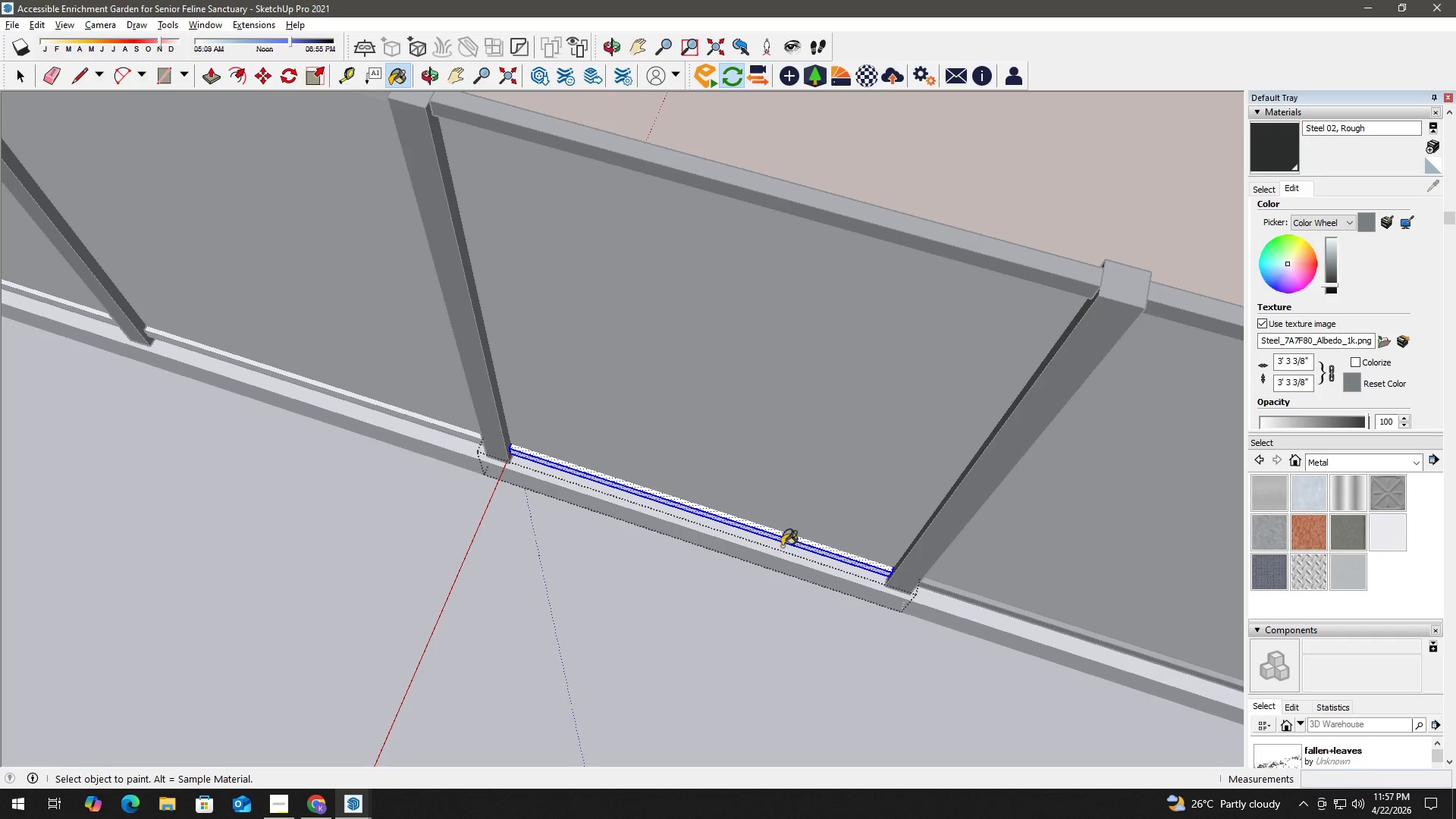 
key(Space)
 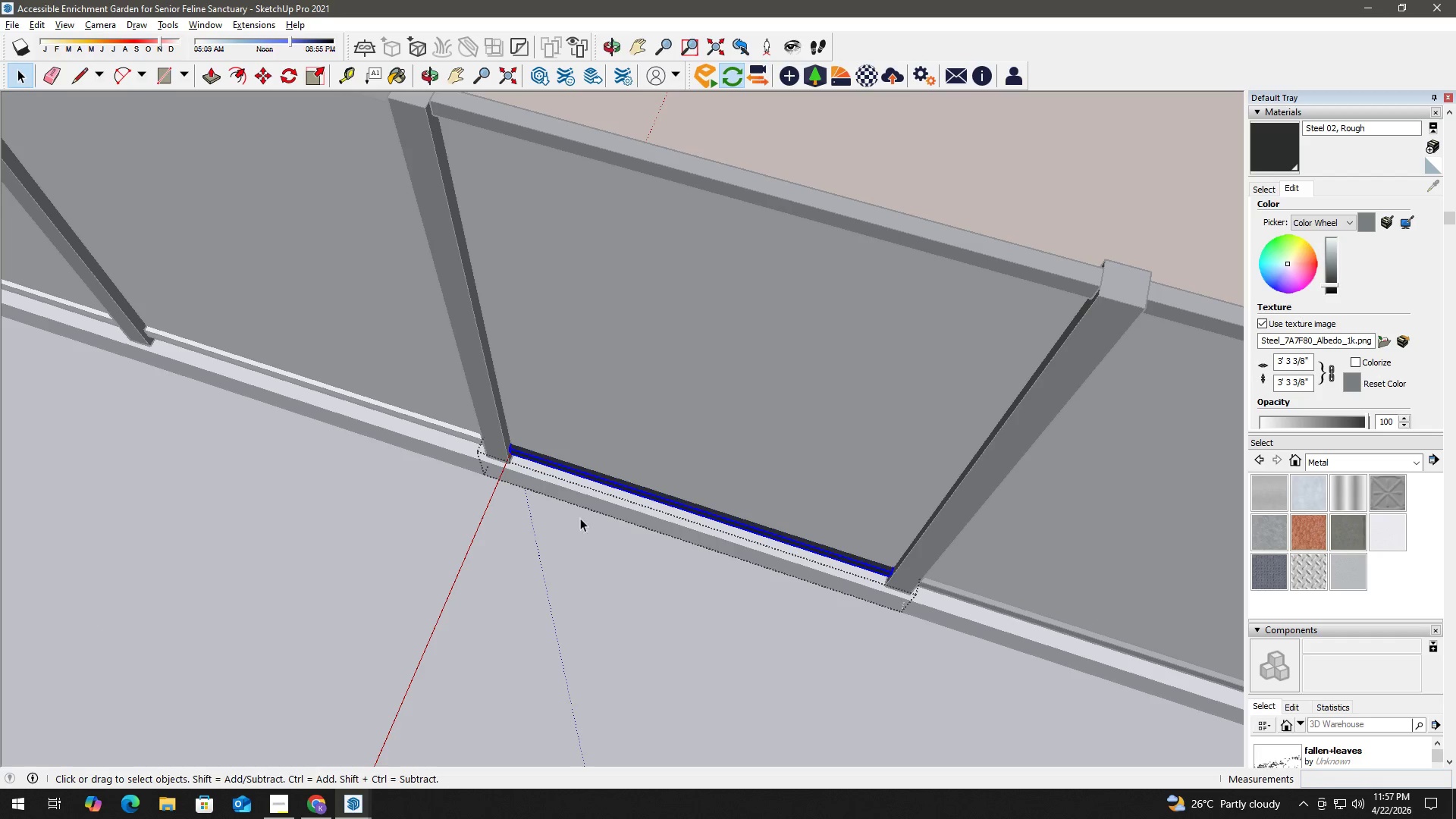 
key(H)
 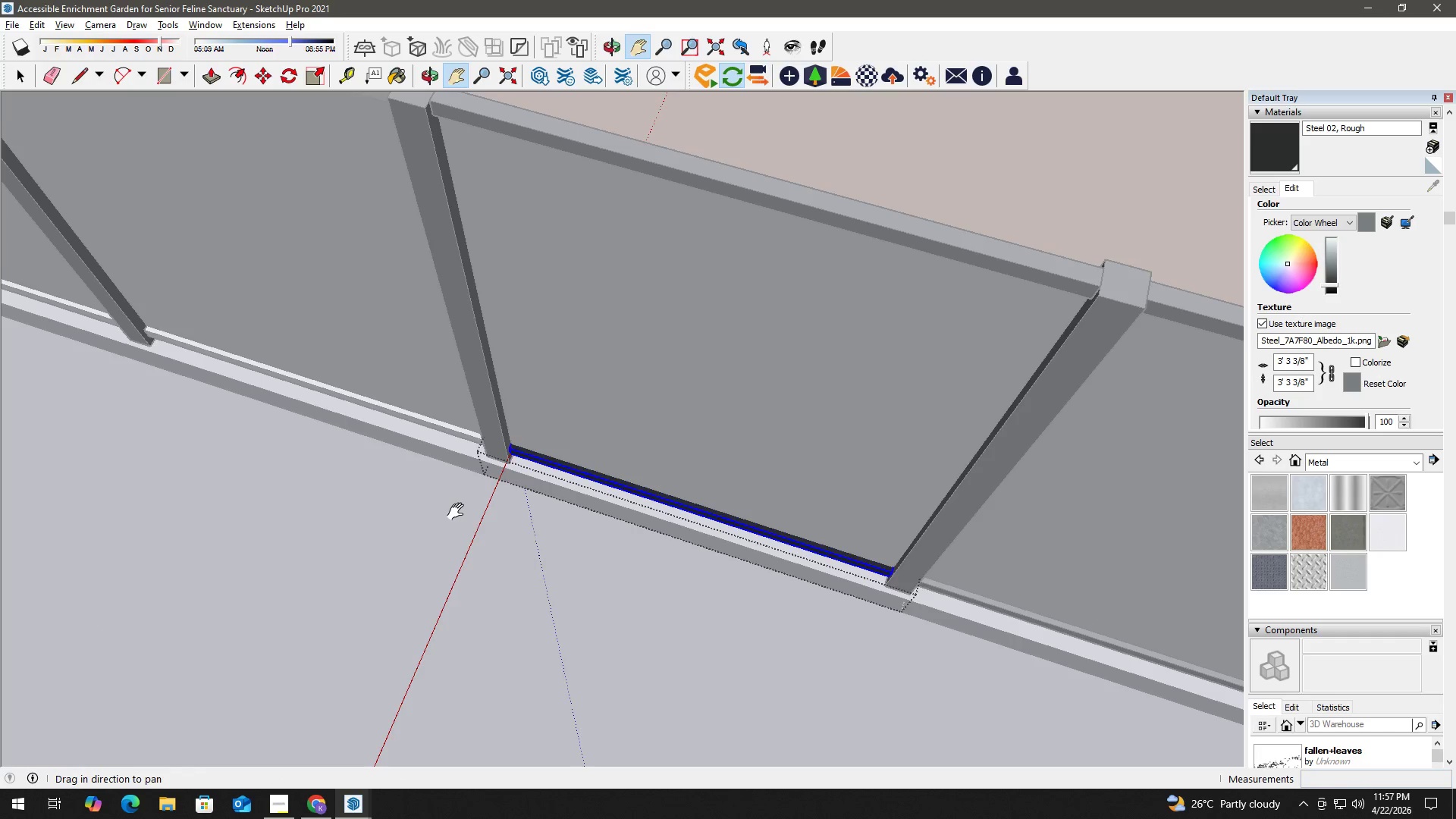 
left_click_drag(start_coordinate=[459, 512], to_coordinate=[949, 689])
 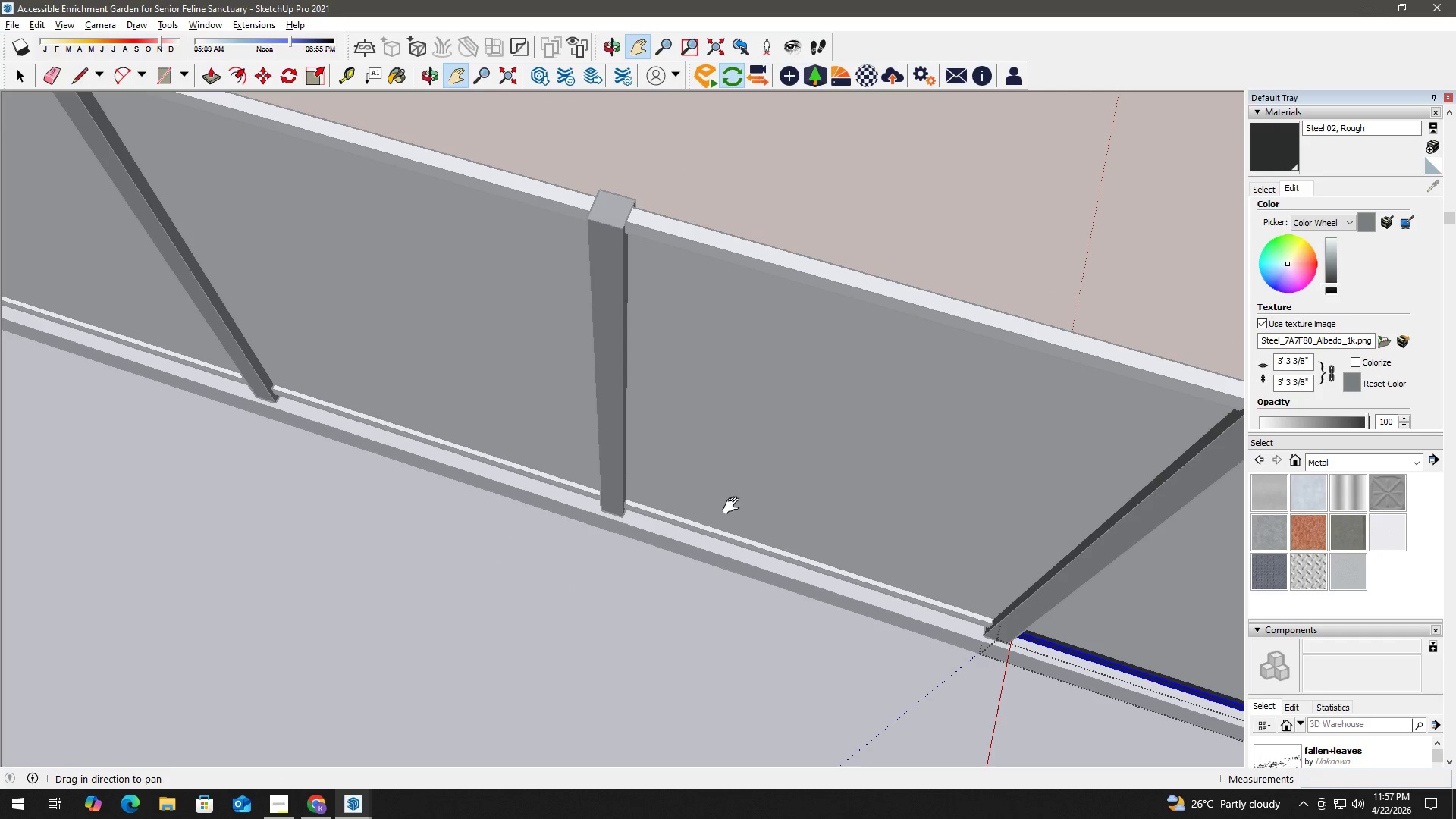 
key(Space)
 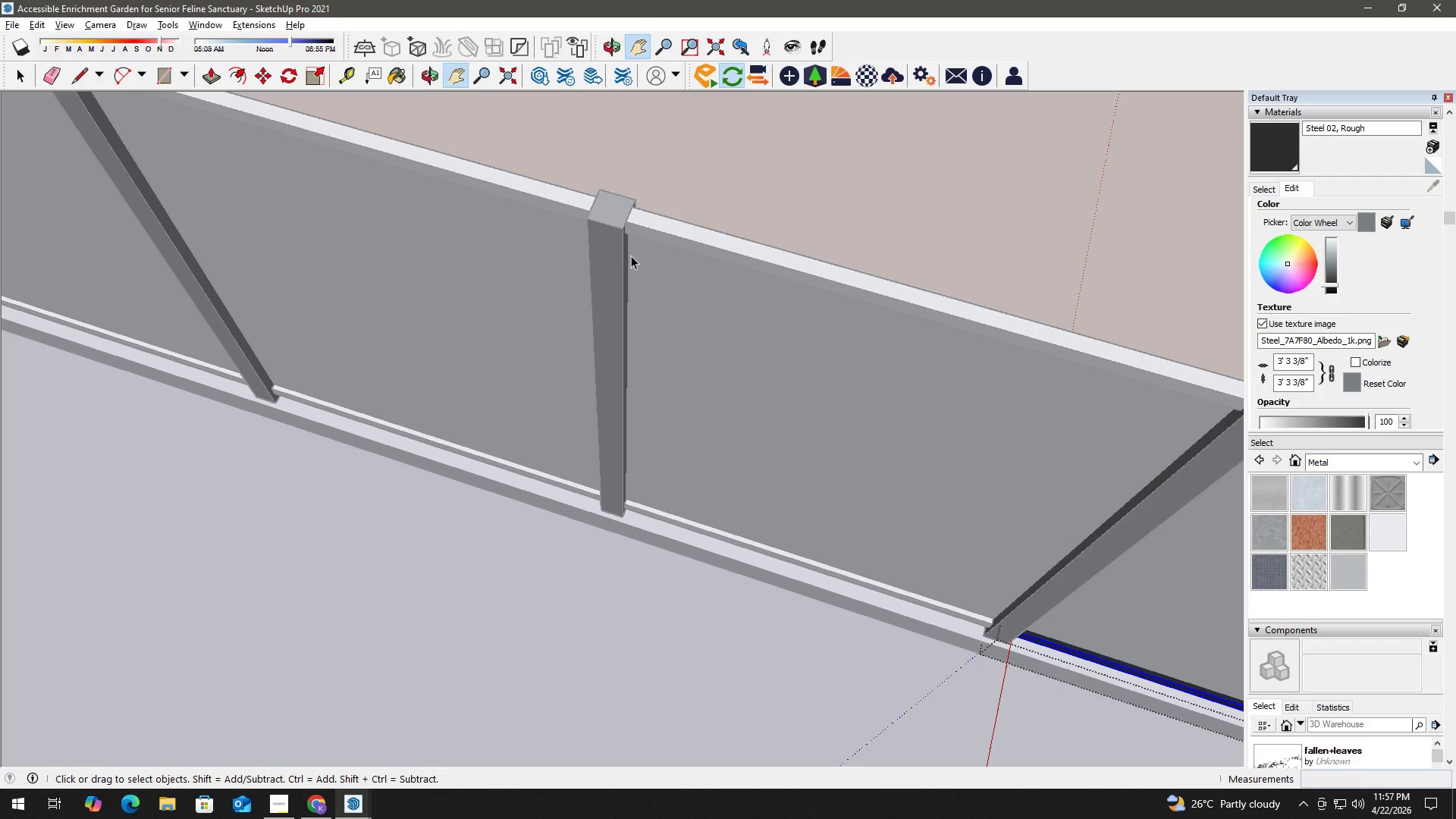 
key(Escape)
 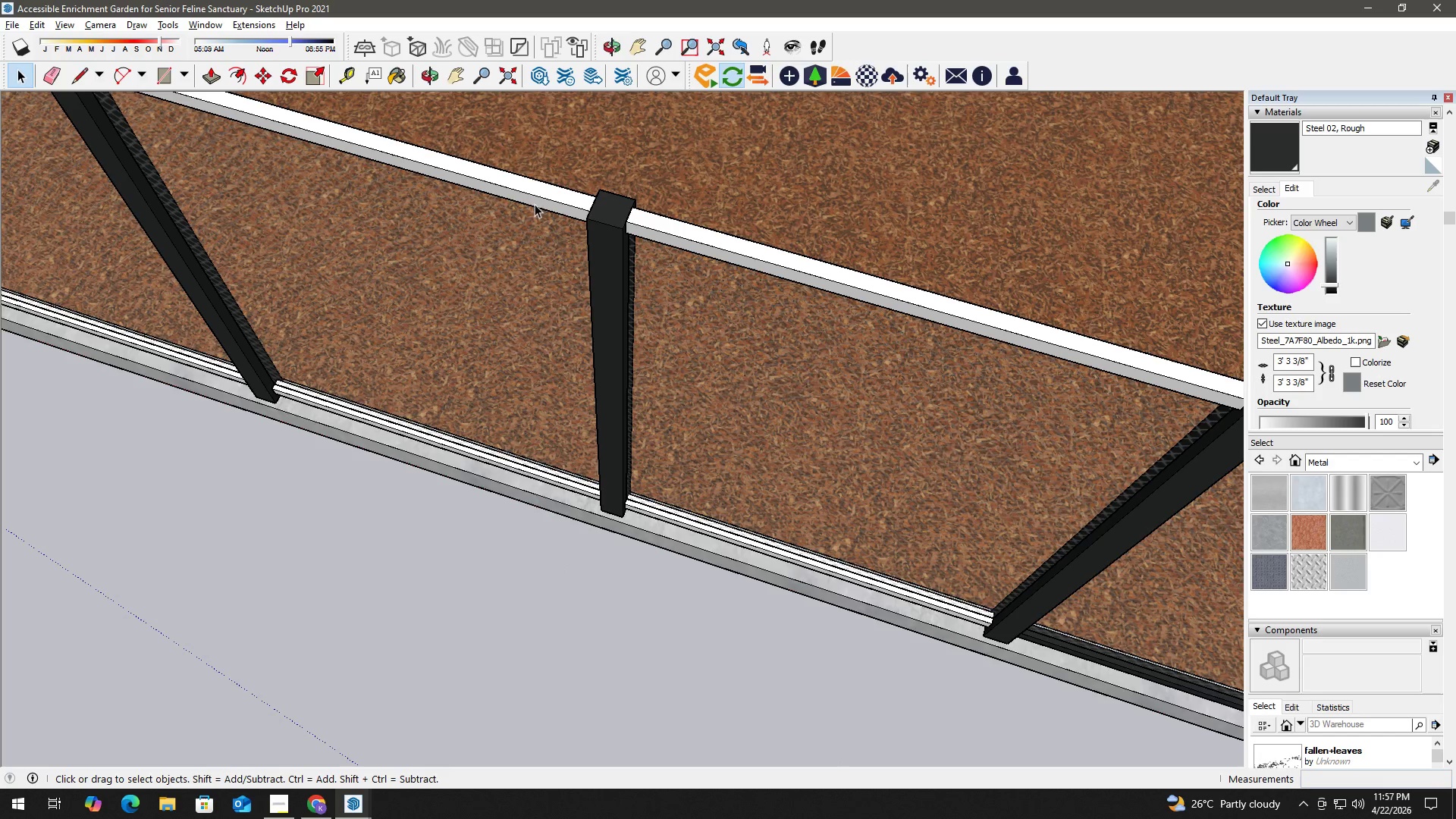 
key(H)
 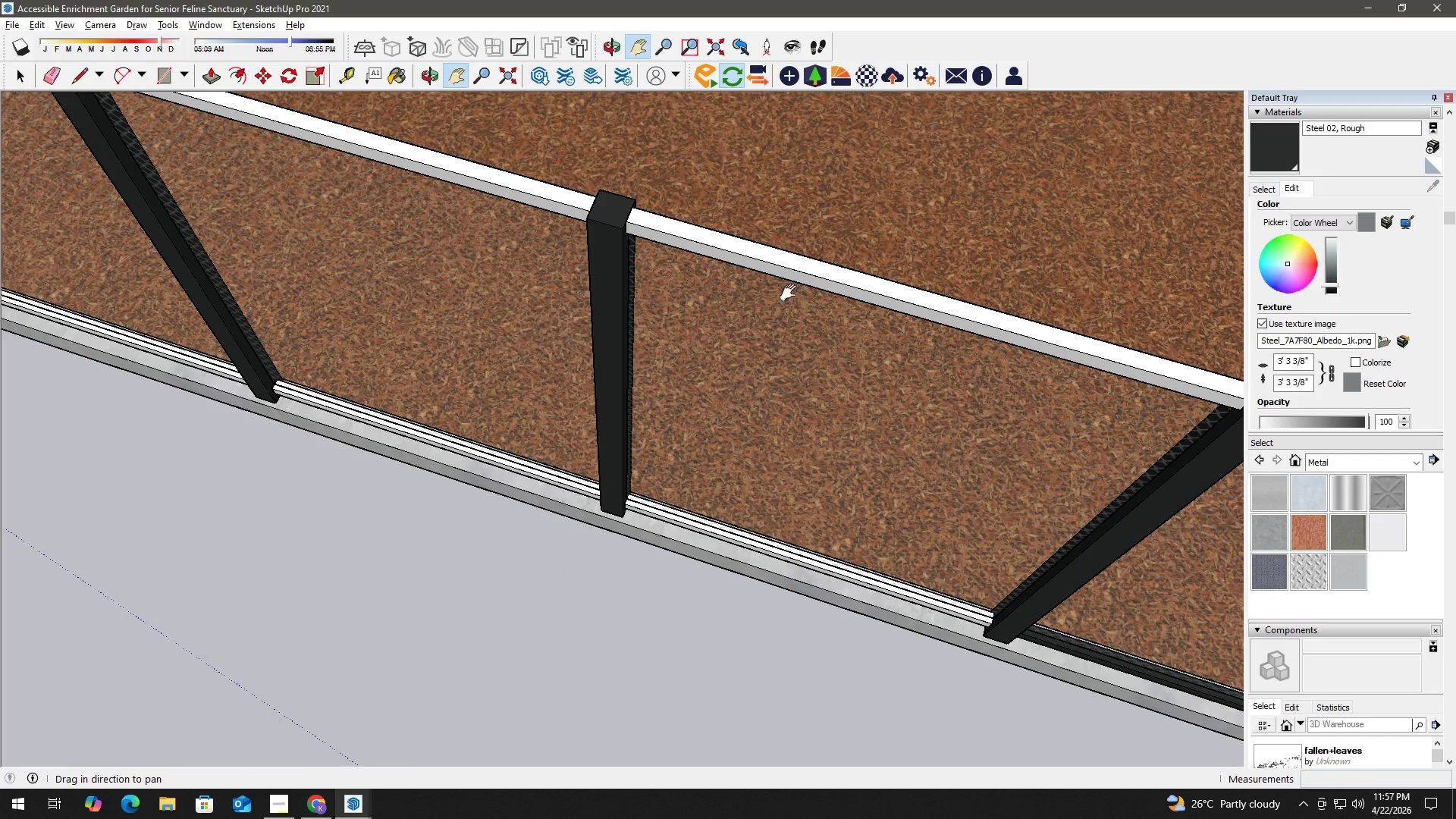 
key(Space)
 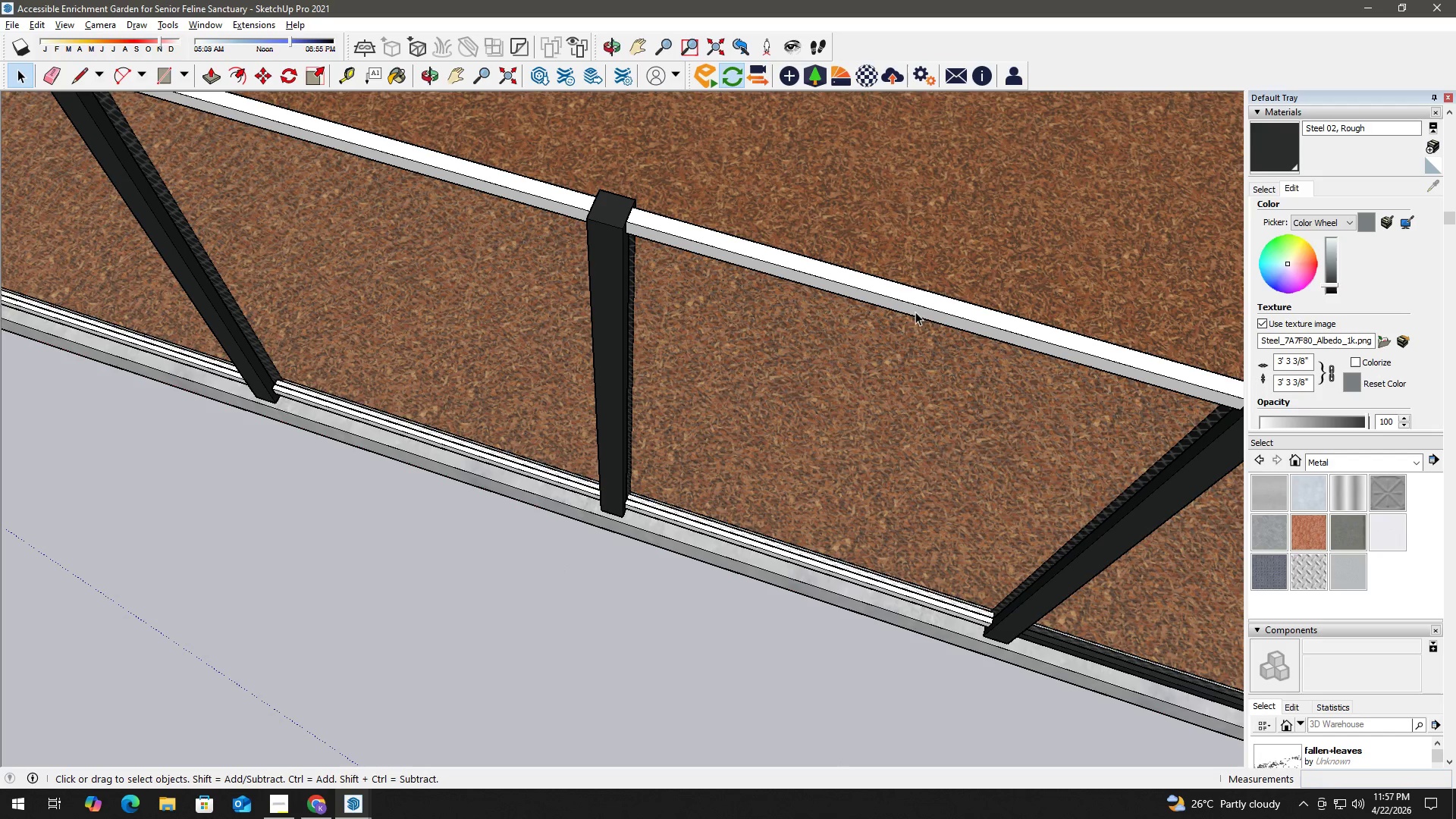 
double_click([924, 308])
 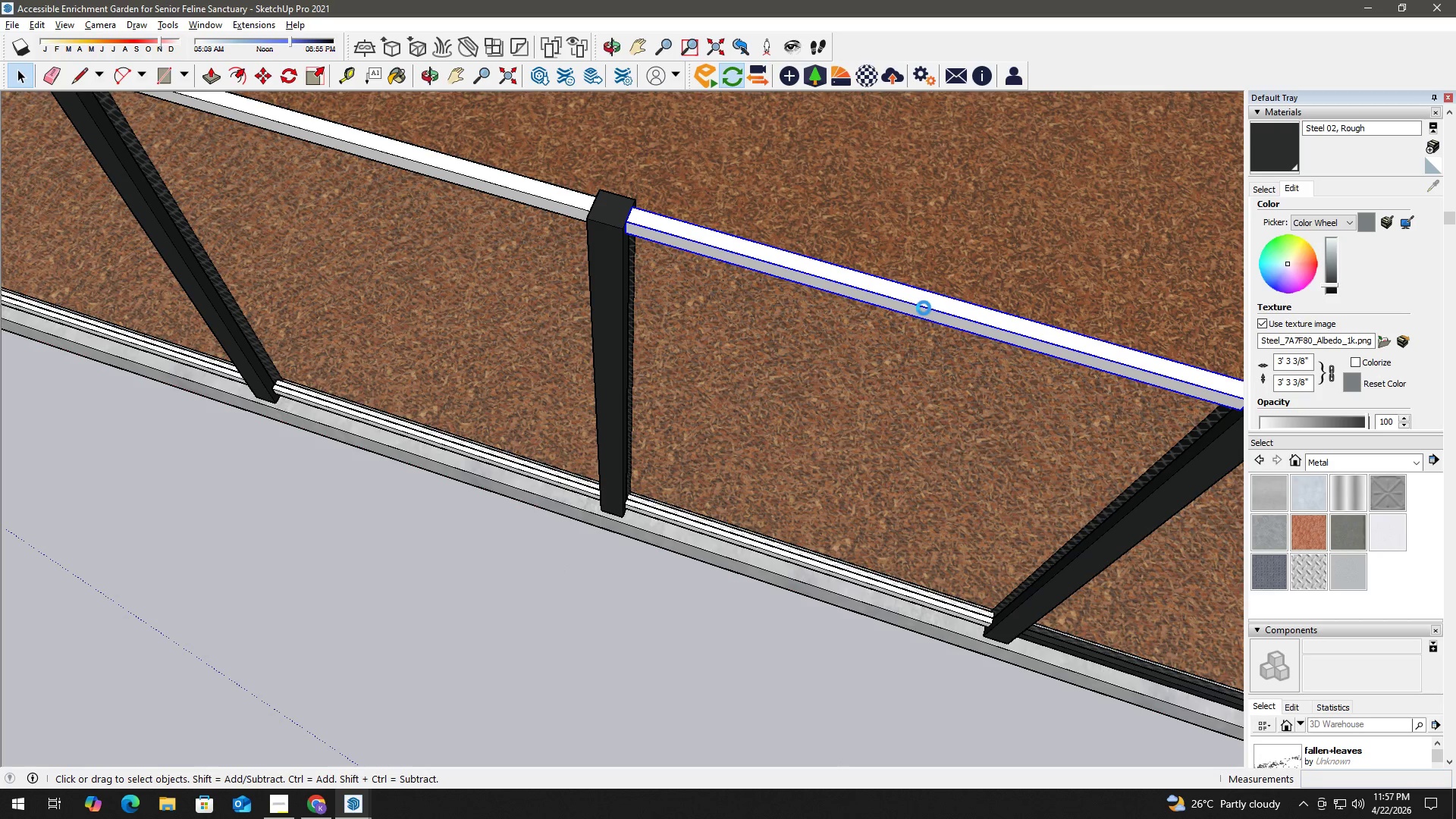 
triple_click([924, 308])
 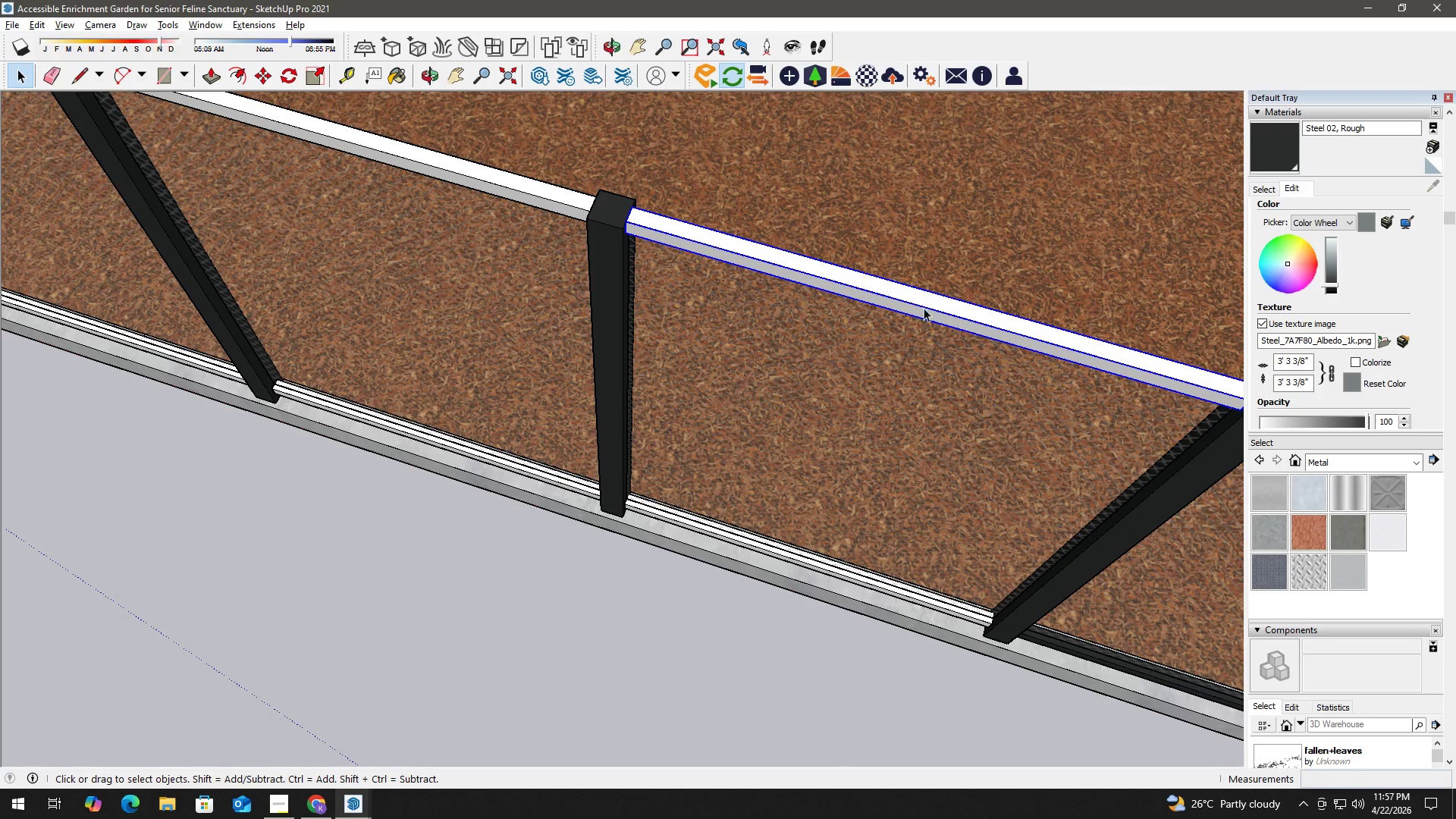 
triple_click([924, 308])
 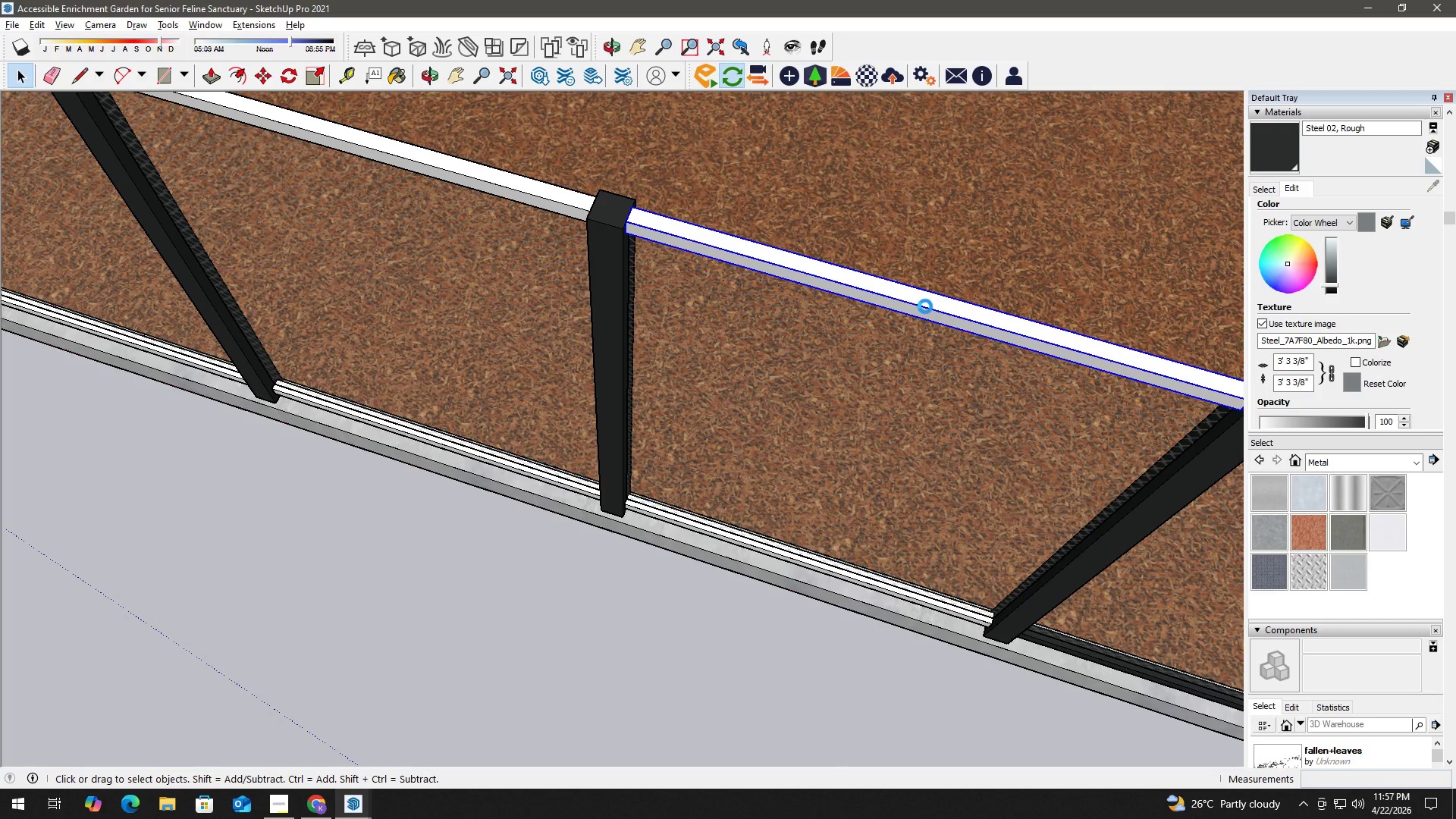 
triple_click([925, 306])
 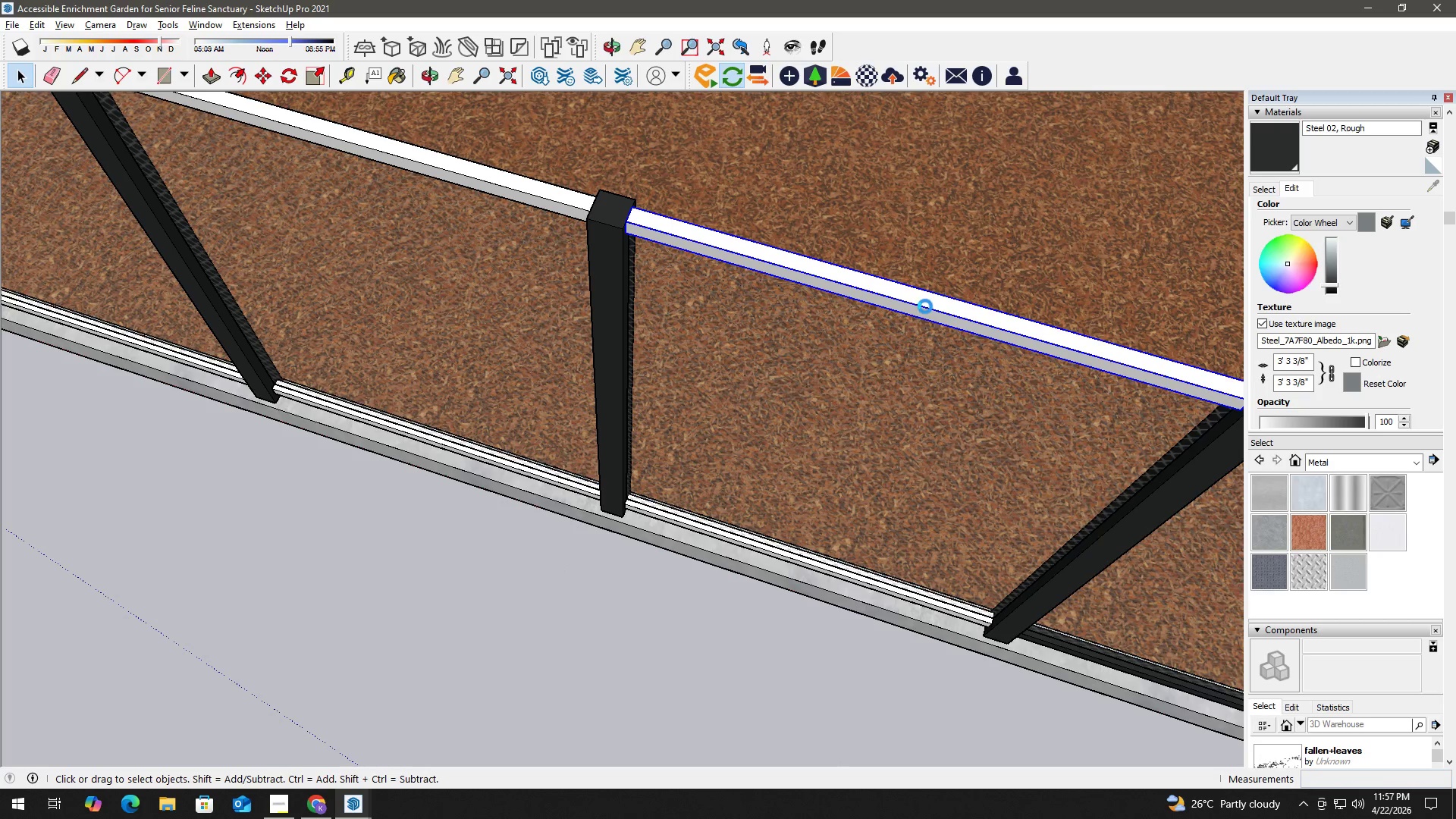 
triple_click([925, 306])
 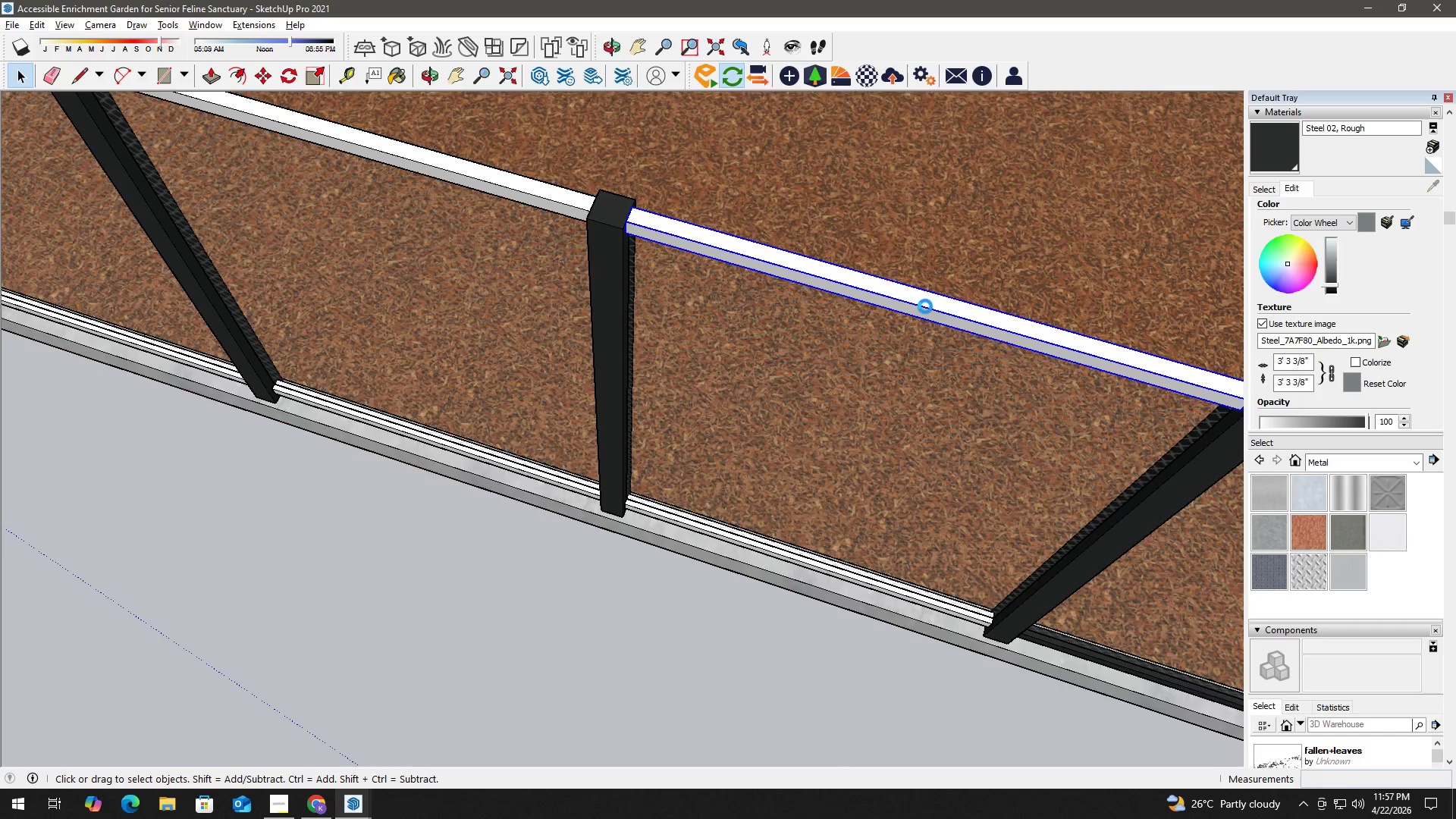 
triple_click([925, 306])
 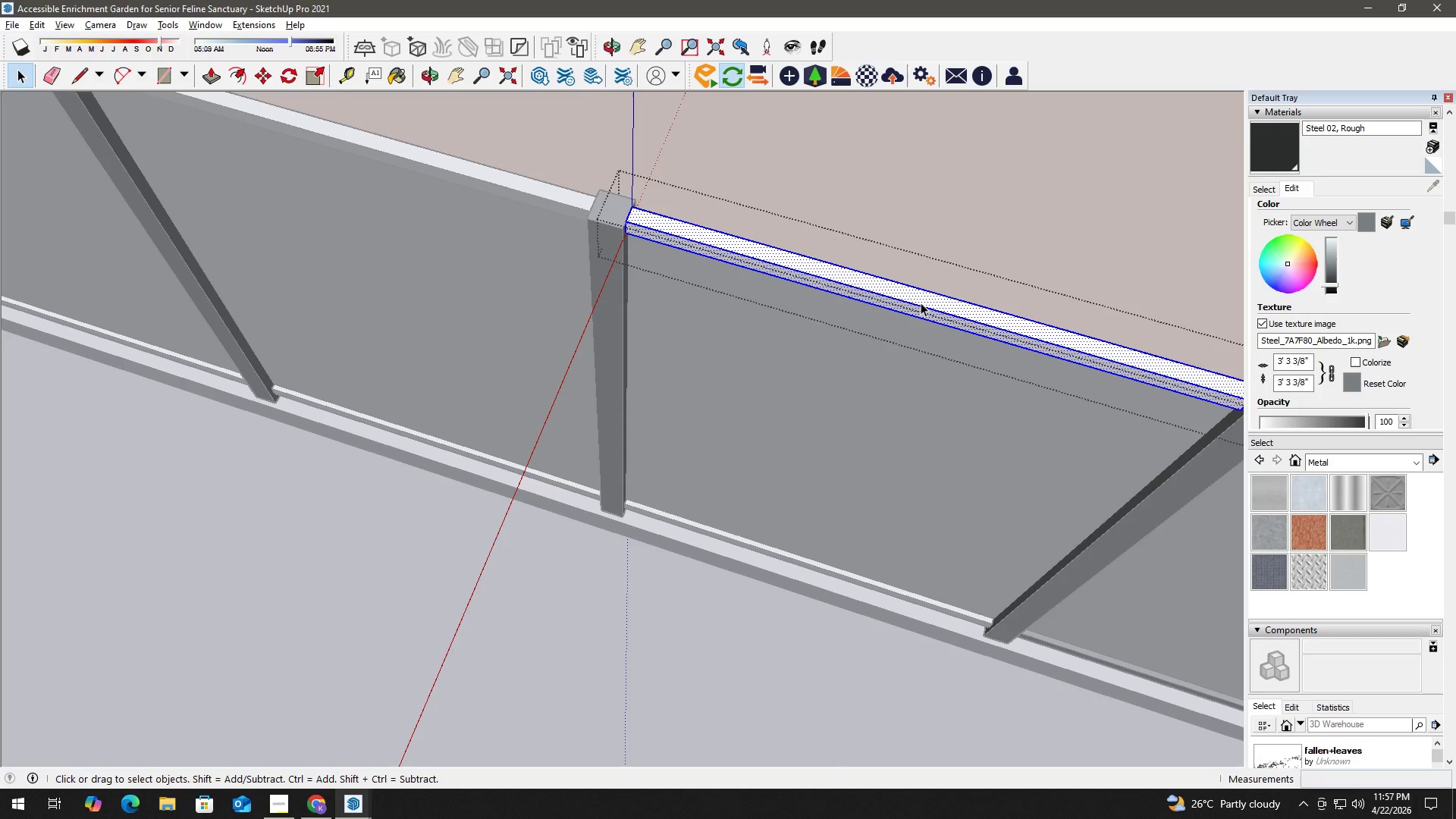 
triple_click([921, 303])
 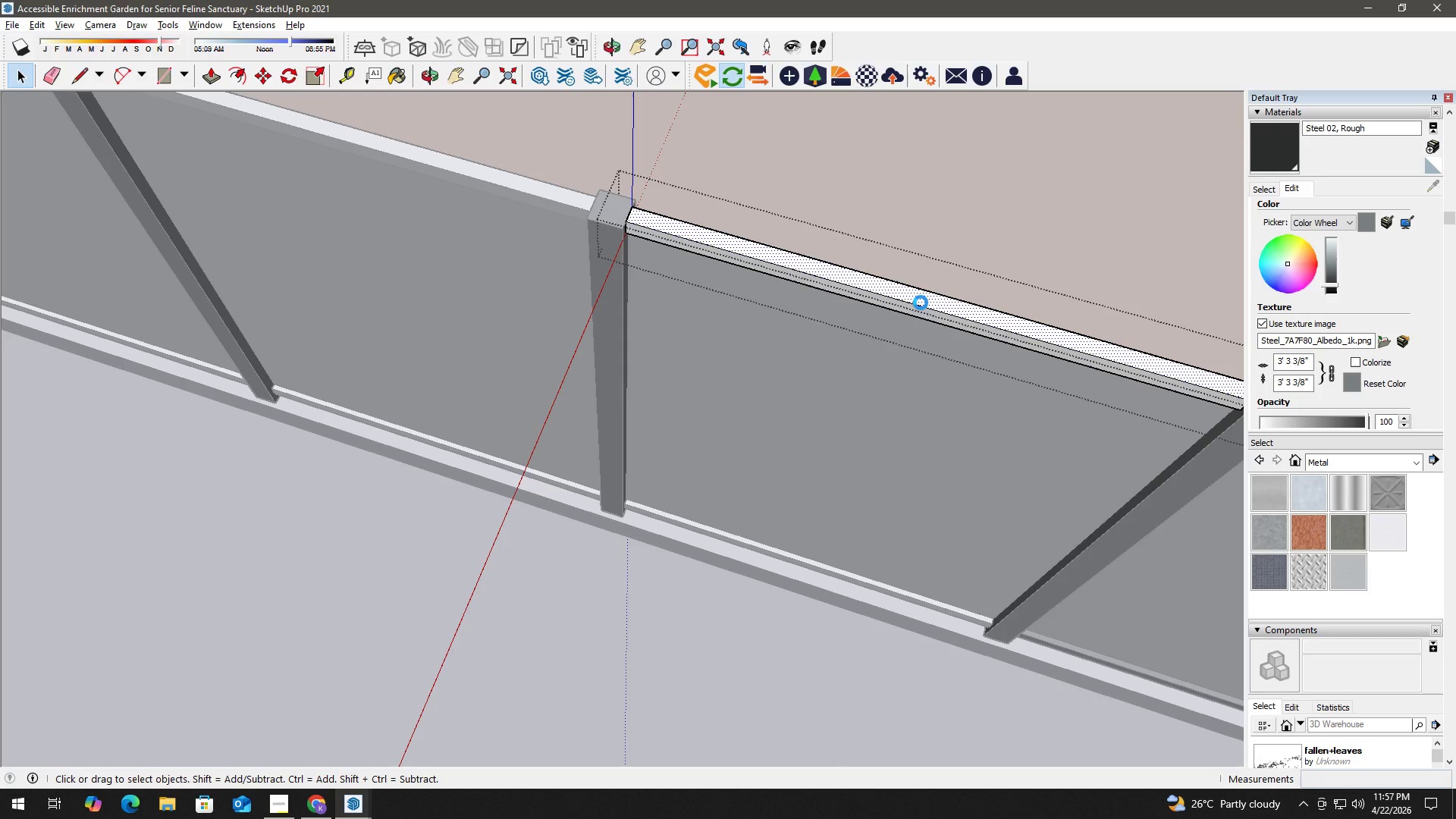 
triple_click([921, 303])
 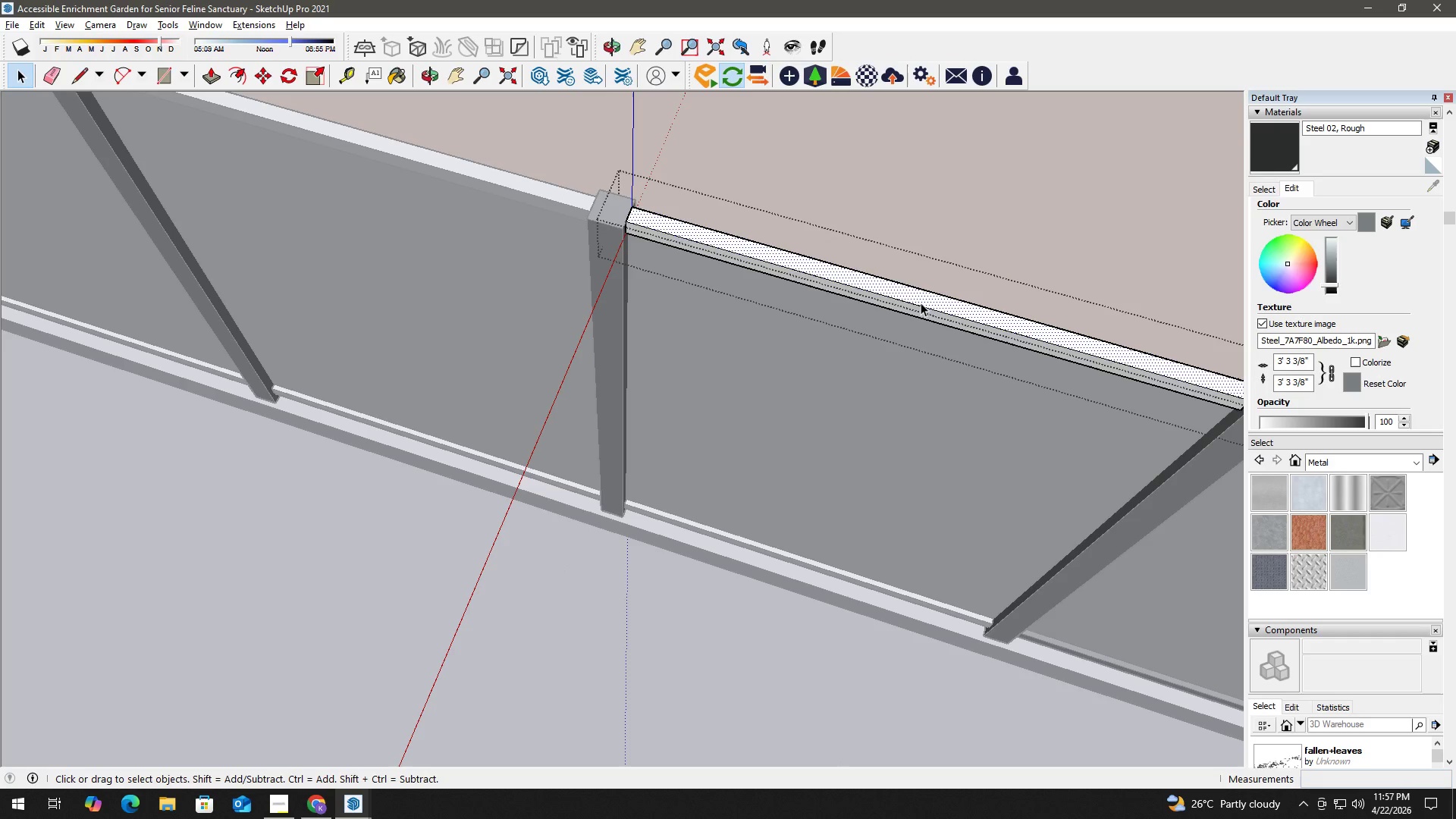 
triple_click([921, 303])
 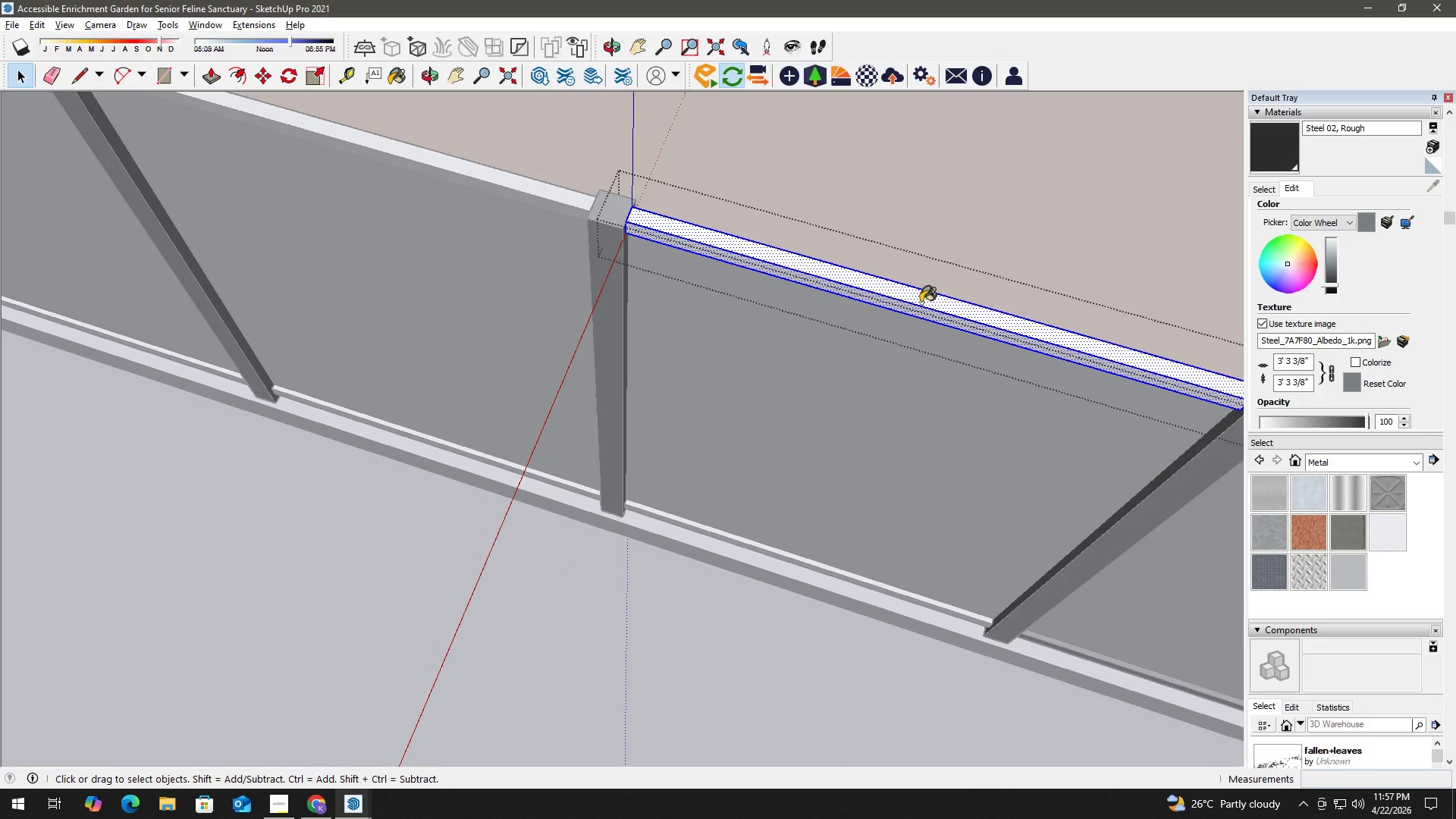 
key(B)
 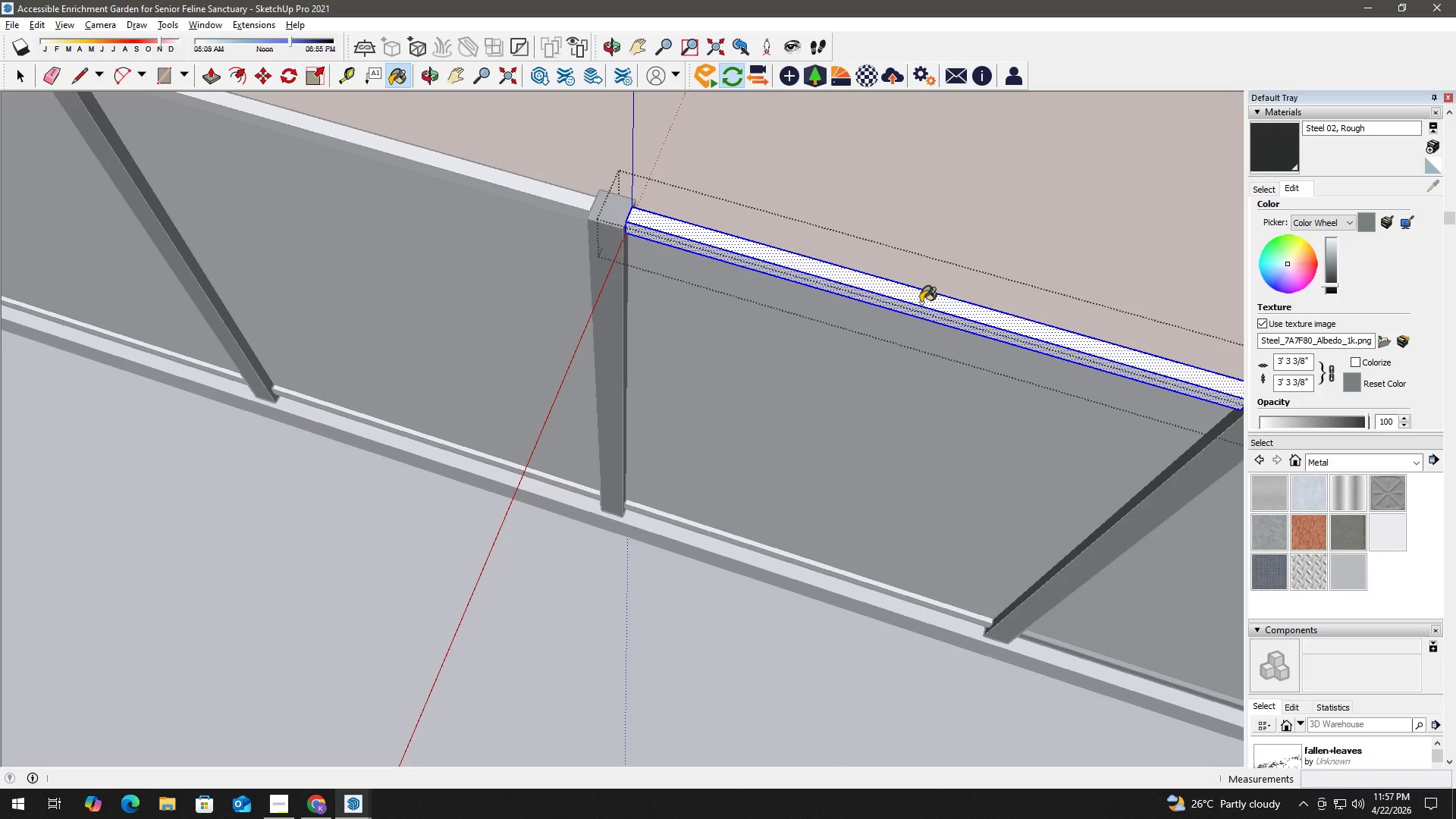 
left_click([921, 303])
 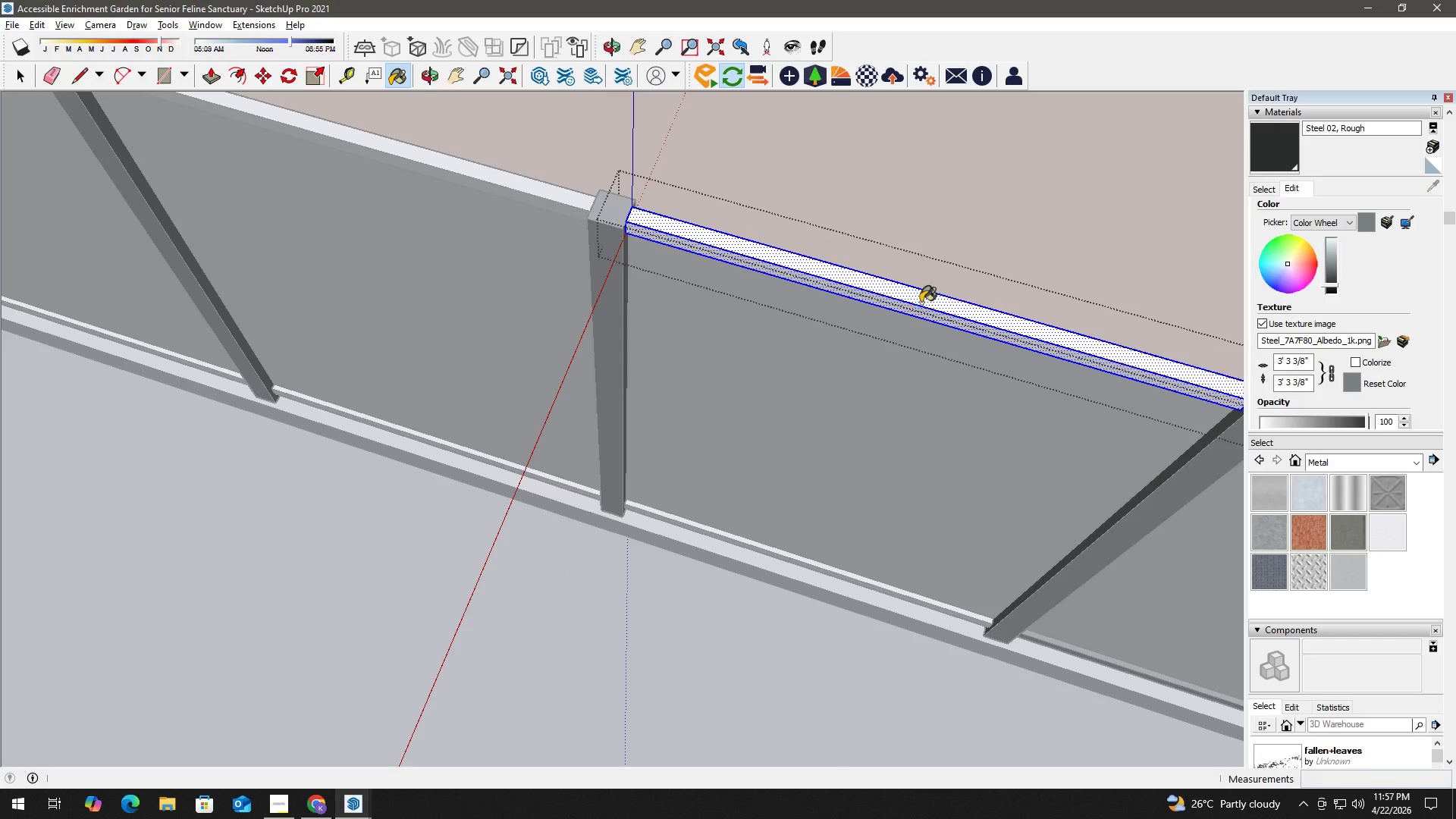 
double_click([921, 303])
 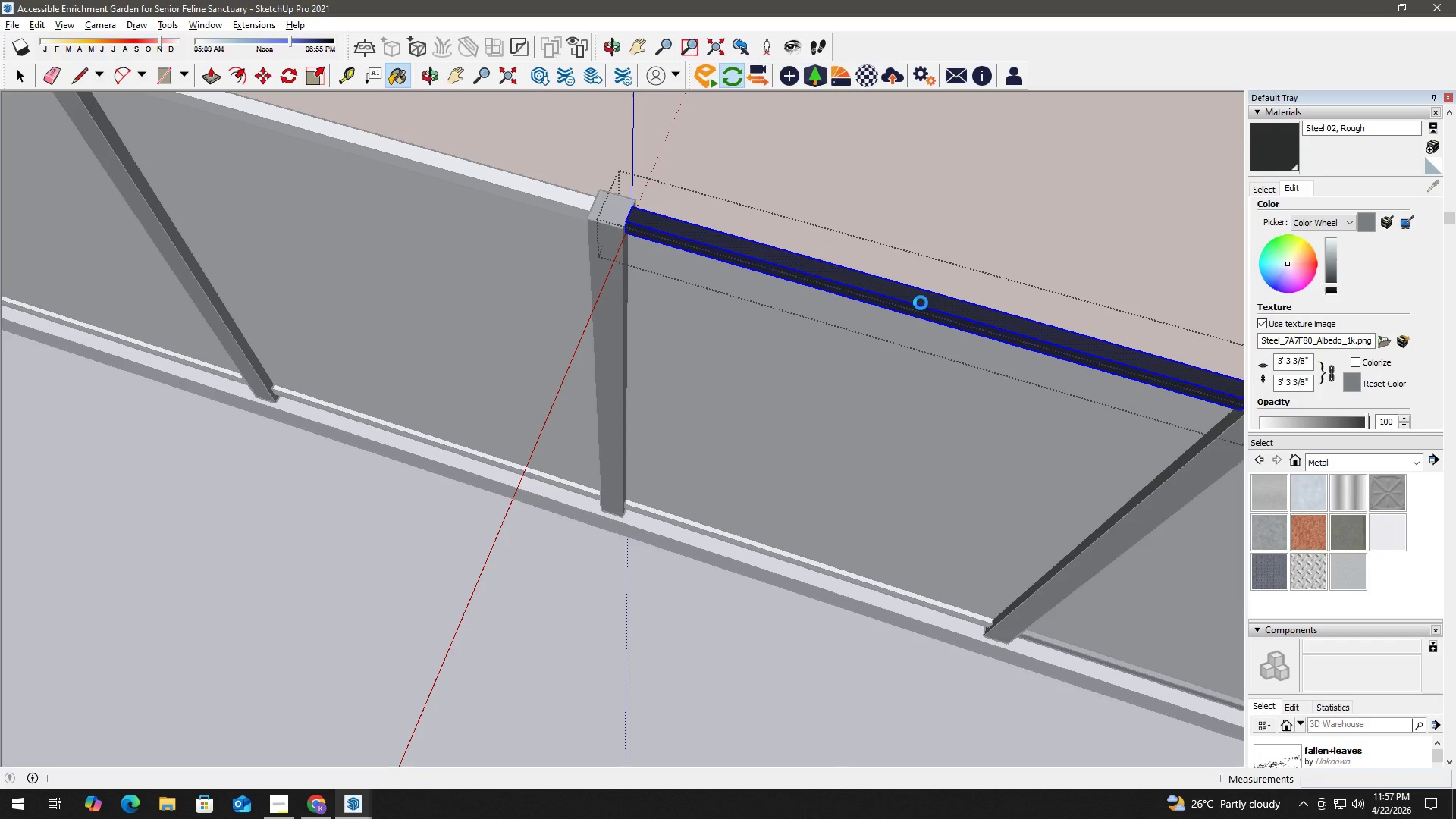 
triple_click([921, 303])
 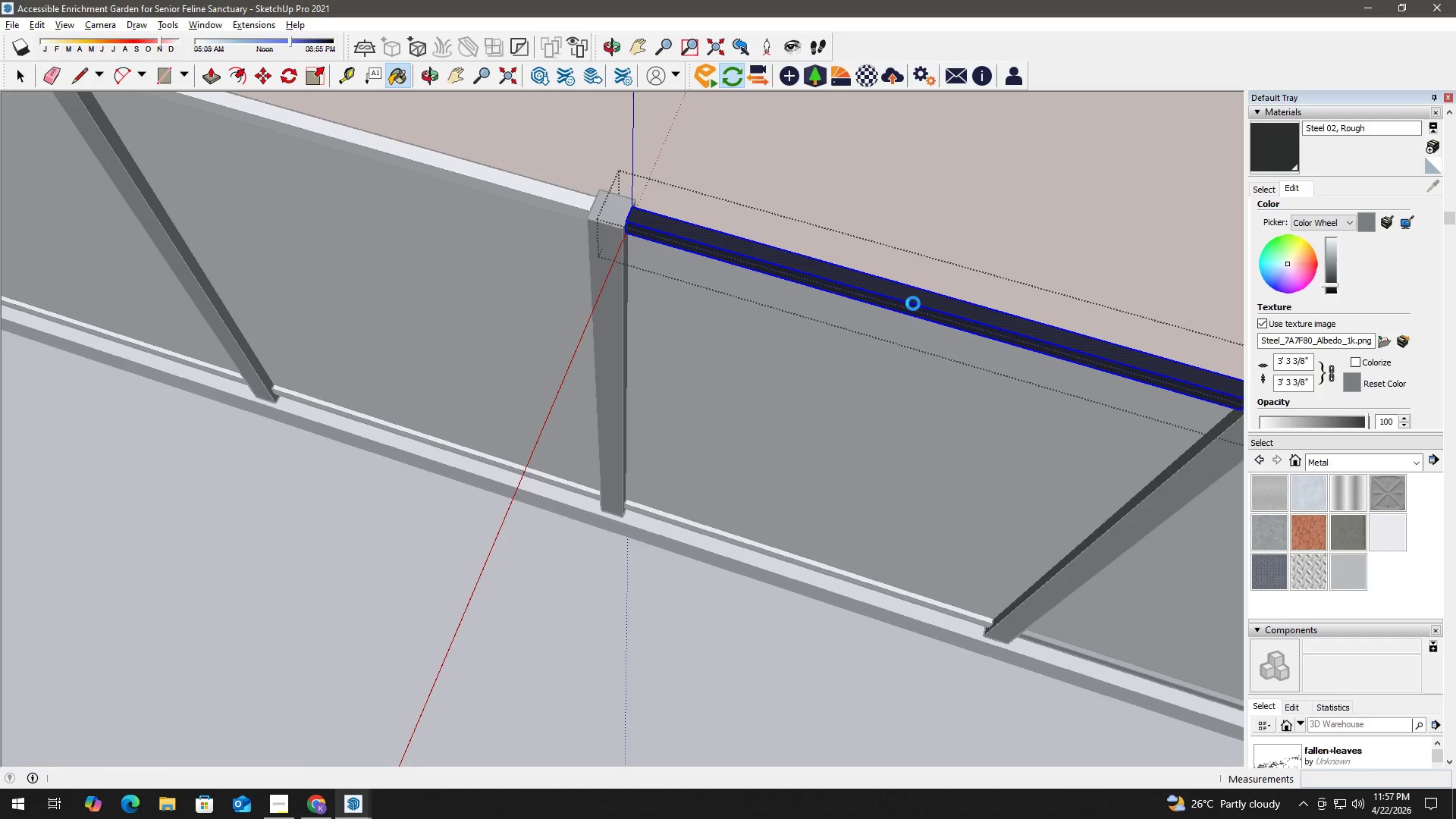 
key(Space)
 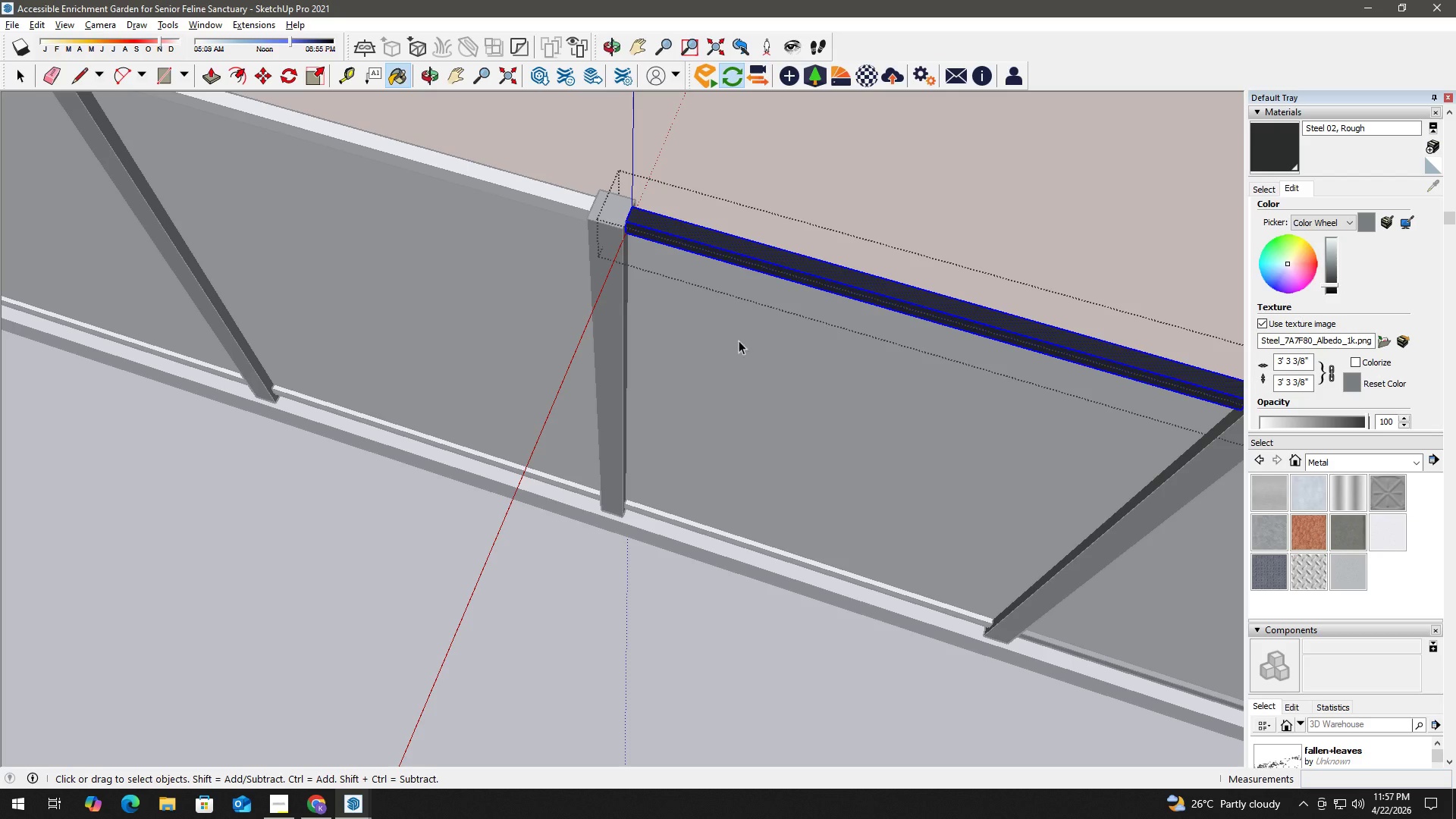 
key(Escape)
 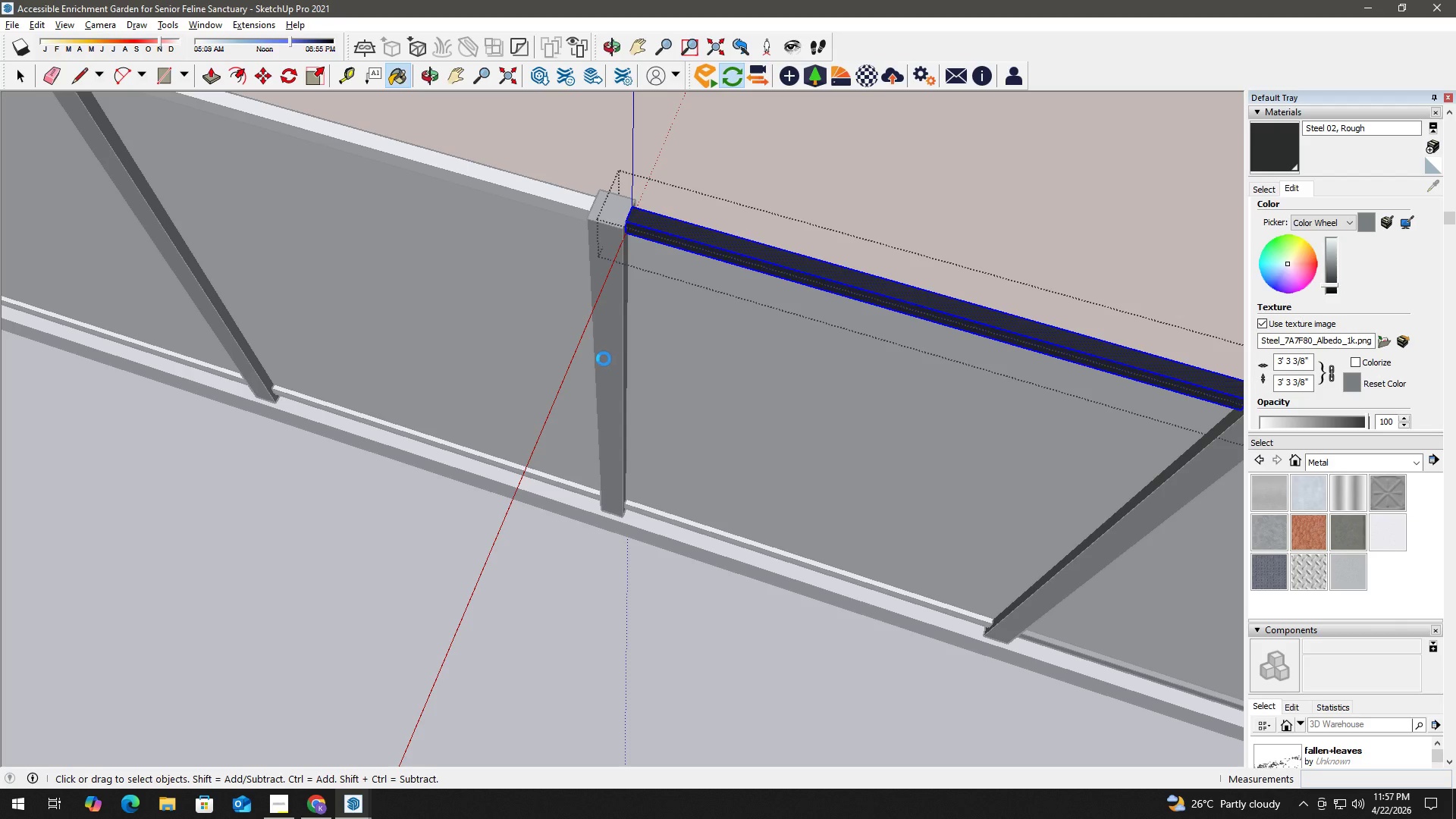 
key(H)
 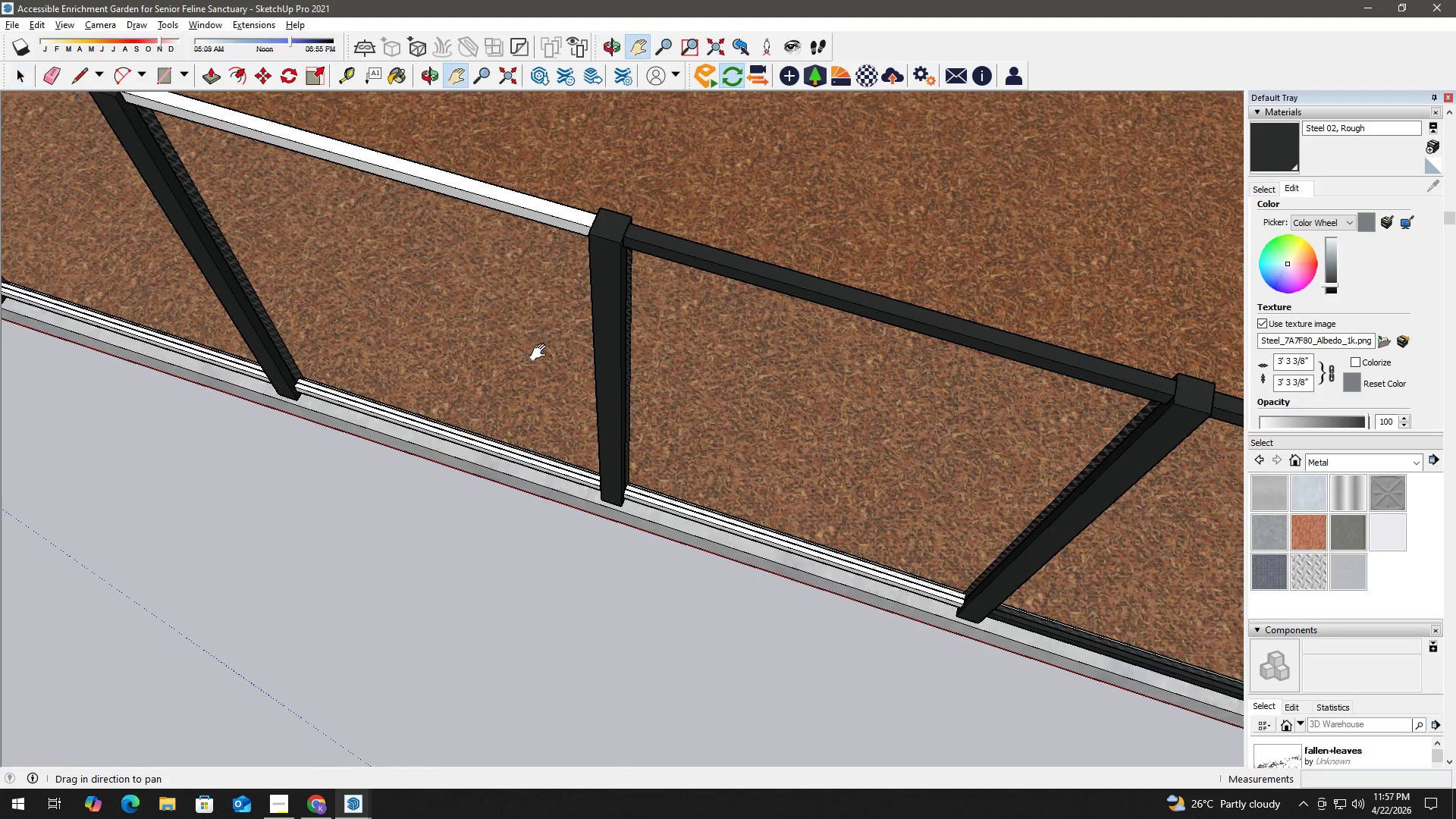 
left_click_drag(start_coordinate=[538, 350], to_coordinate=[845, 491])
 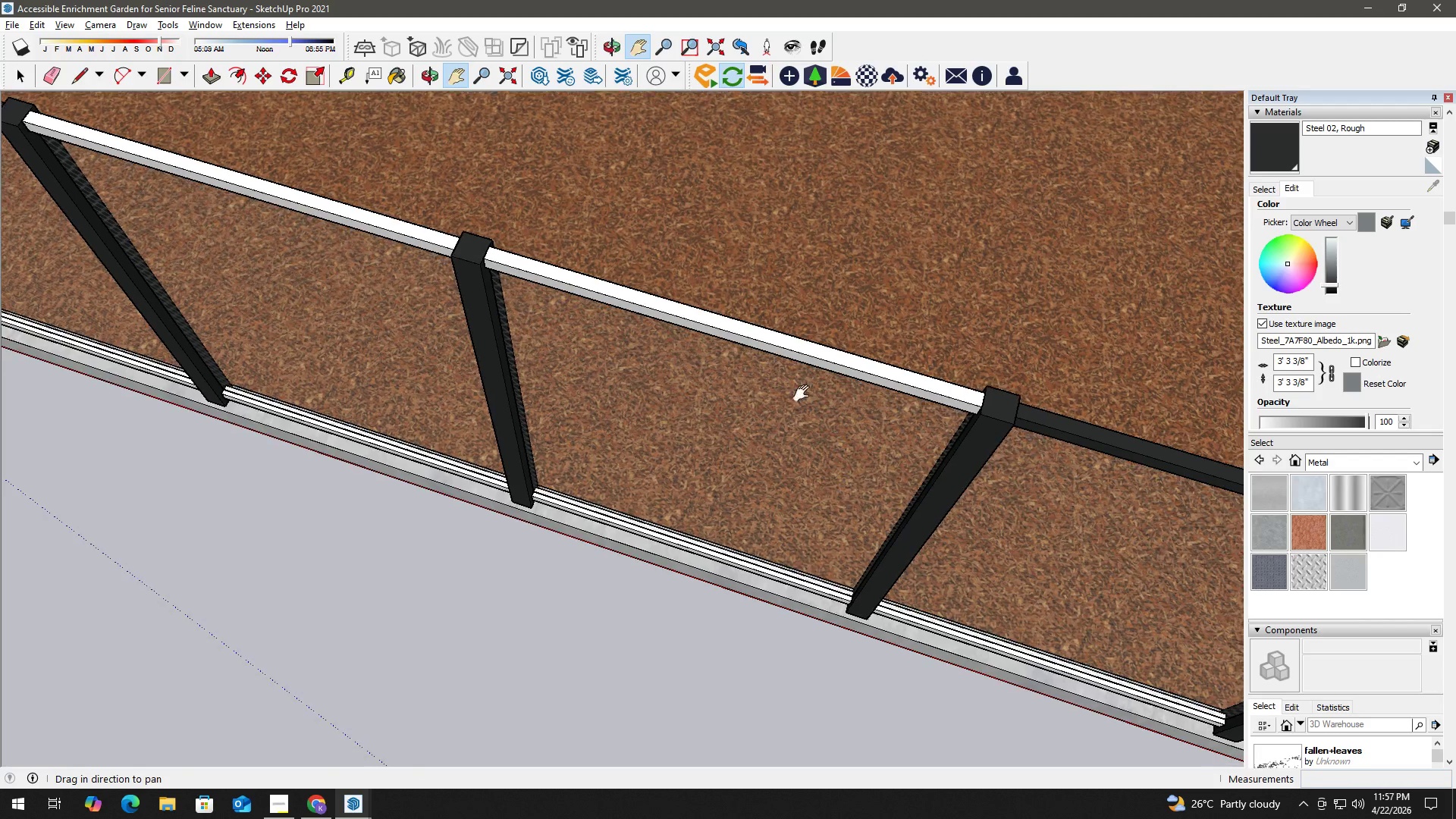 
scroll: coordinate [604, 359], scroll_direction: down, amount: 1.0
 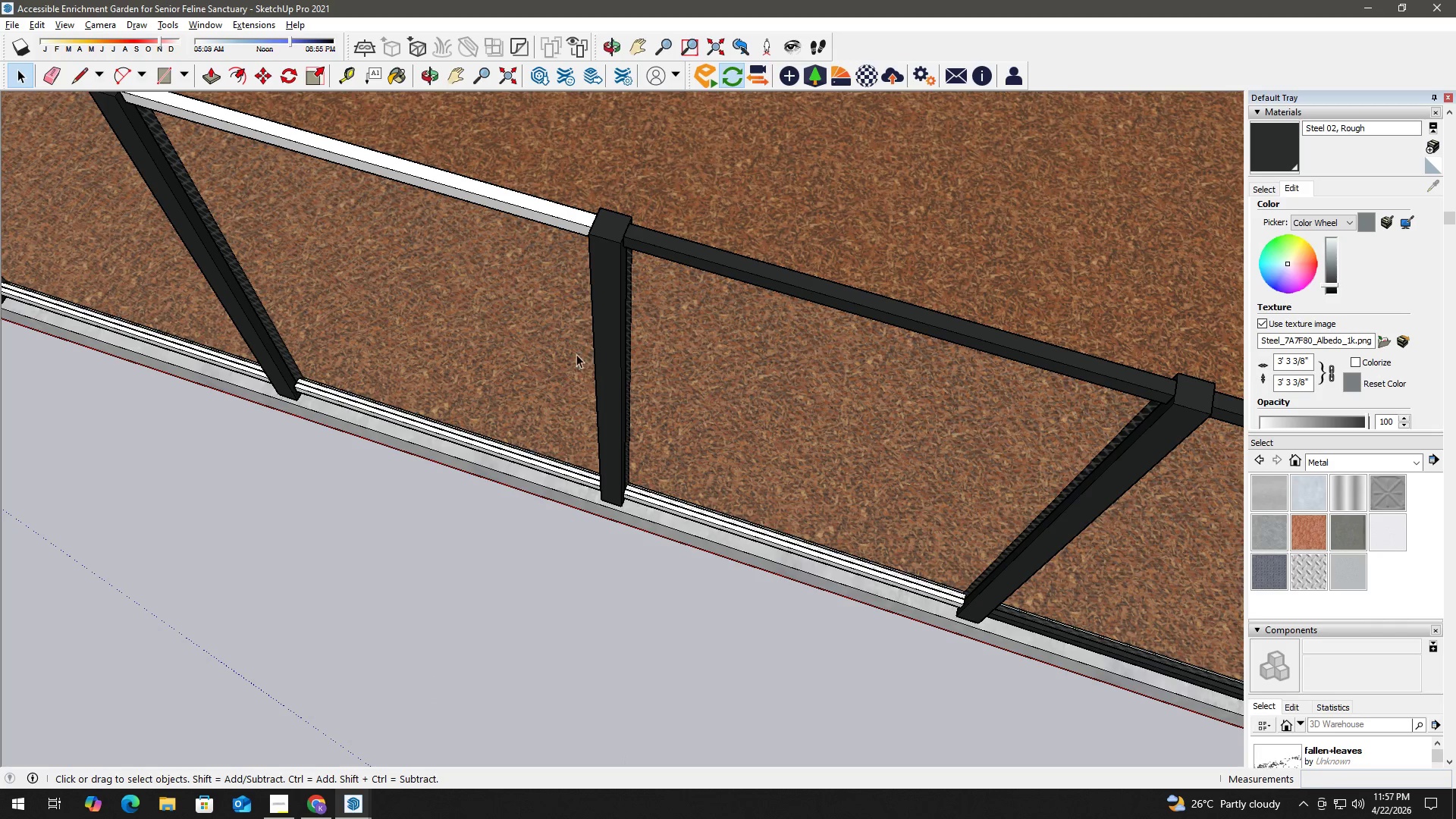 
key(Space)
 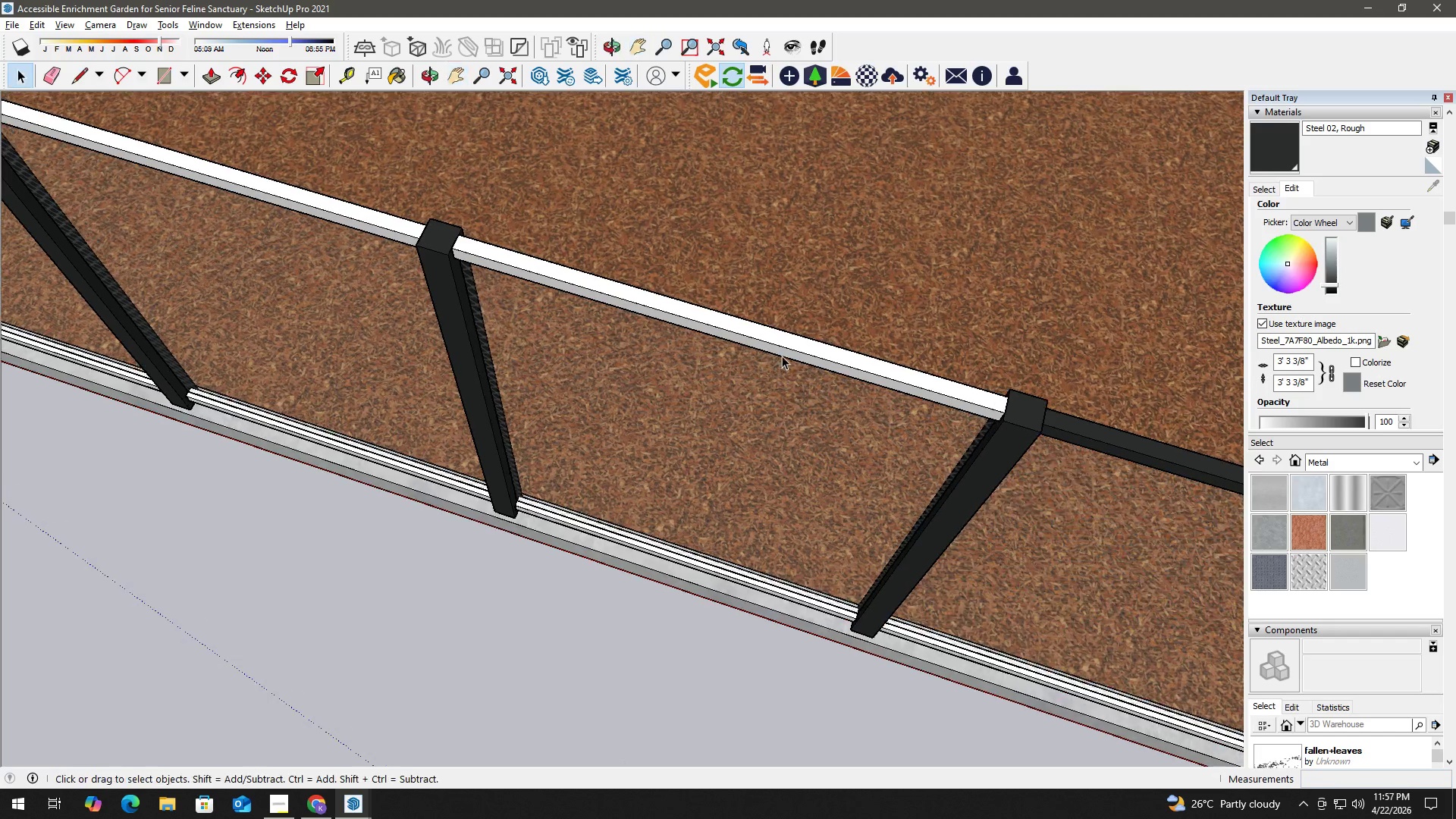 
double_click([835, 354])
 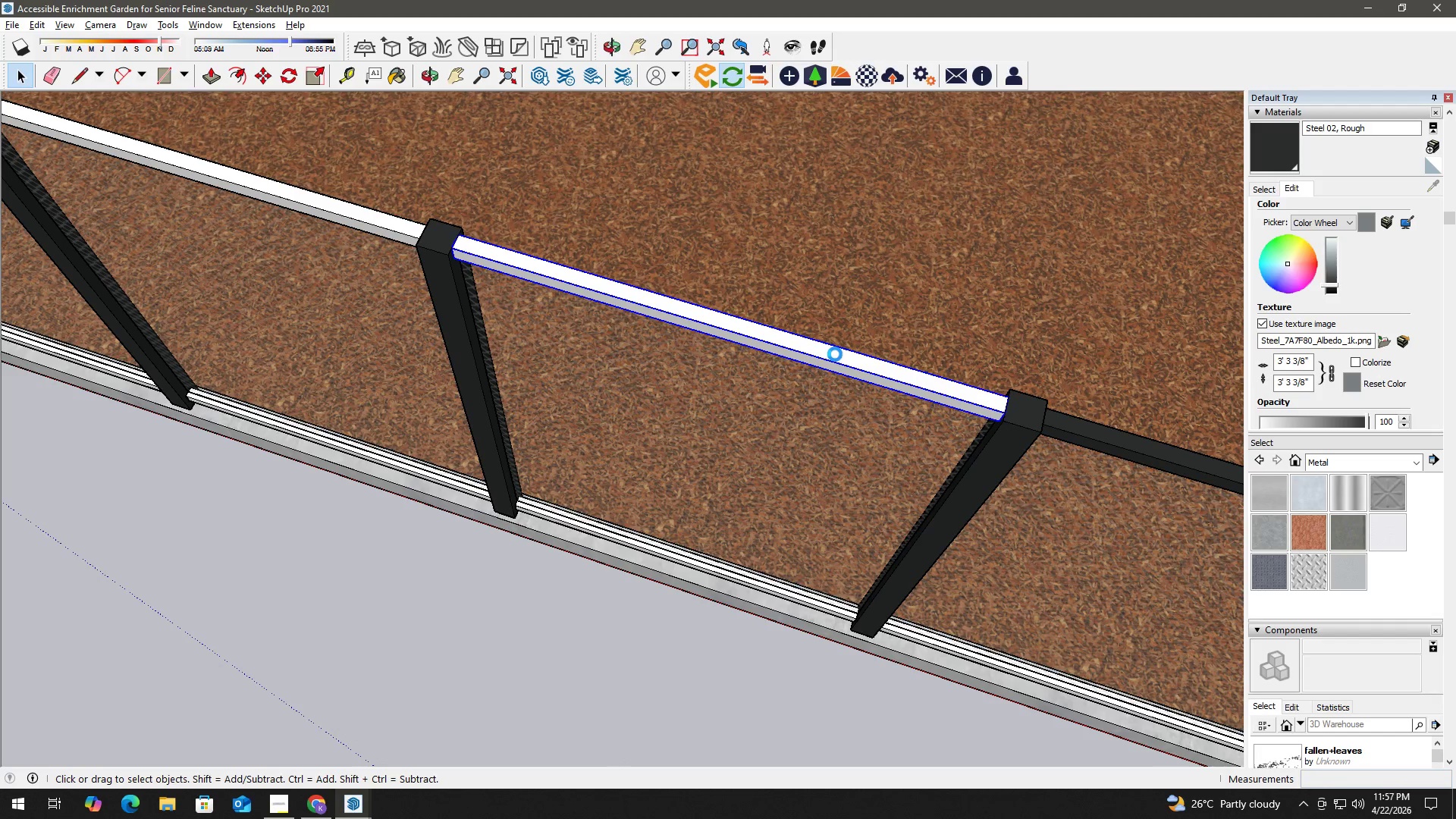 
scroll: coordinate [781, 356], scroll_direction: up, amount: 1.0
 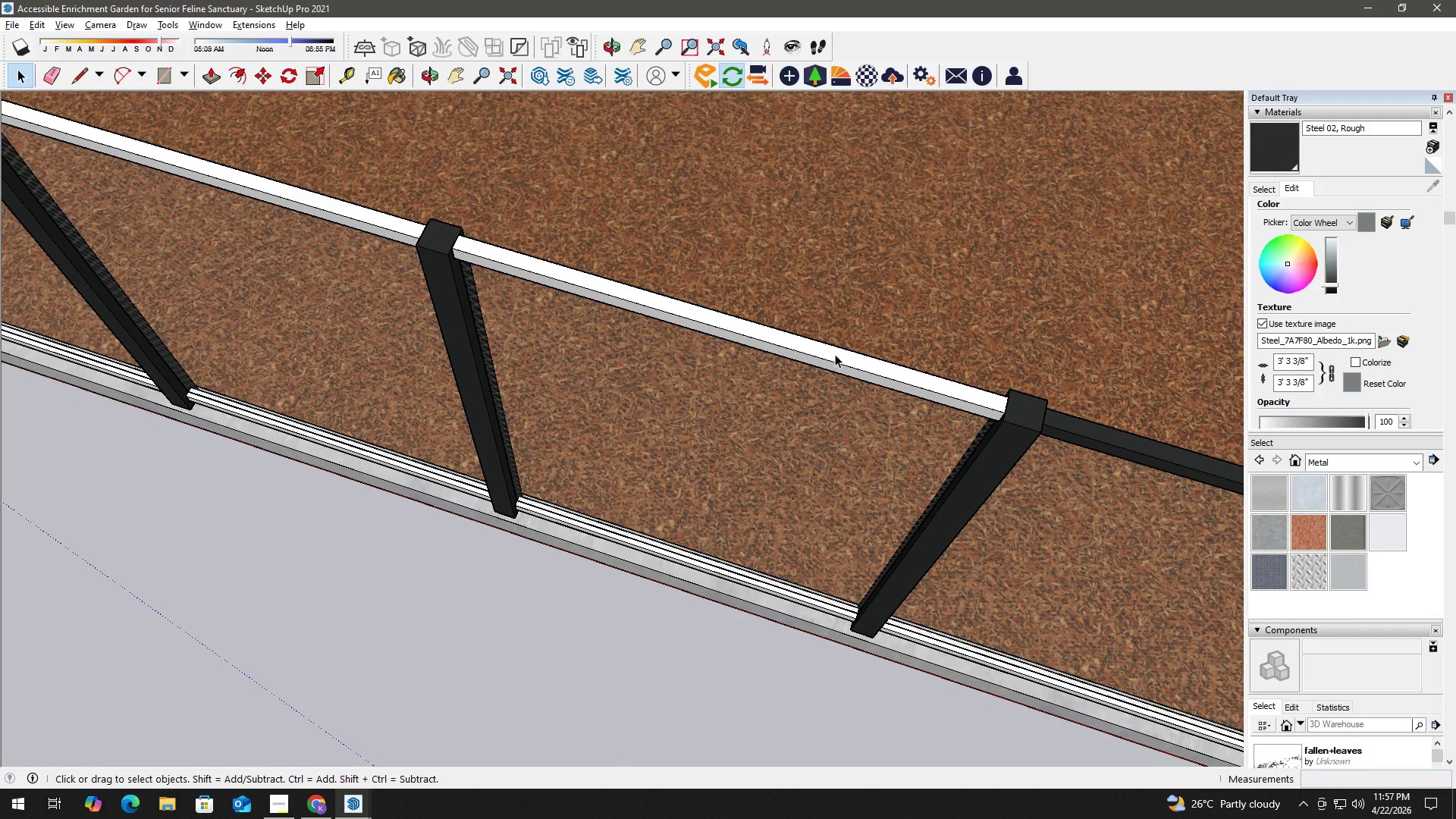 
triple_click([835, 354])
 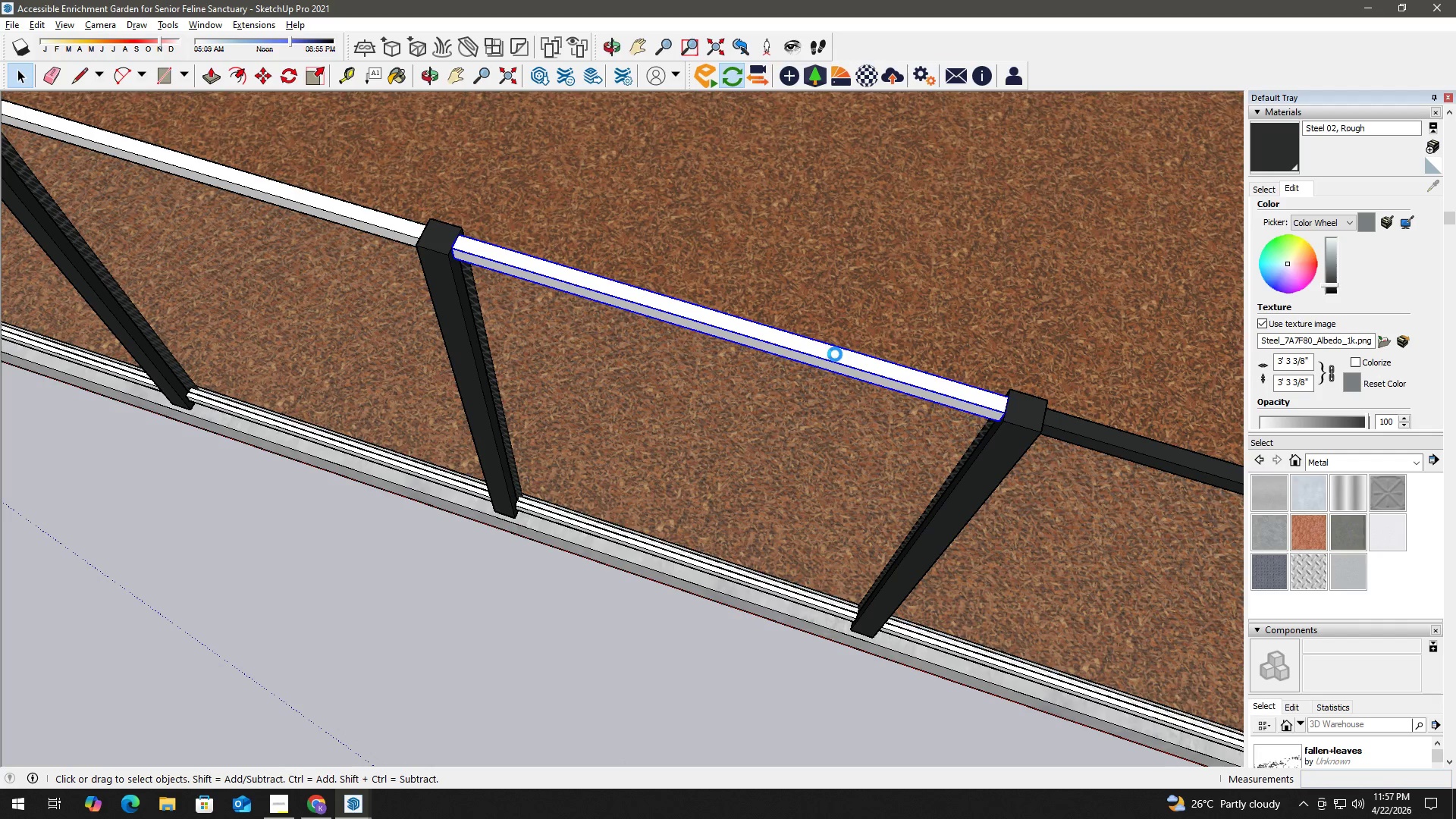 
triple_click([835, 354])
 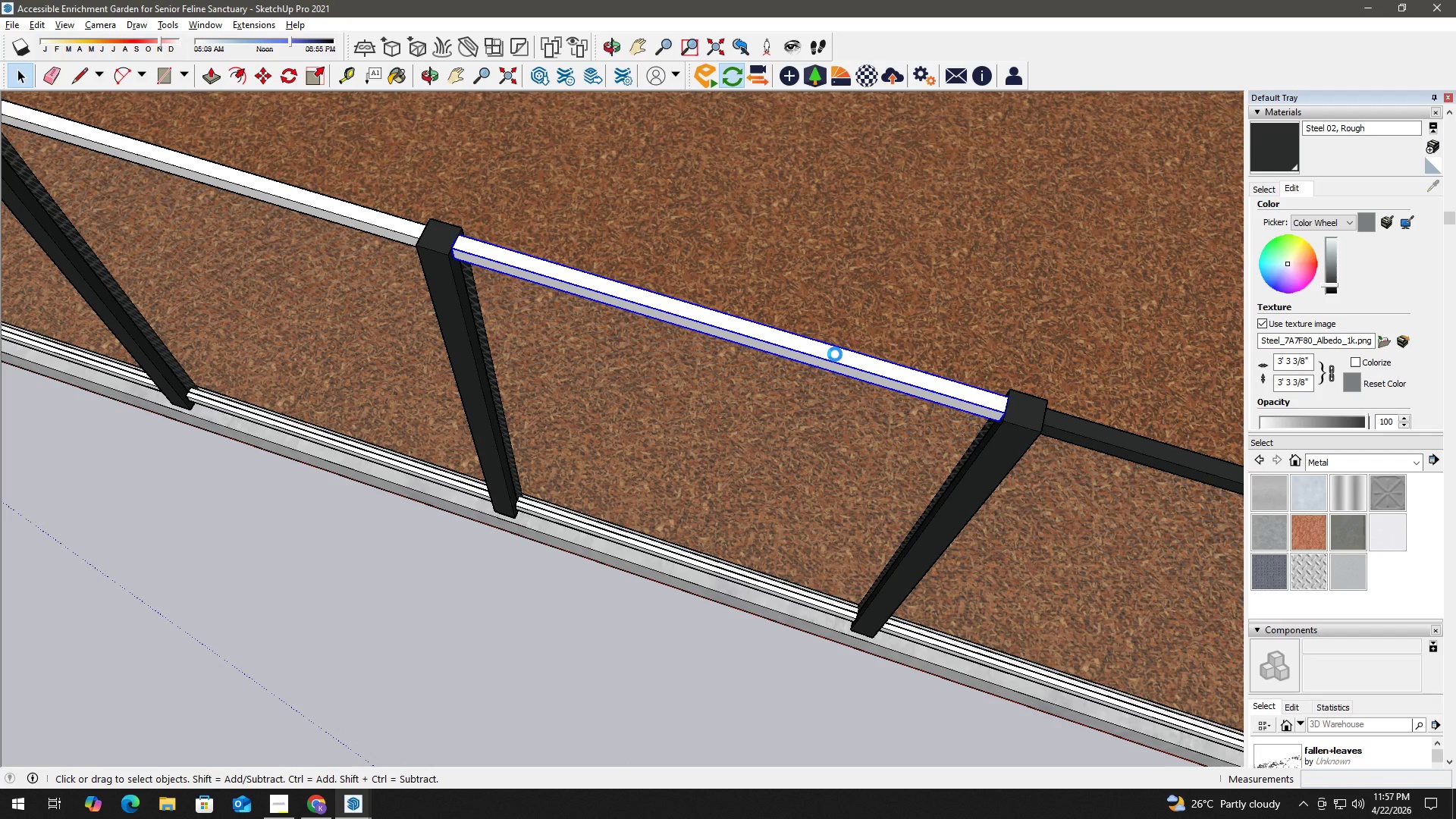 
triple_click([835, 354])
 